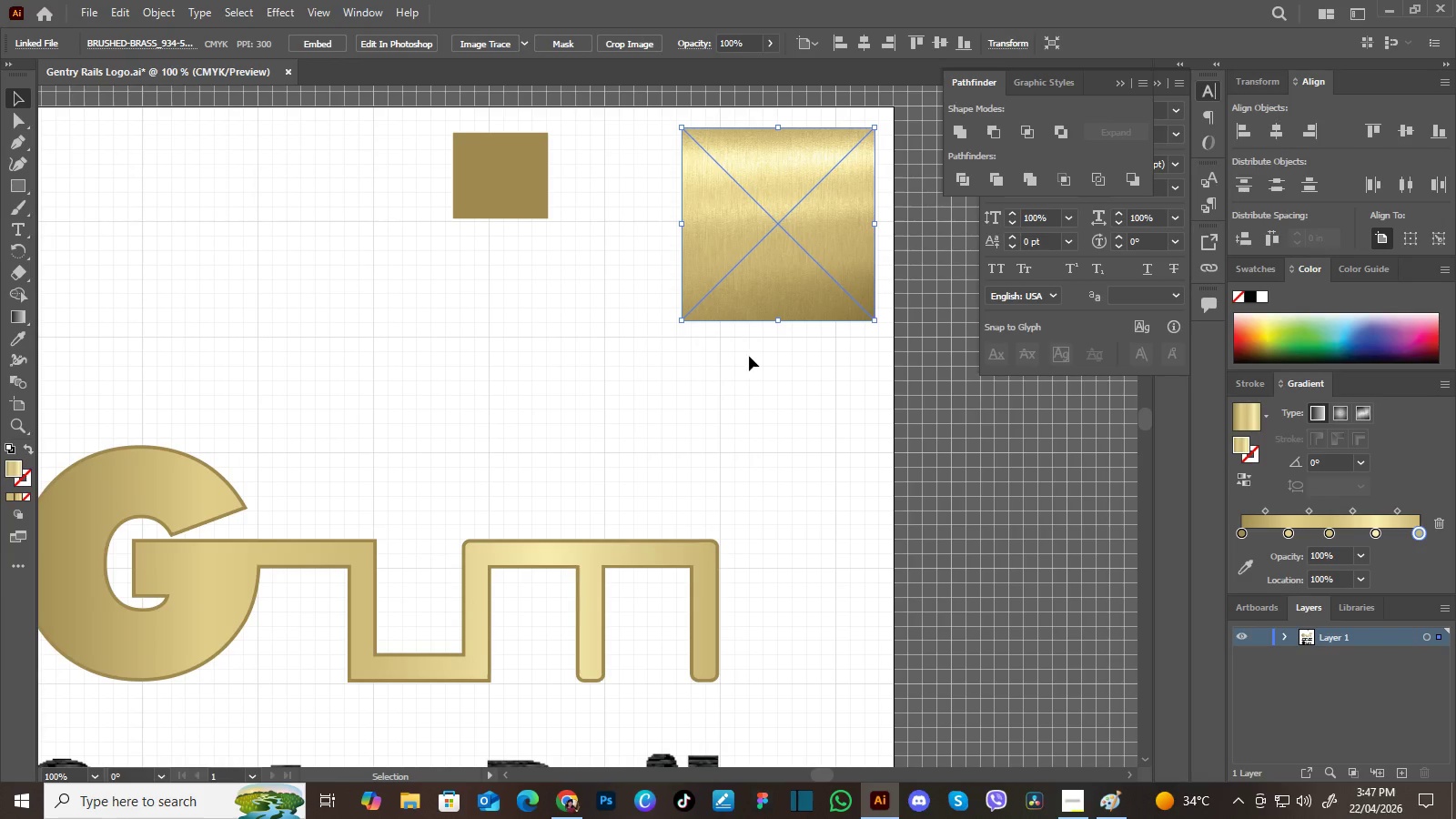 
left_click([749, 356])
 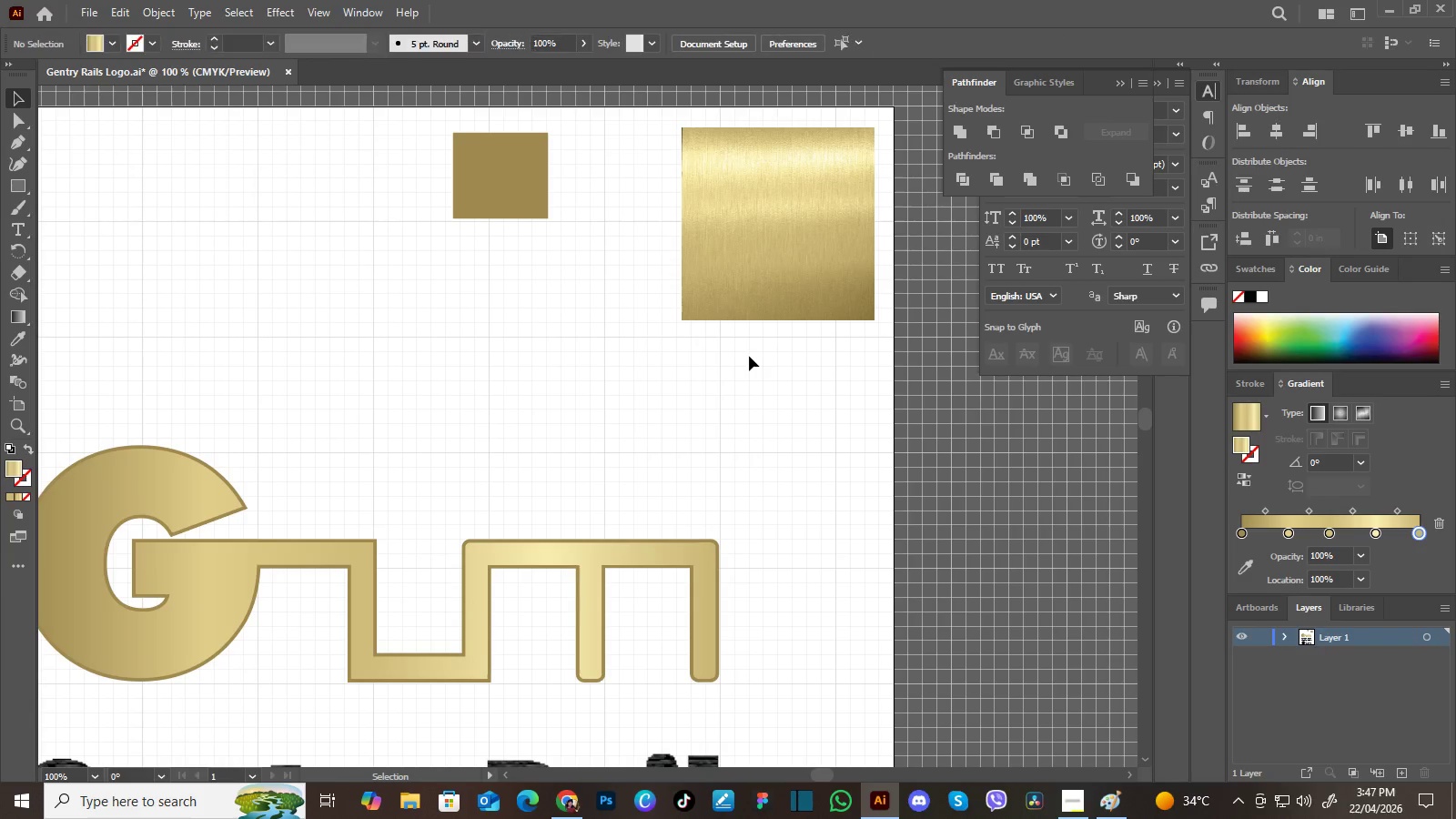 
hold_key(key=Space, duration=0.7)
 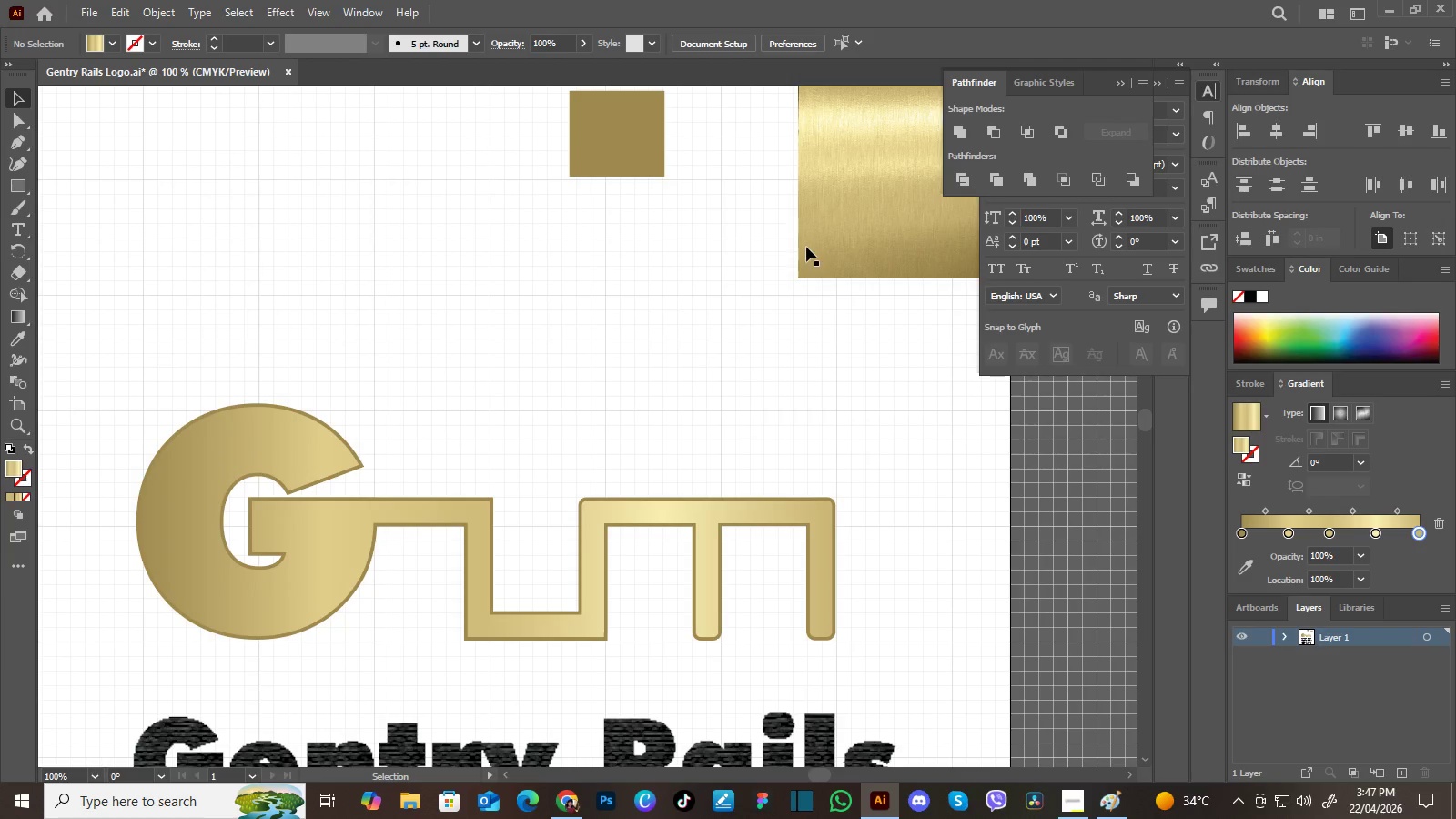 
left_click_drag(start_coordinate=[626, 386], to_coordinate=[743, 344])
 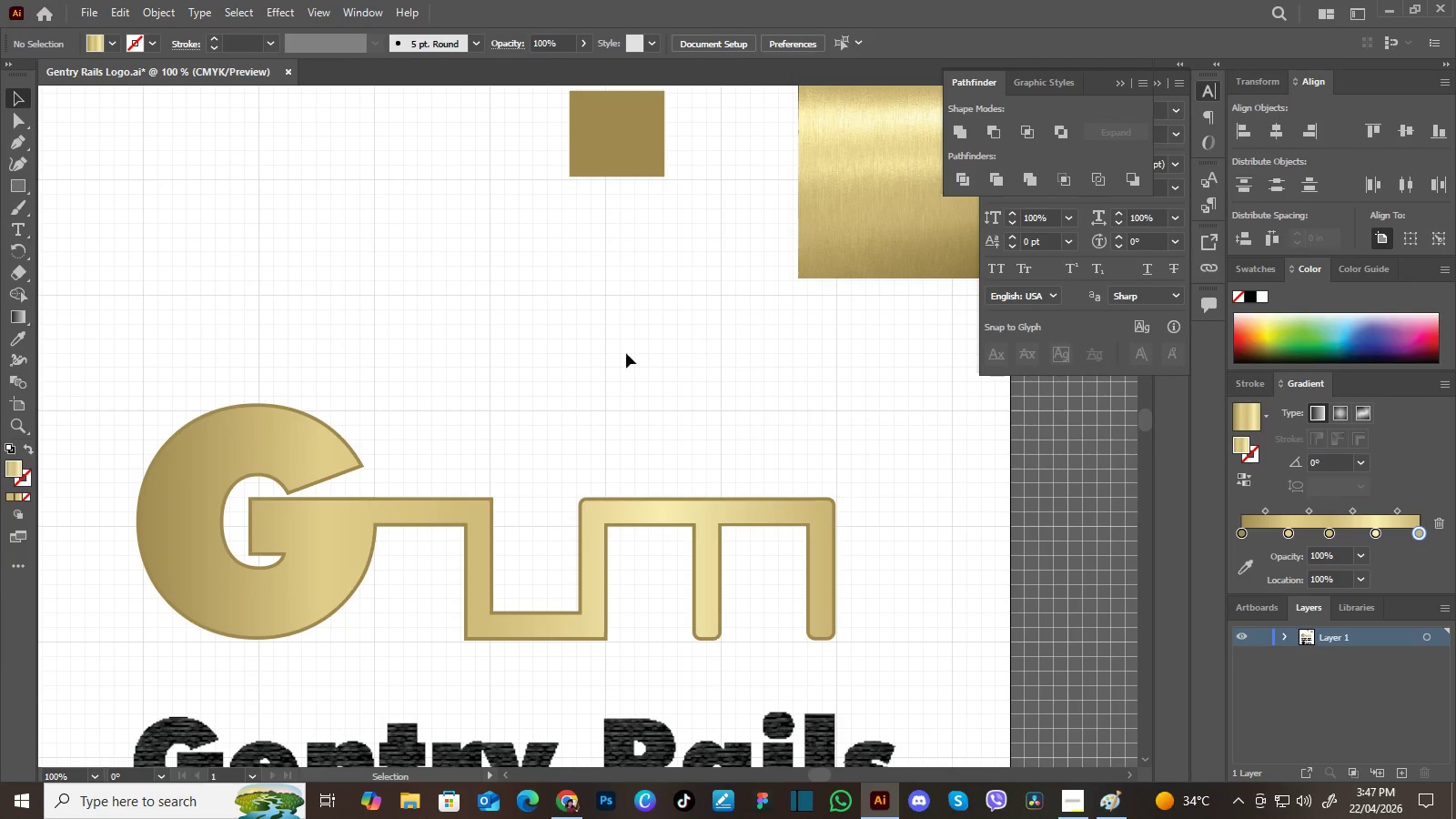 
left_click_drag(start_coordinate=[574, 421], to_coordinate=[425, 579])
 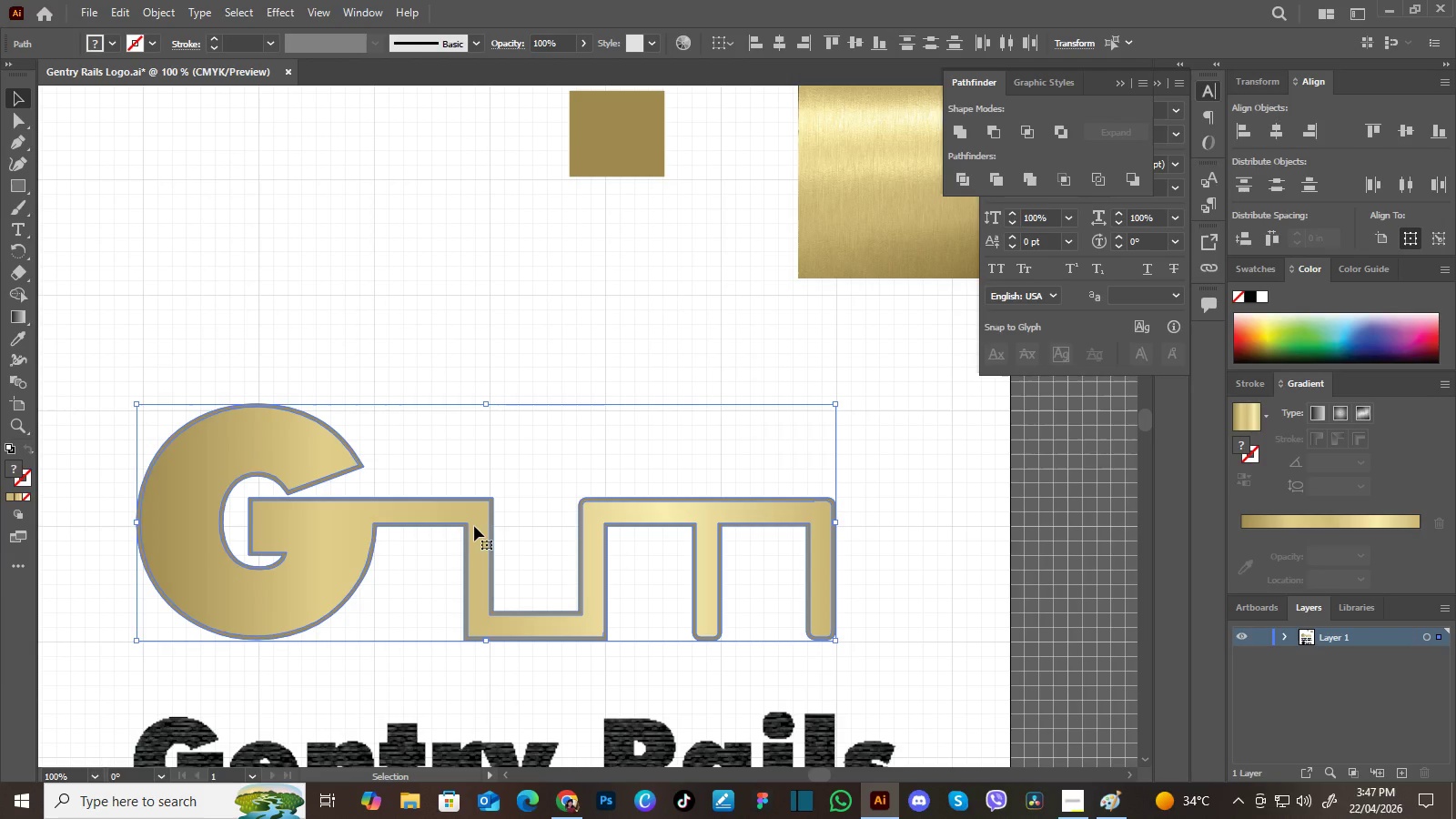 
hold_key(key=AltLeft, duration=1.22)
left_click_drag(start_coordinate=[474, 526], to_coordinate=[448, 252])
 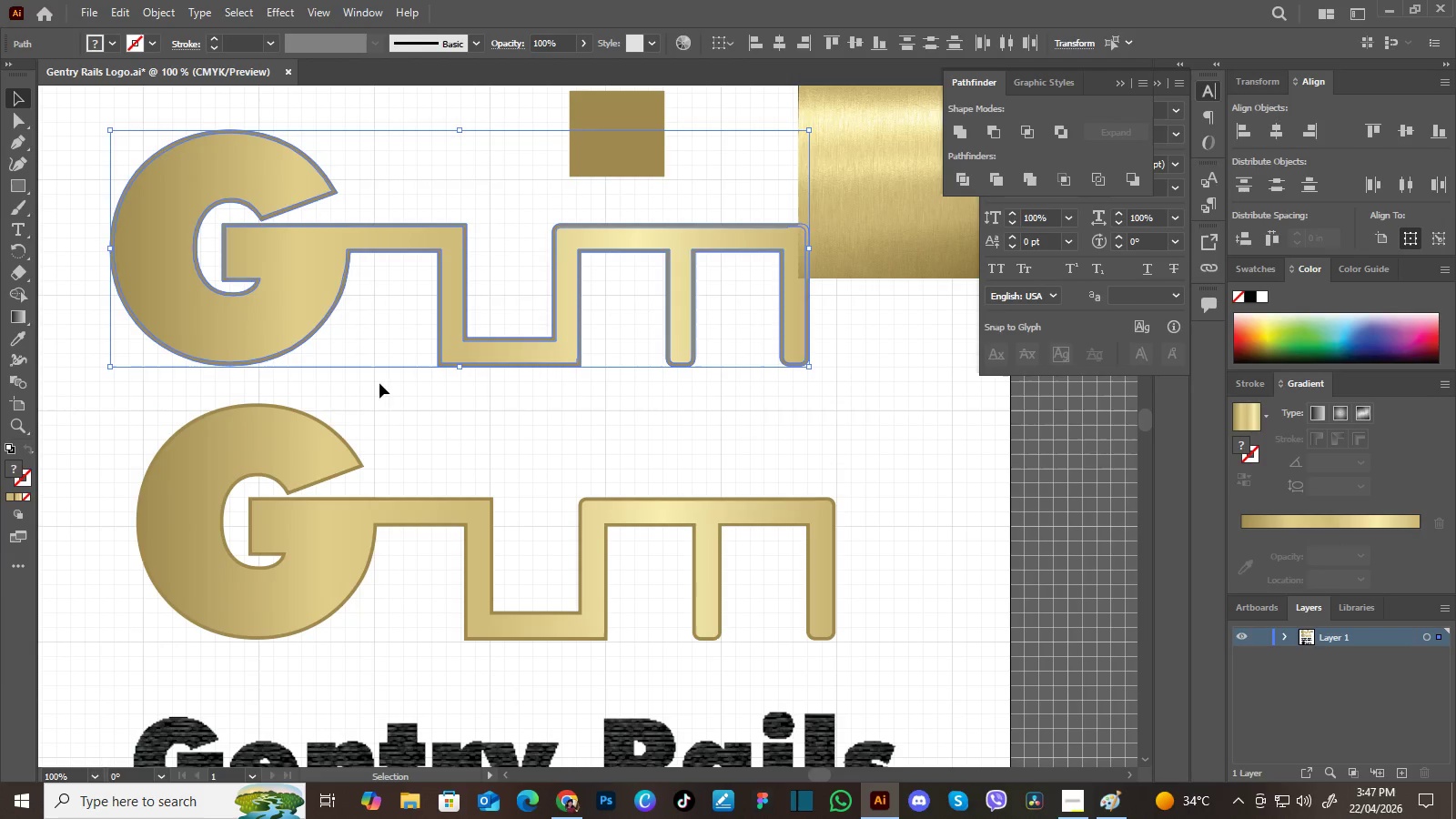 
left_click([379, 383])
 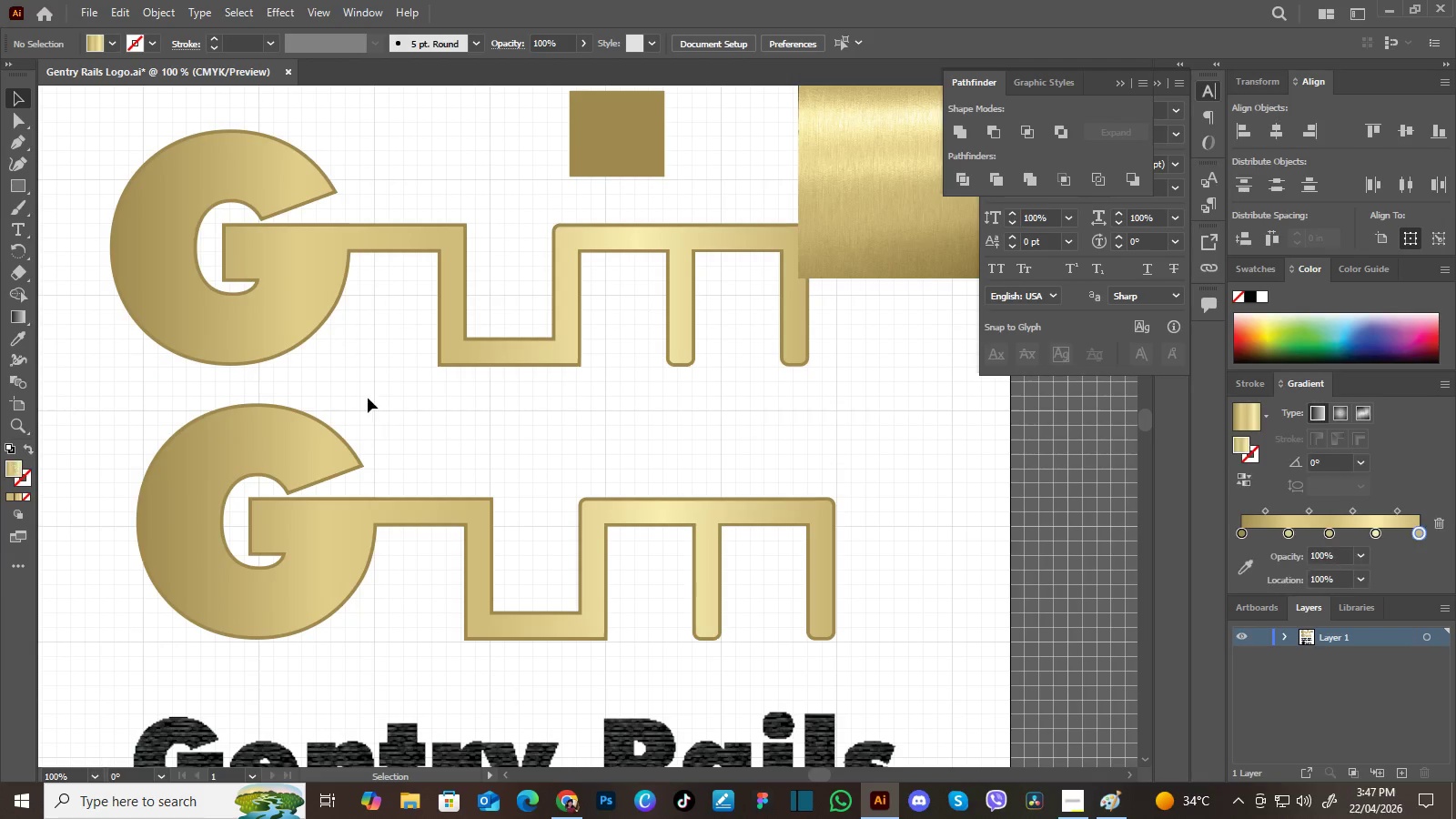 
hold_key(key=Space, duration=0.52)
 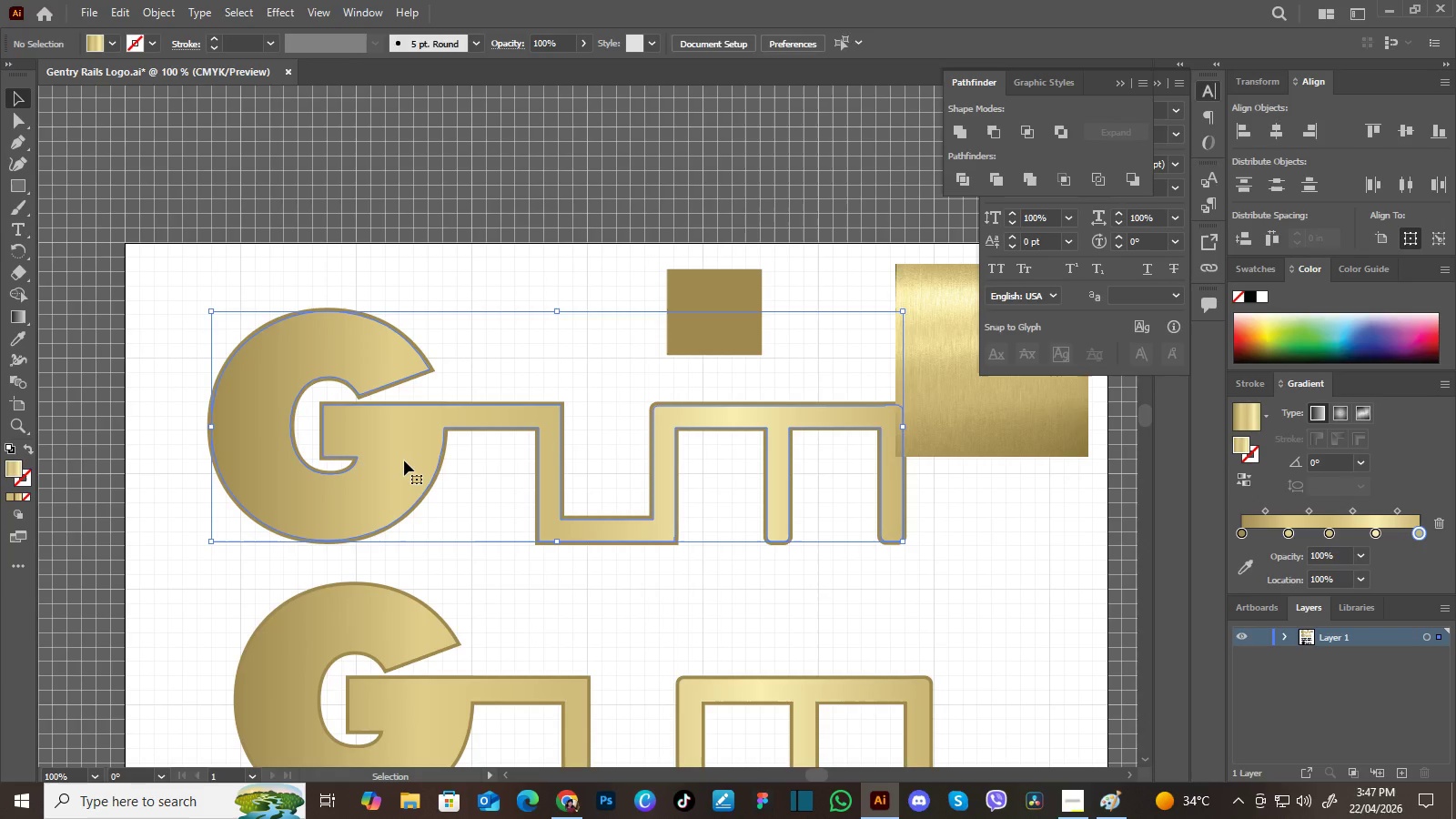 
left_click_drag(start_coordinate=[368, 398], to_coordinate=[466, 575])
 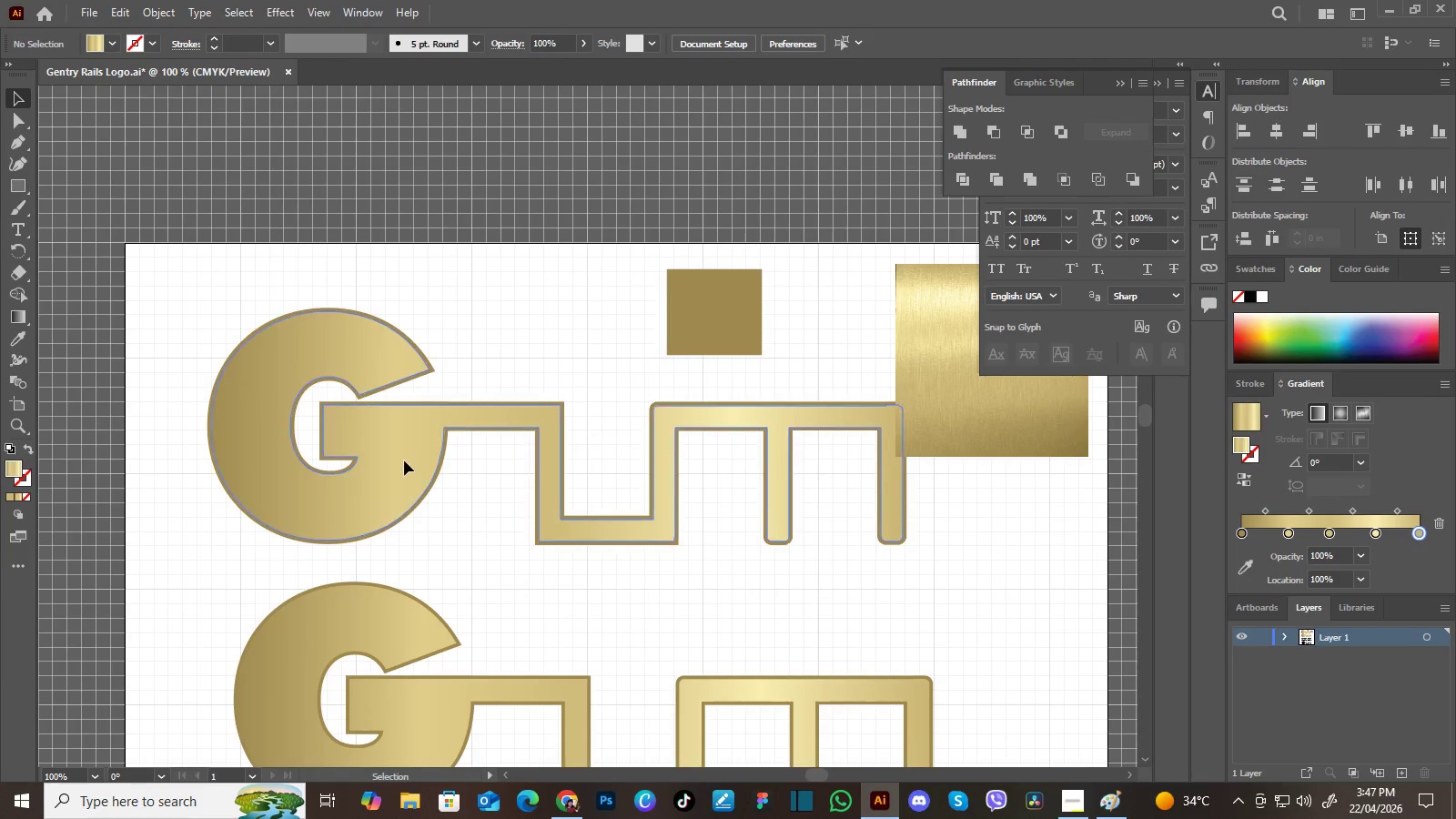 
left_click([404, 460])
 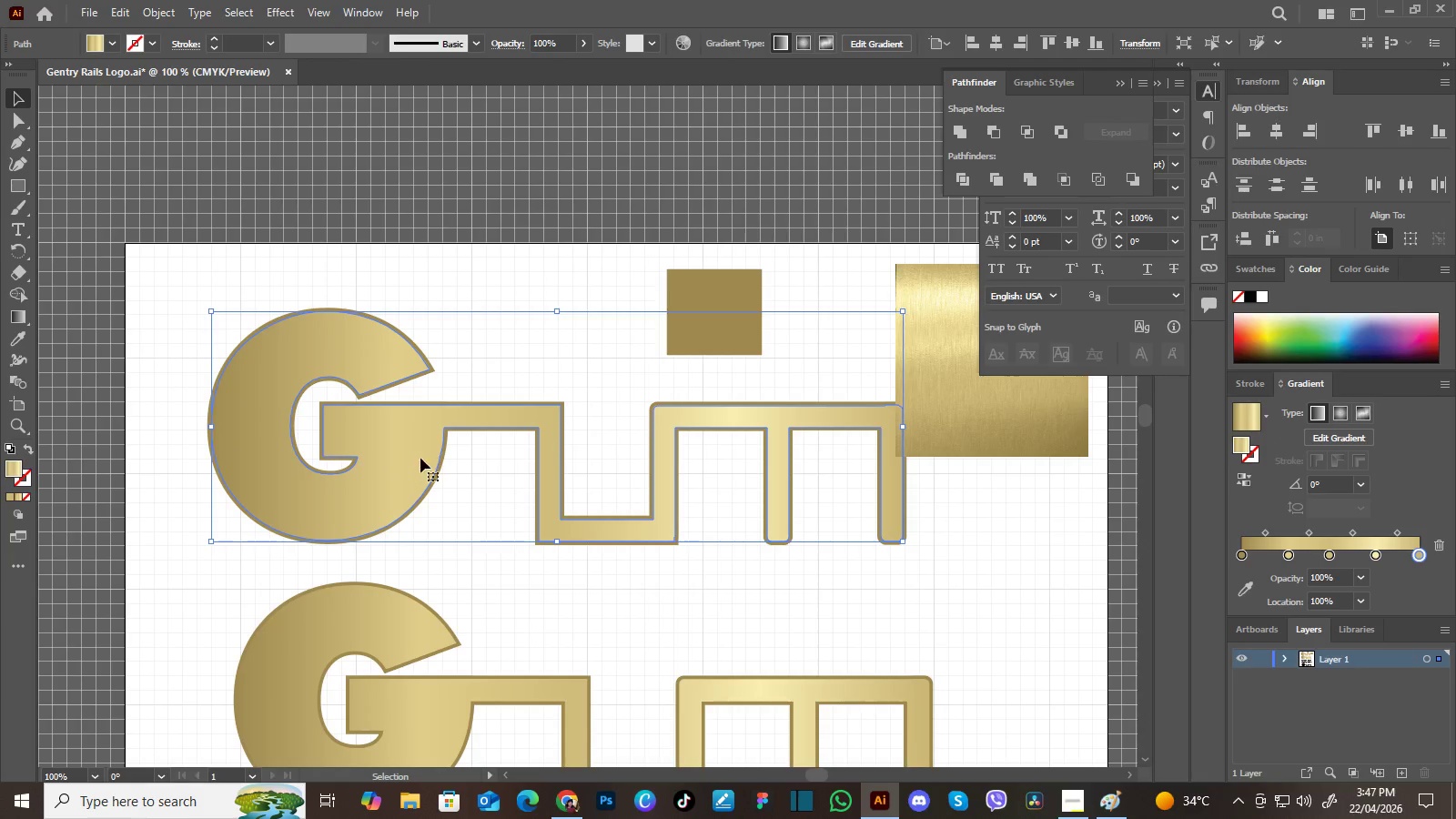 
hold_key(key=ShiftLeft, duration=1.27)
left_click([444, 456])
 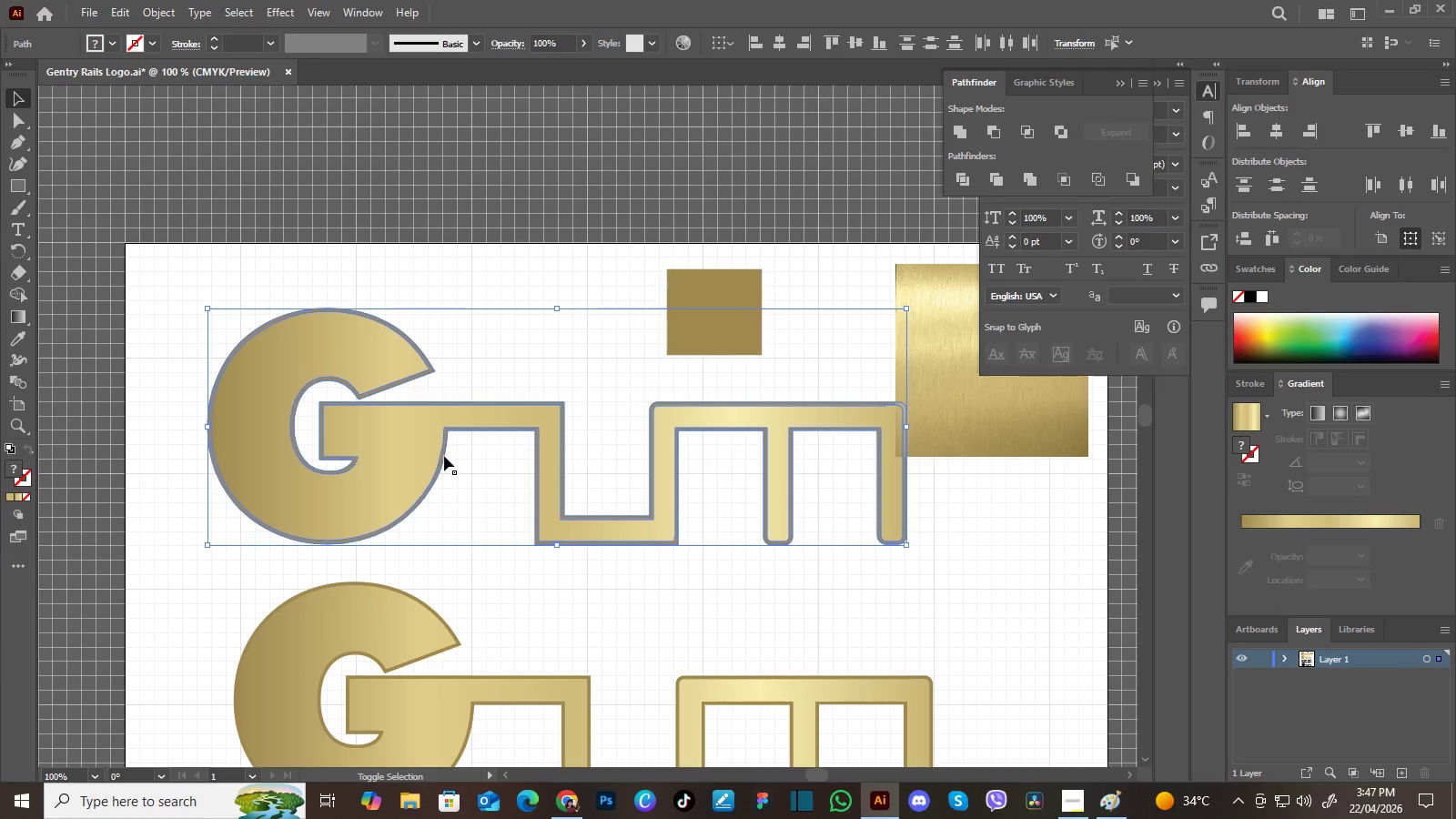 
hold_key(key=ShiftLeft, duration=17.94)
left_click([996, 132])
 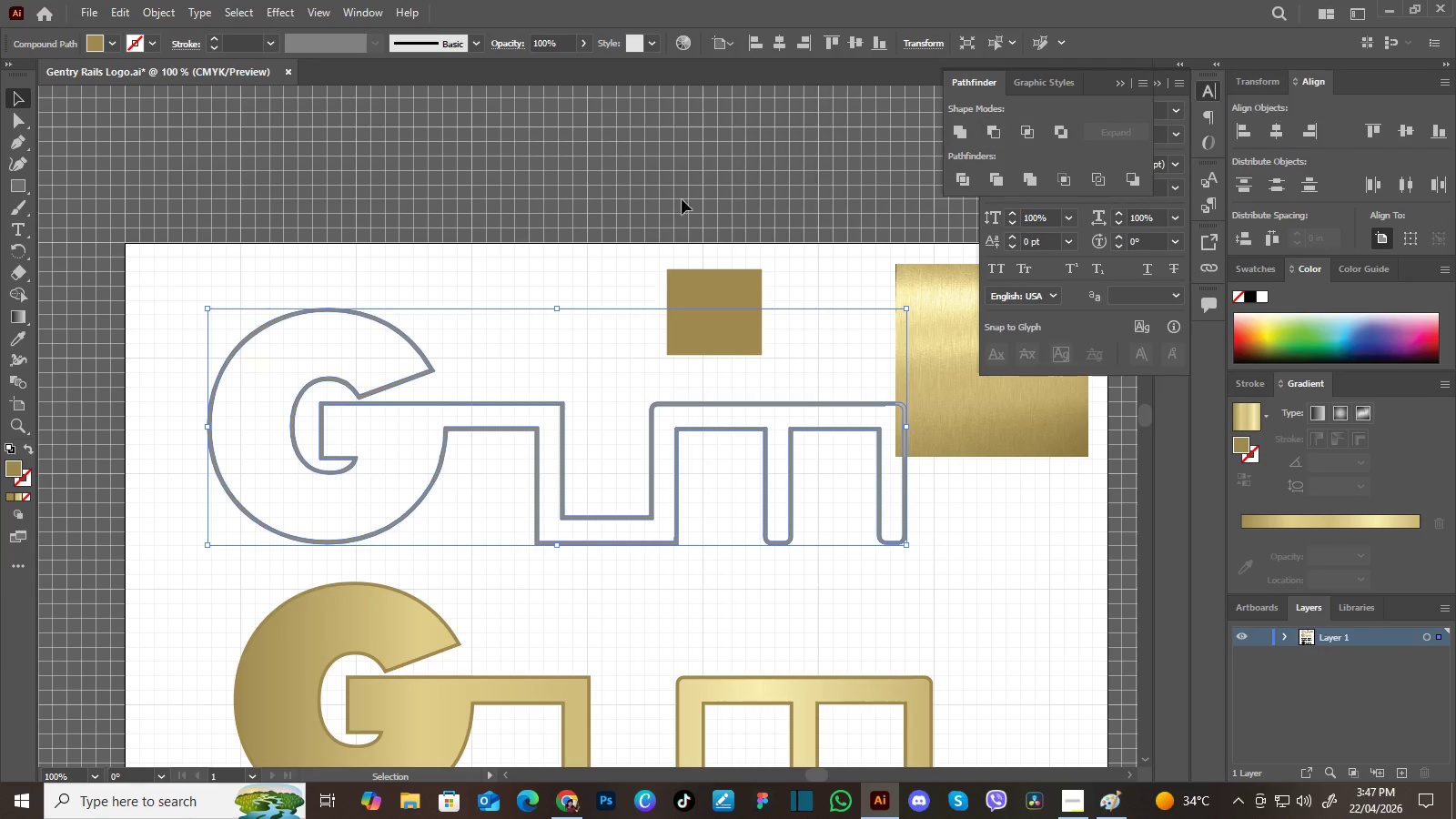 
left_click([632, 205])
 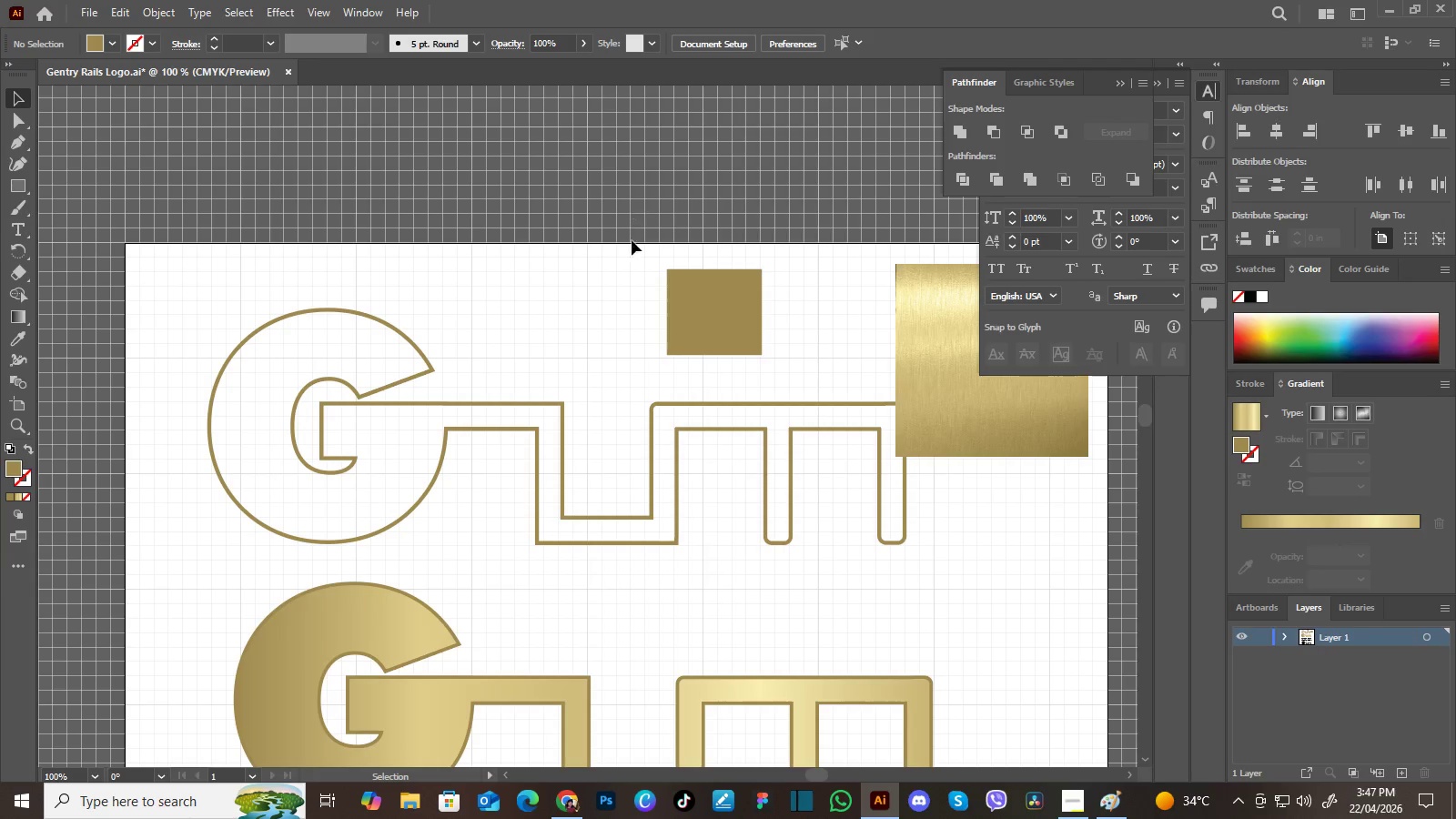 
hold_key(key=Space, duration=0.83)
 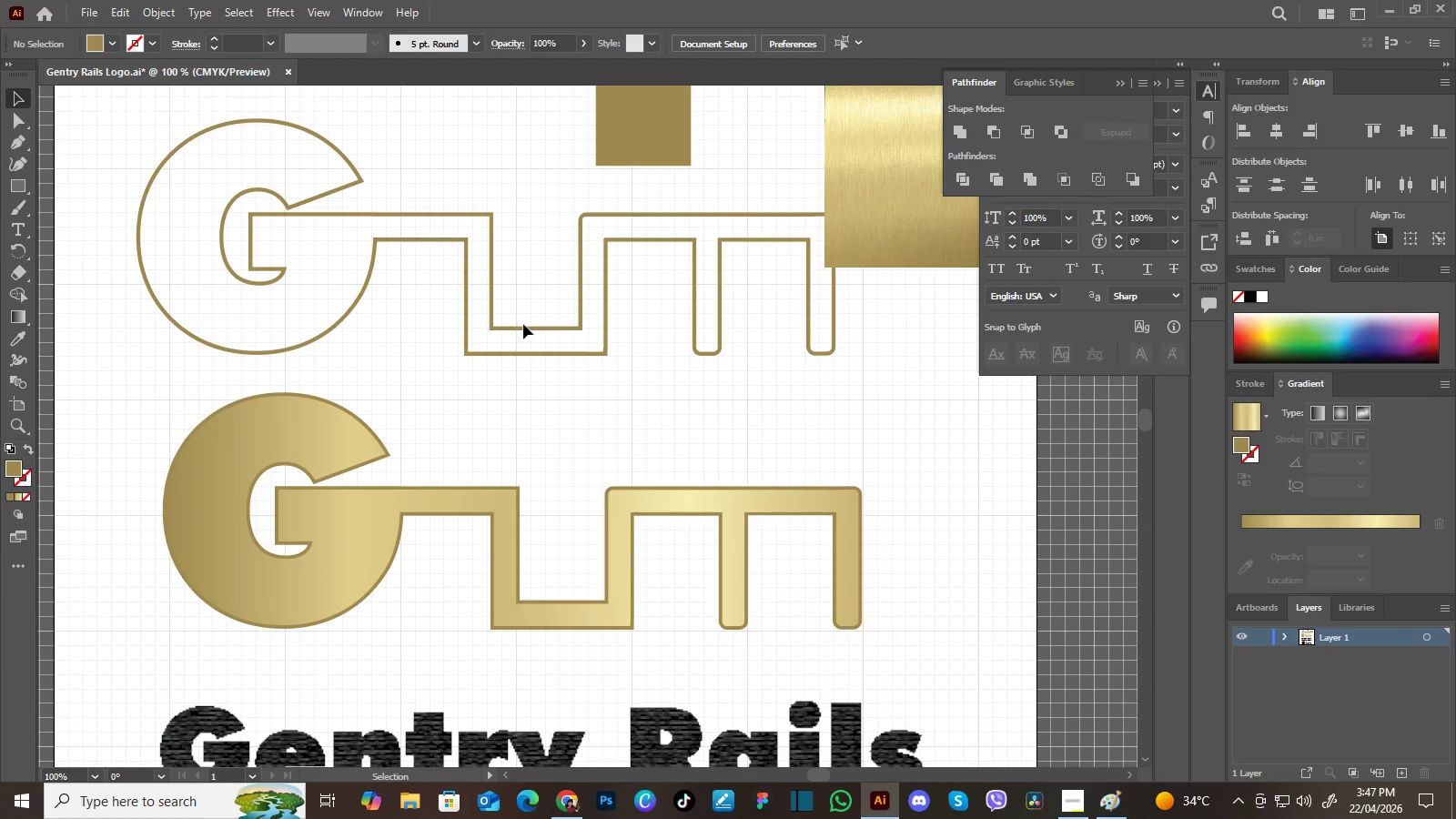 
left_click_drag(start_coordinate=[595, 399], to_coordinate=[524, 210])
 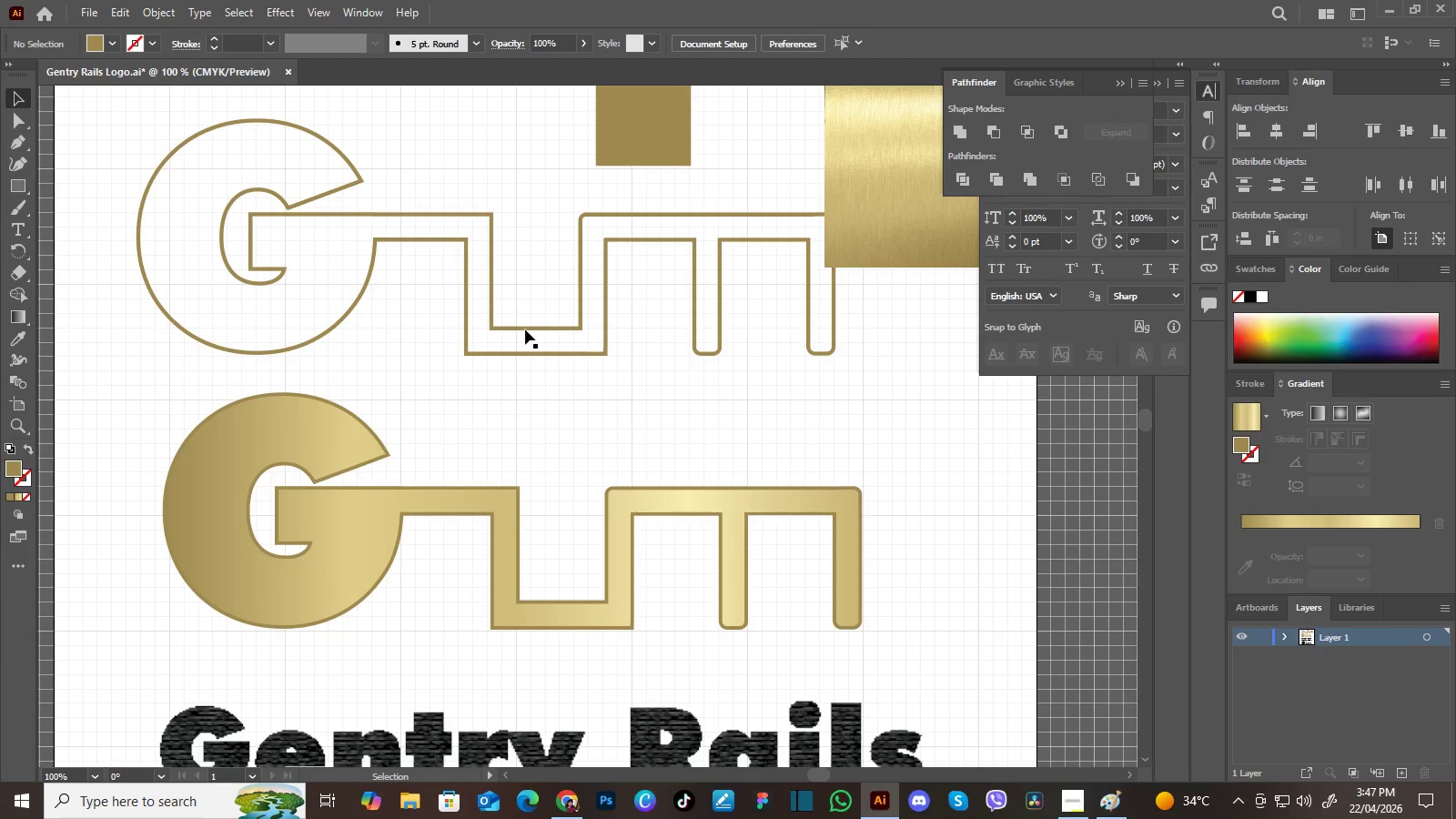 
left_click([525, 329])
 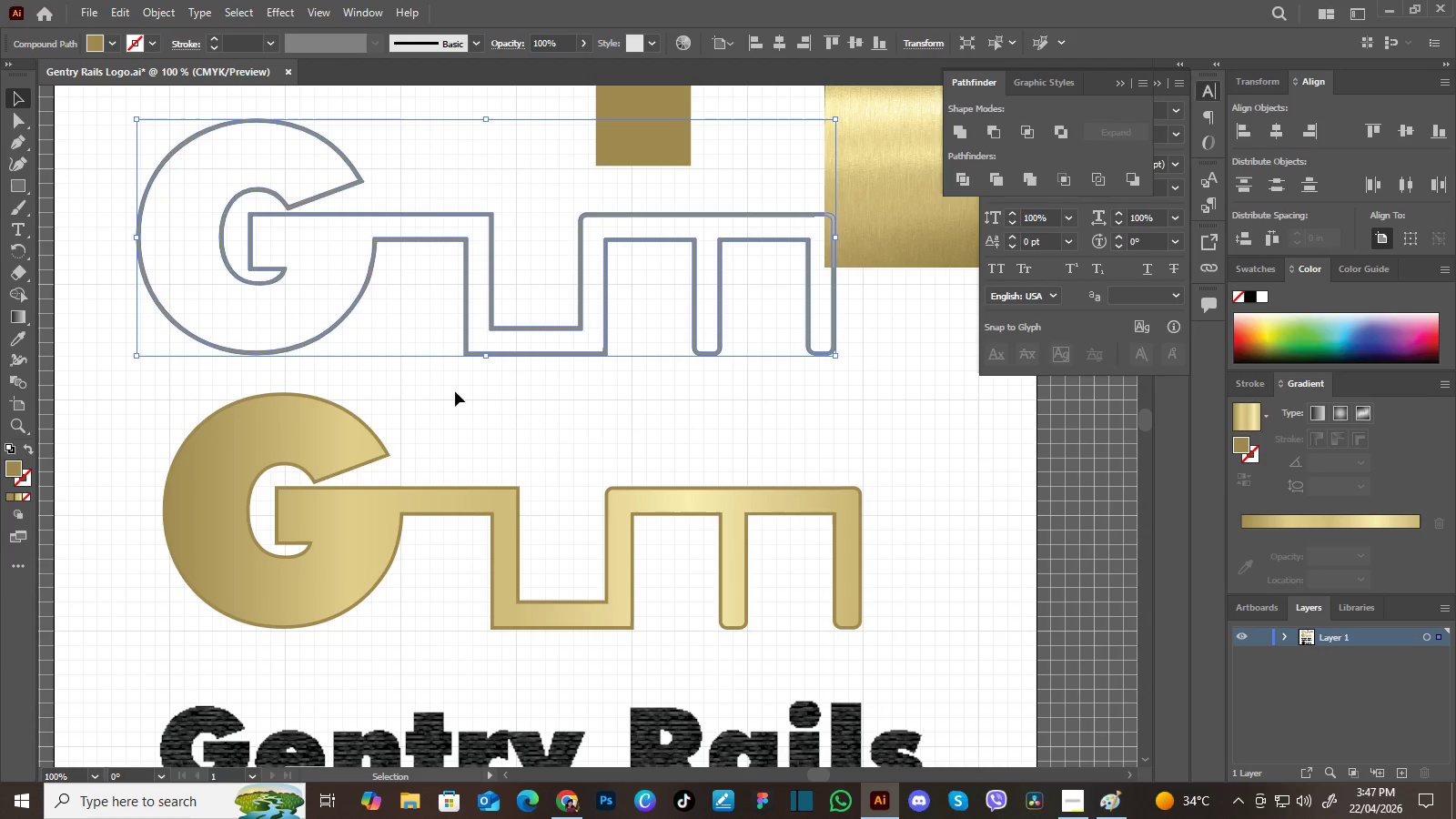 
left_click([455, 401])
 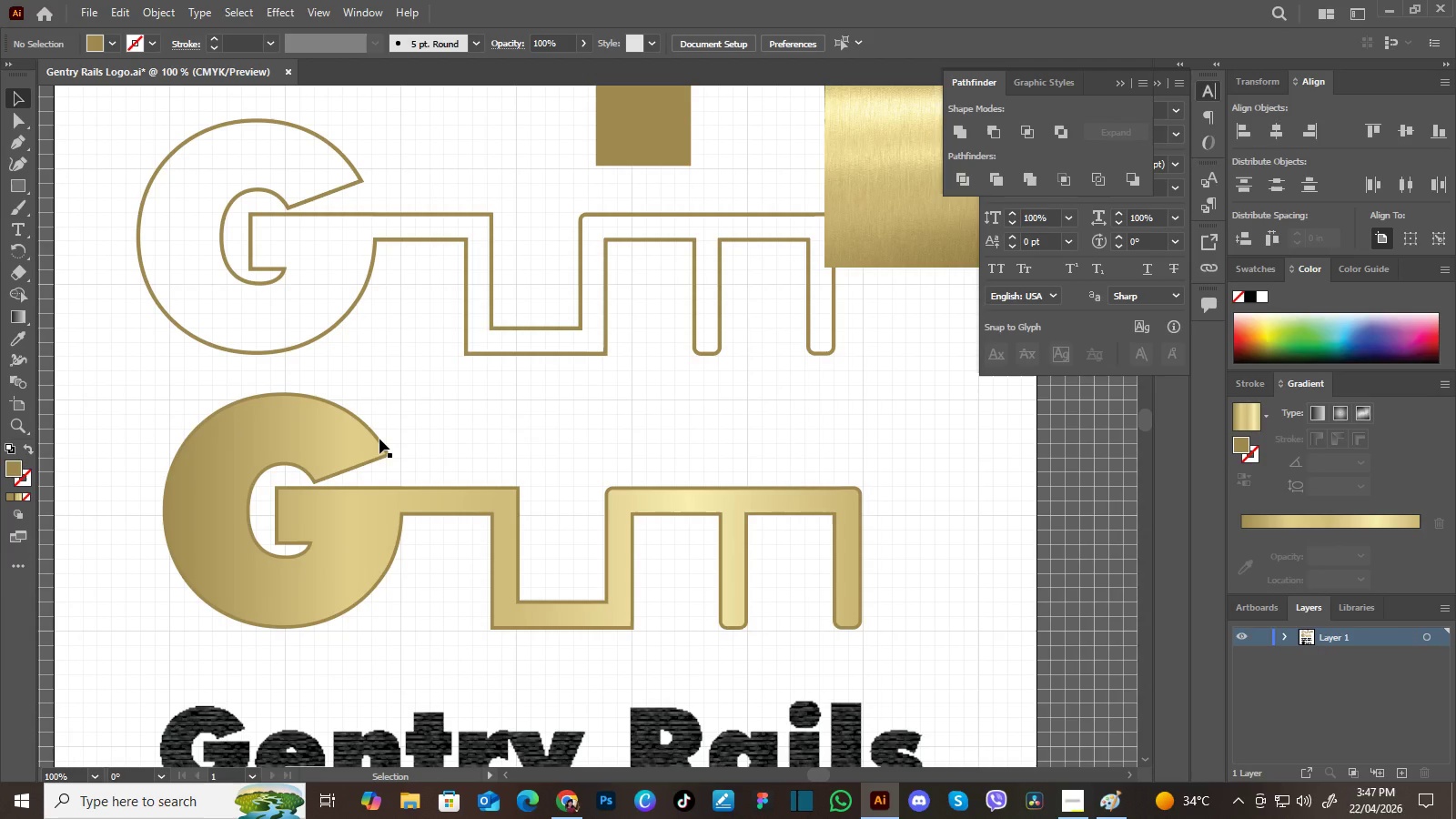 
left_click([379, 439])
 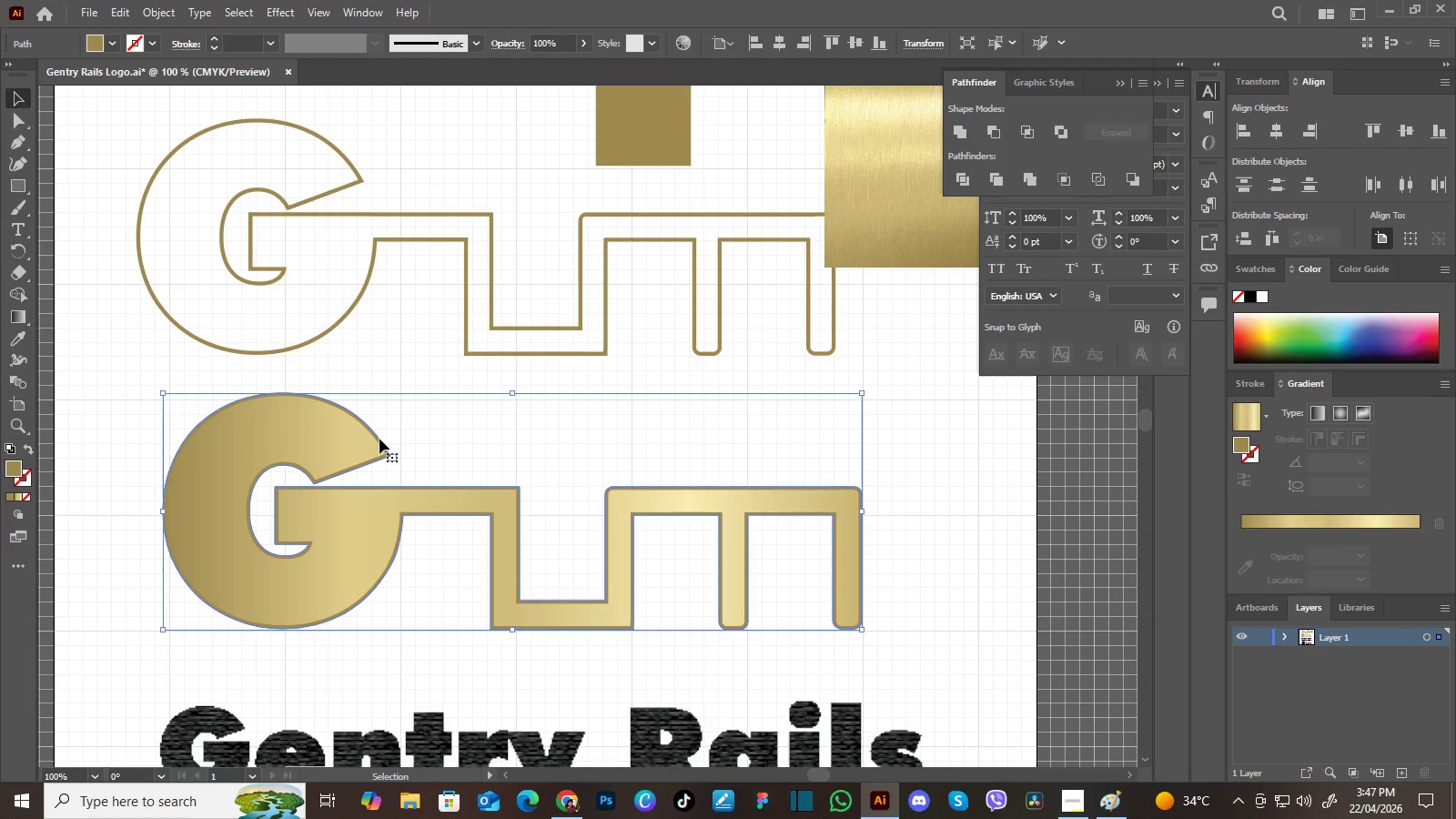 
left_click_drag(start_coordinate=[379, 439], to_coordinate=[558, 126])
 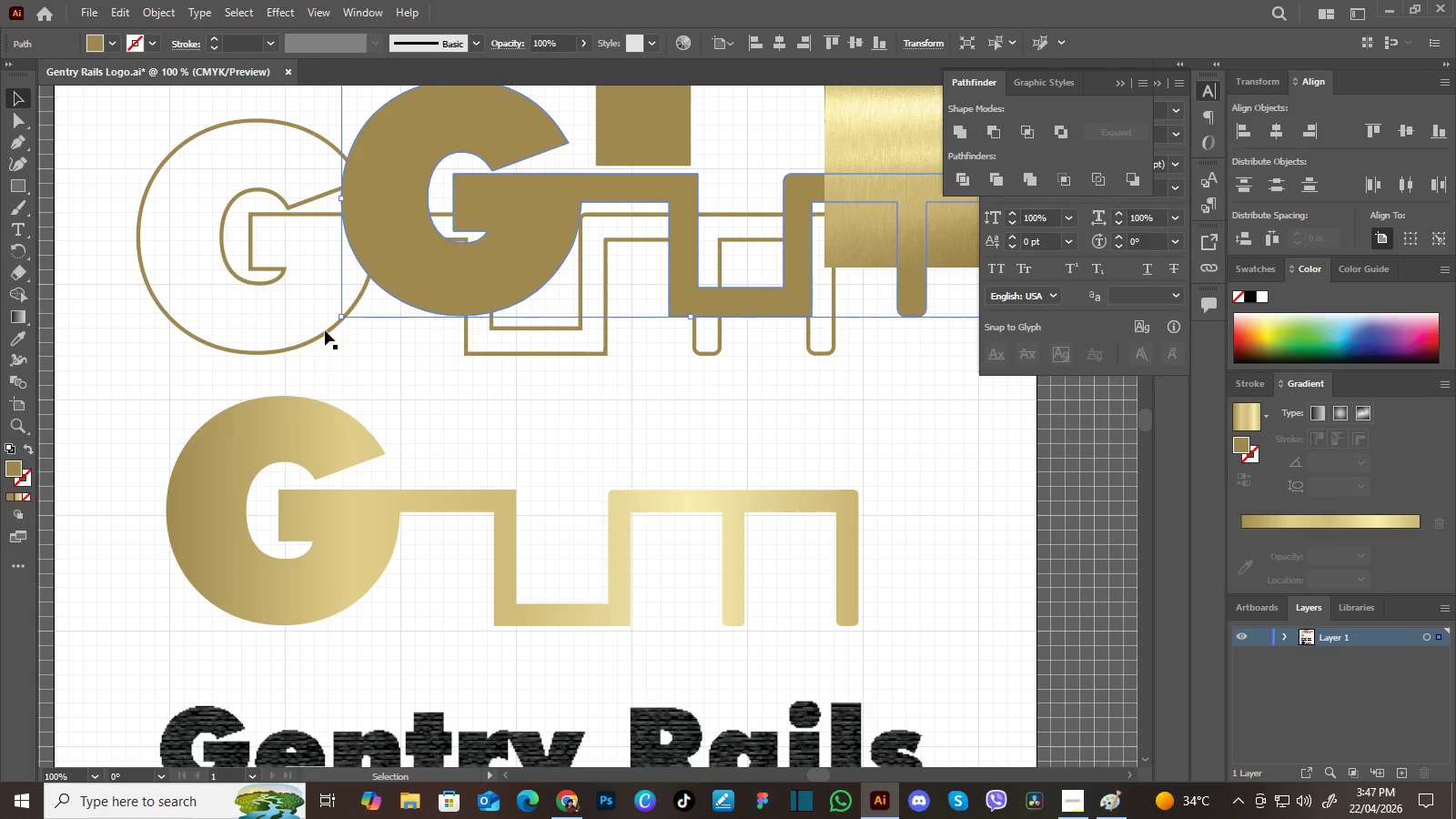 
left_click([325, 330])
 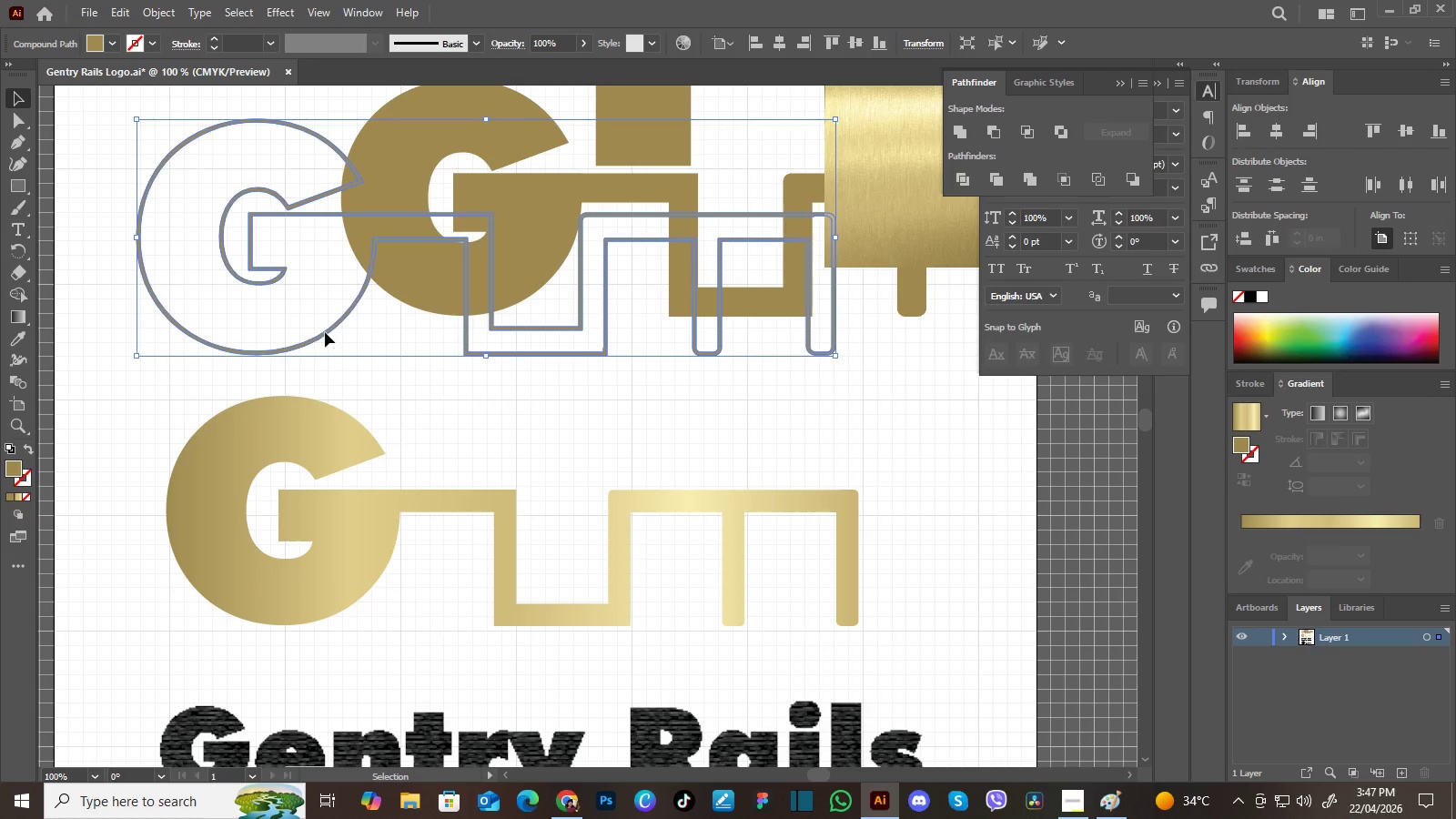 
left_click_drag(start_coordinate=[325, 332], to_coordinate=[342, 610])
 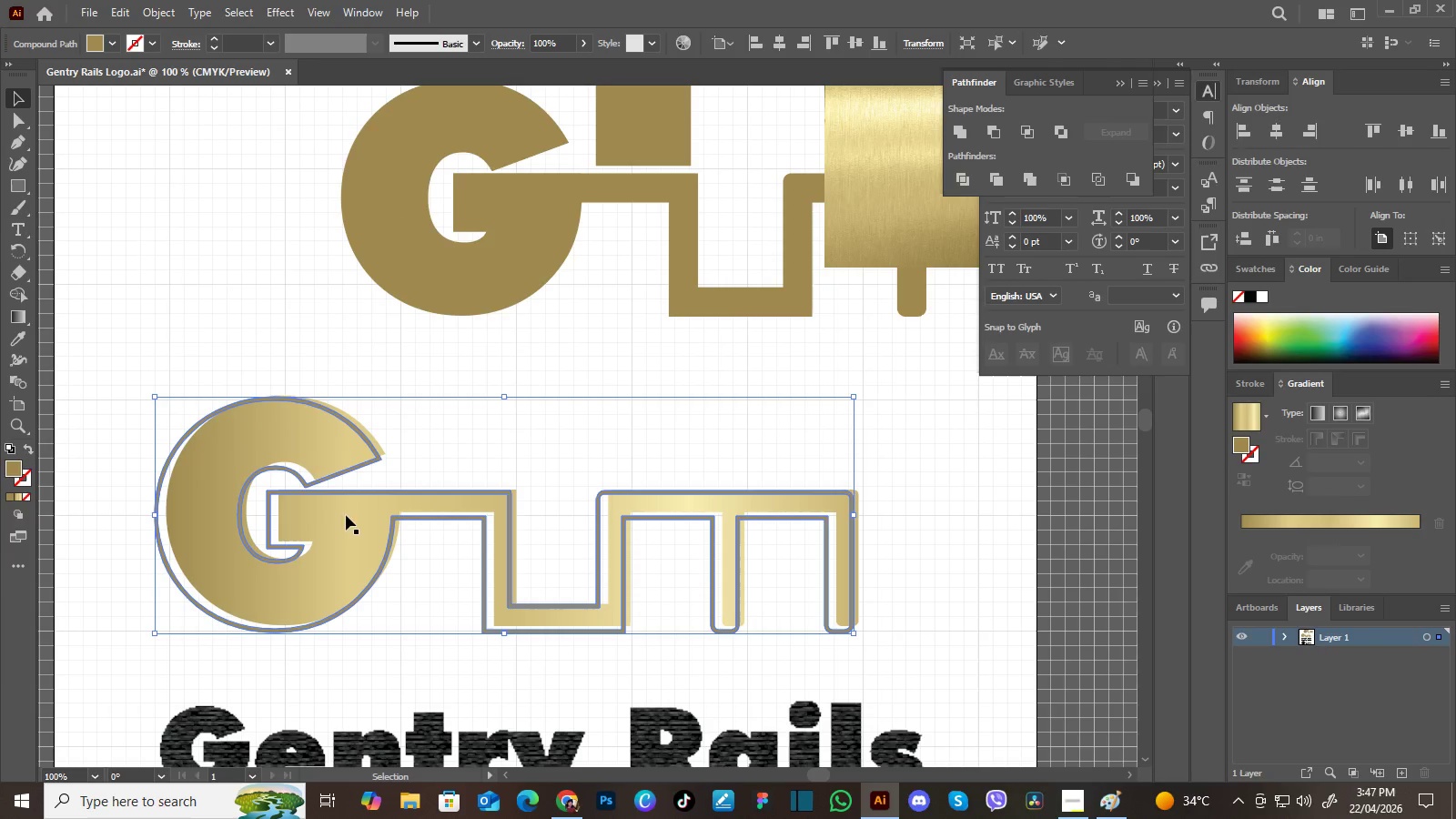 
hold_key(key=ShiftLeft, duration=0.55)
left_click([318, 439])
 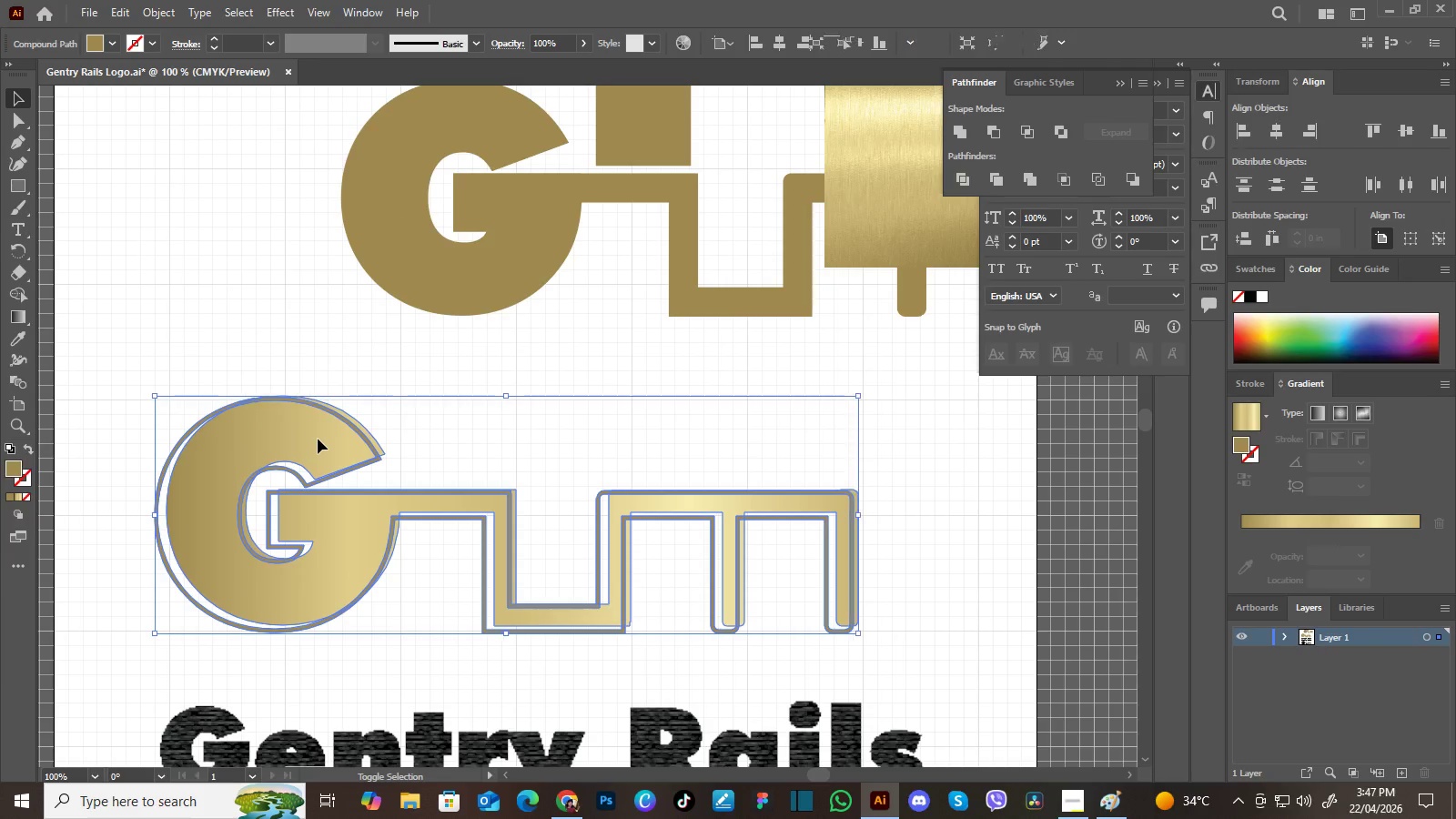 
double_click([1277, 136])
 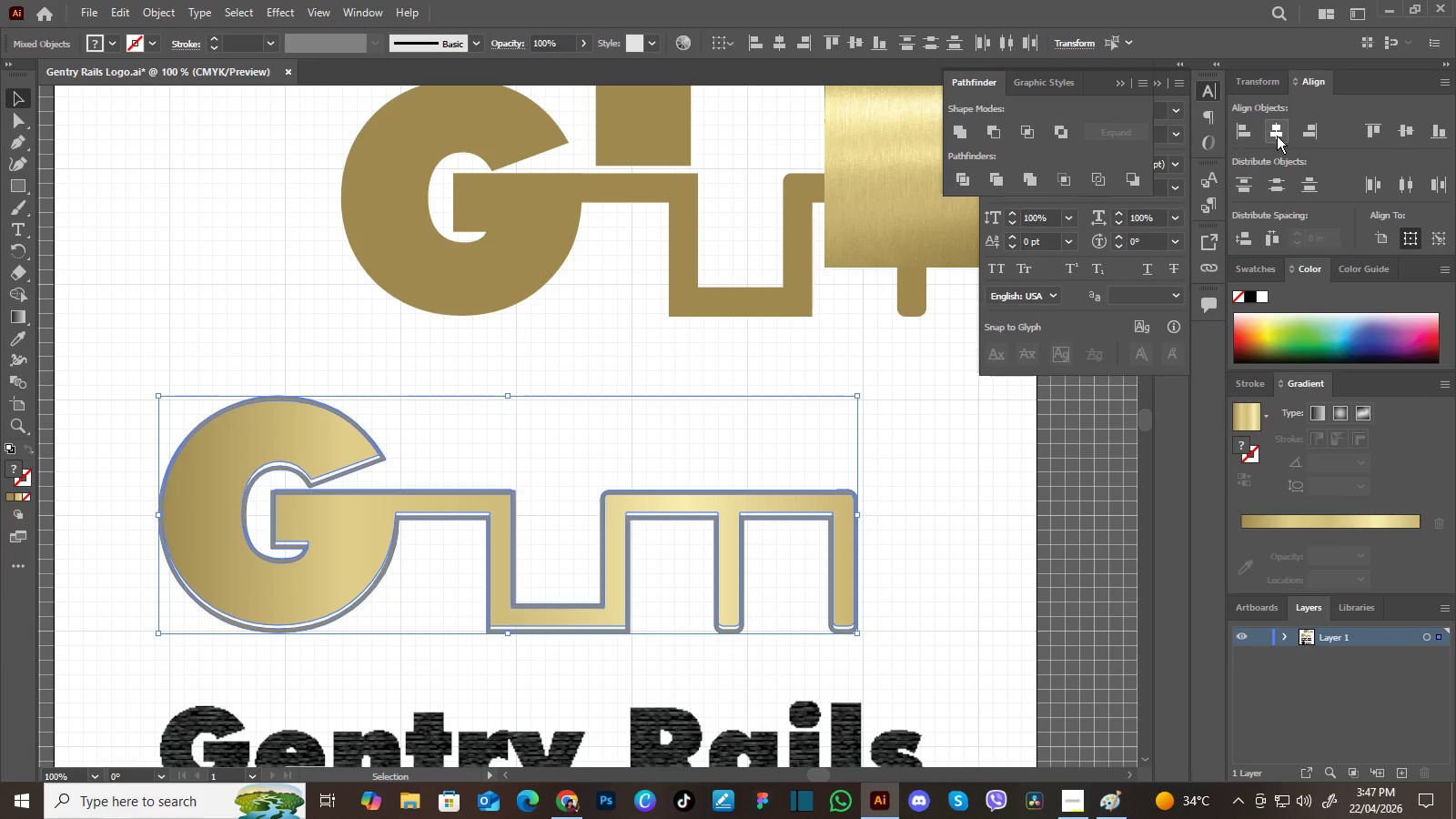 
triple_click([1277, 136])
 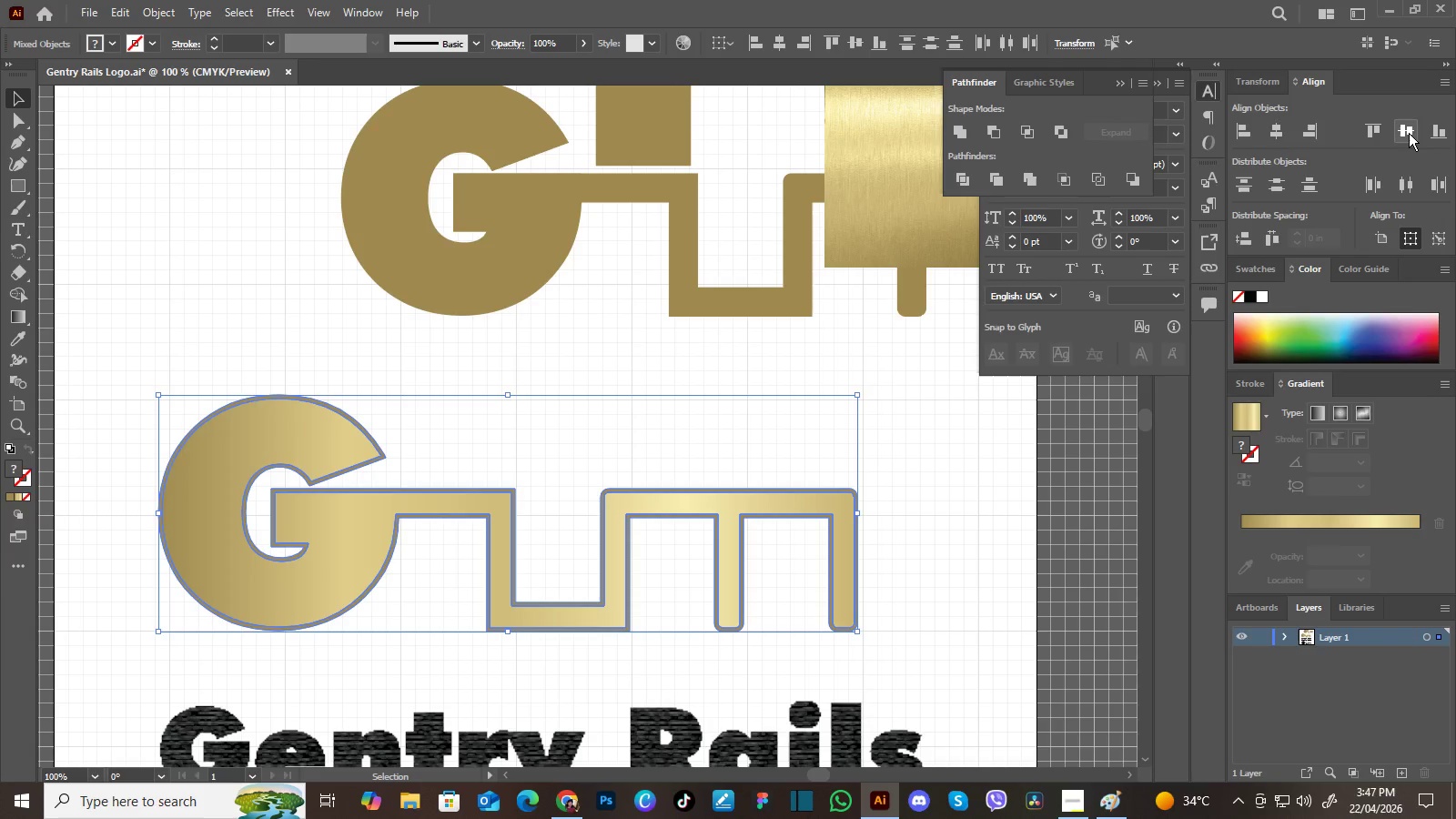 
double_click([1409, 133])
 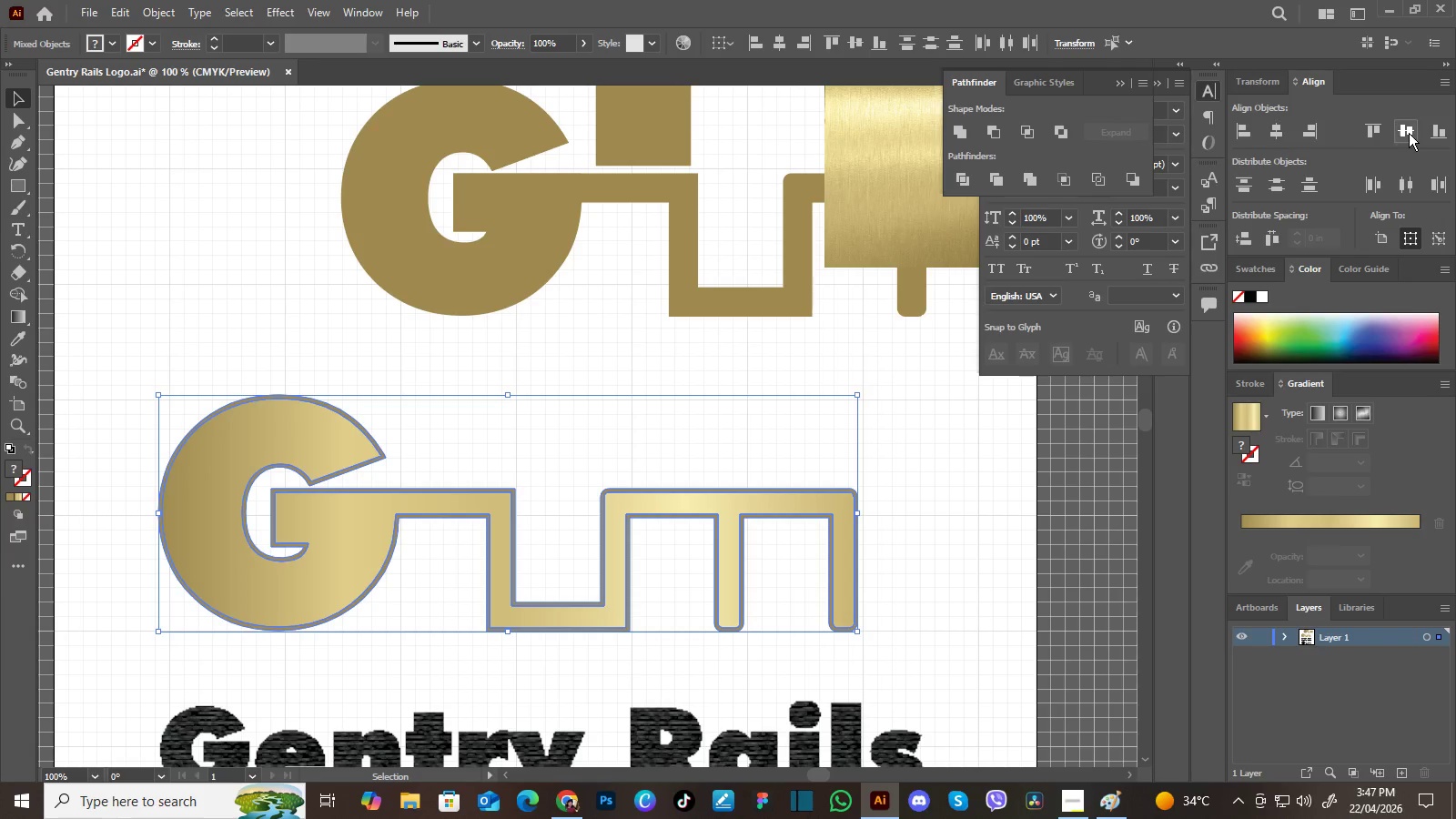 
triple_click([1409, 133])
 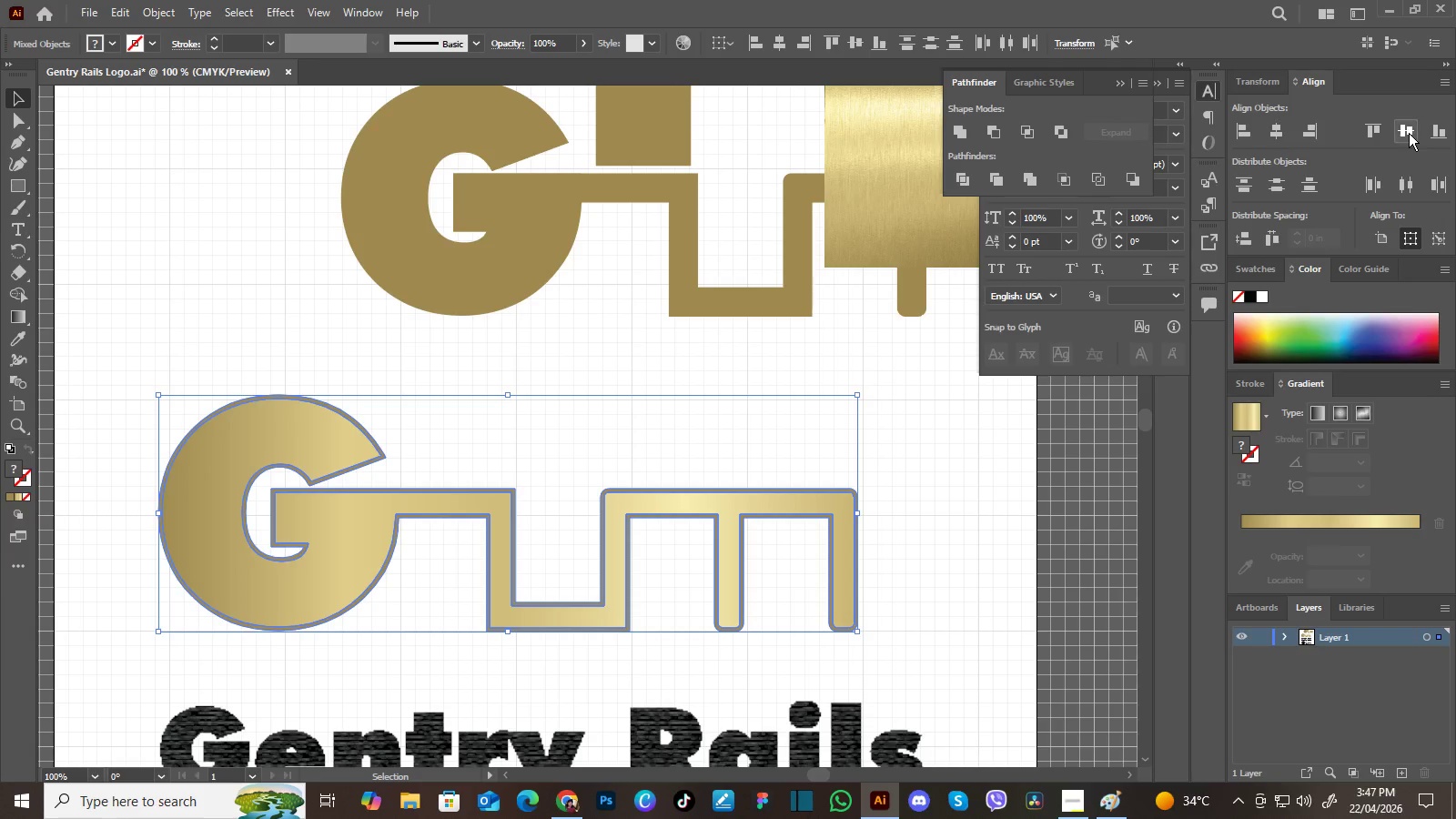 
triple_click([1409, 133])
 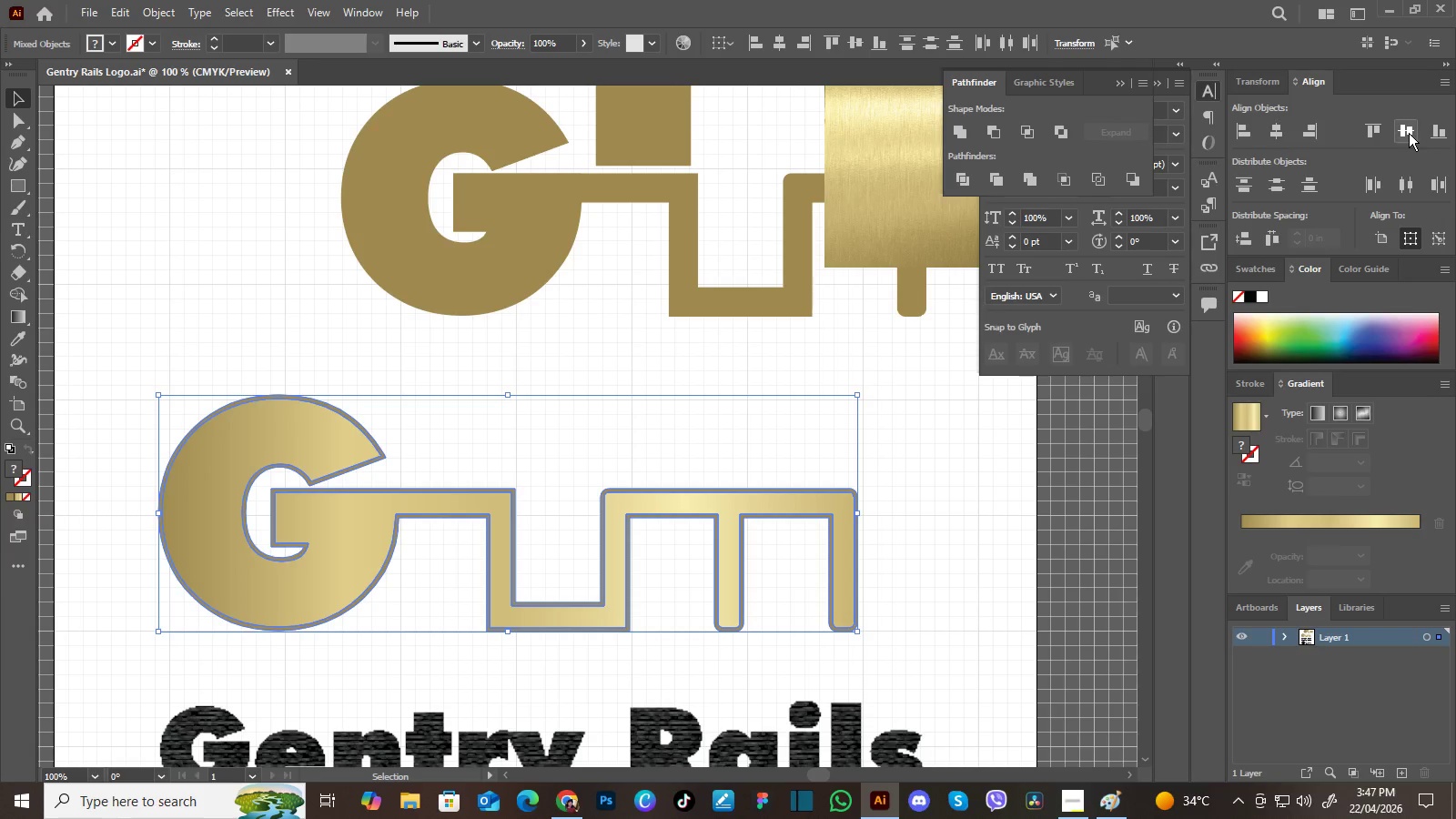 
triple_click([1409, 133])
 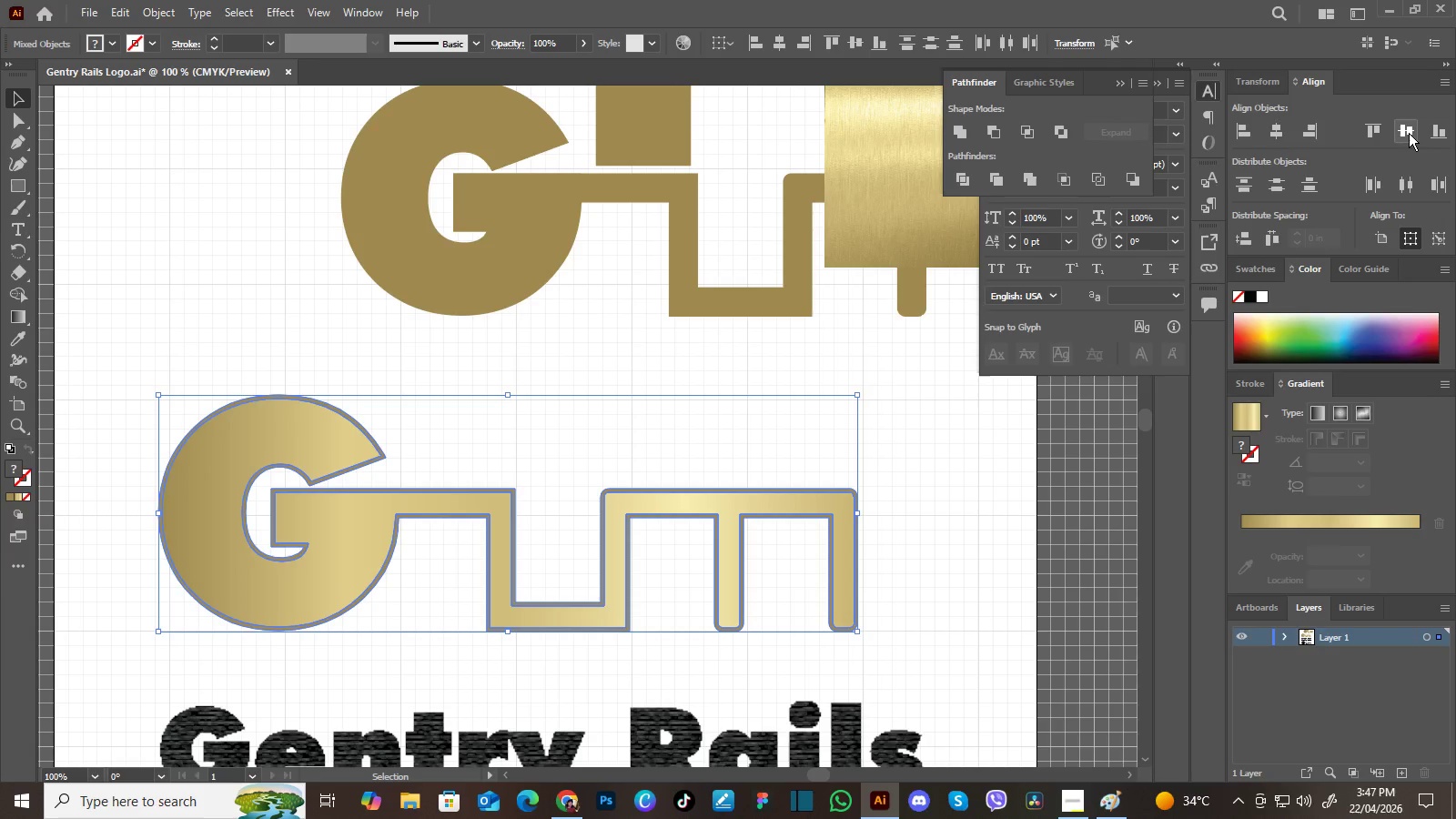 
triple_click([1409, 133])
 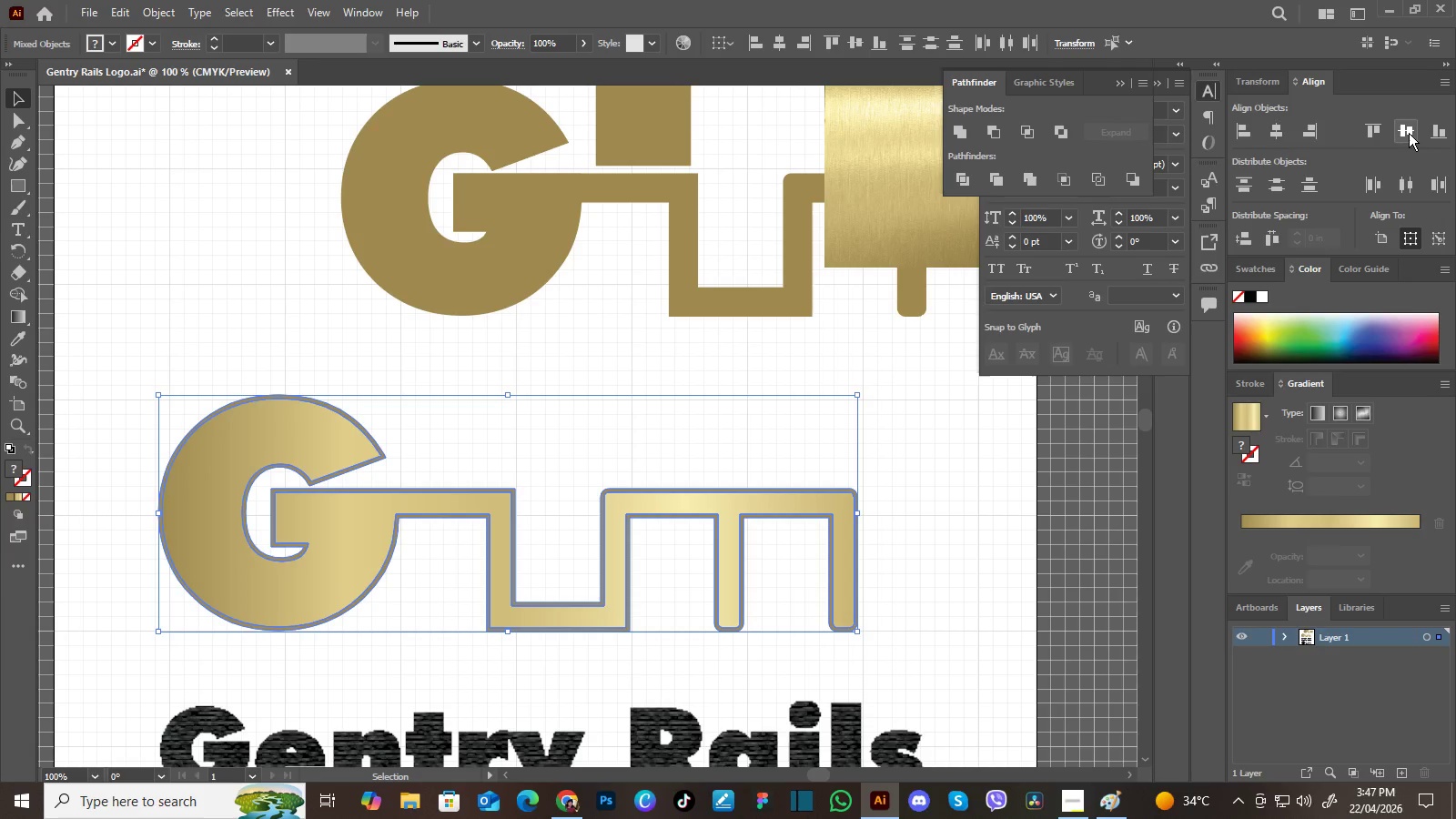 
triple_click([1409, 133])
 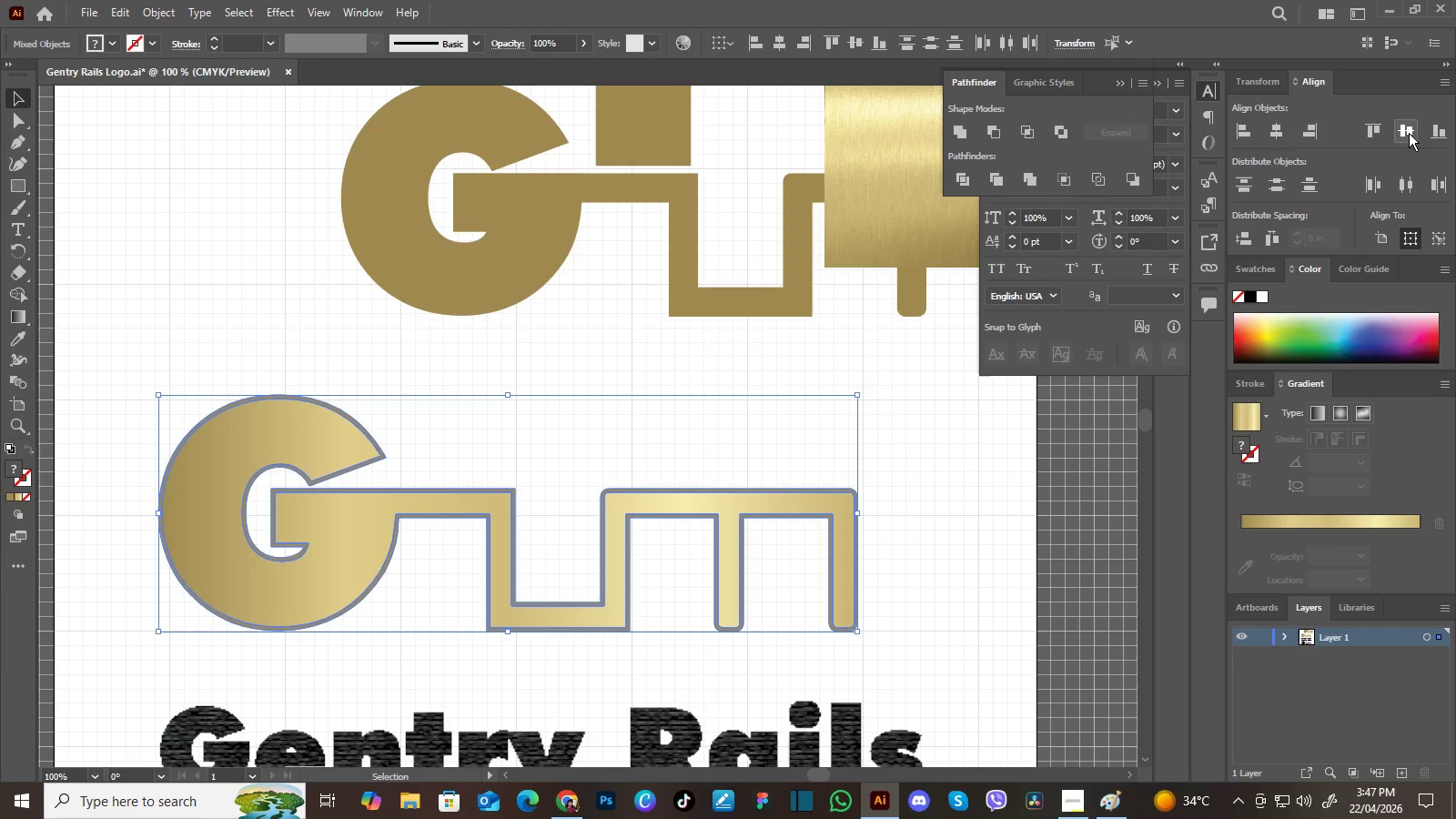 
triple_click([1409, 133])
 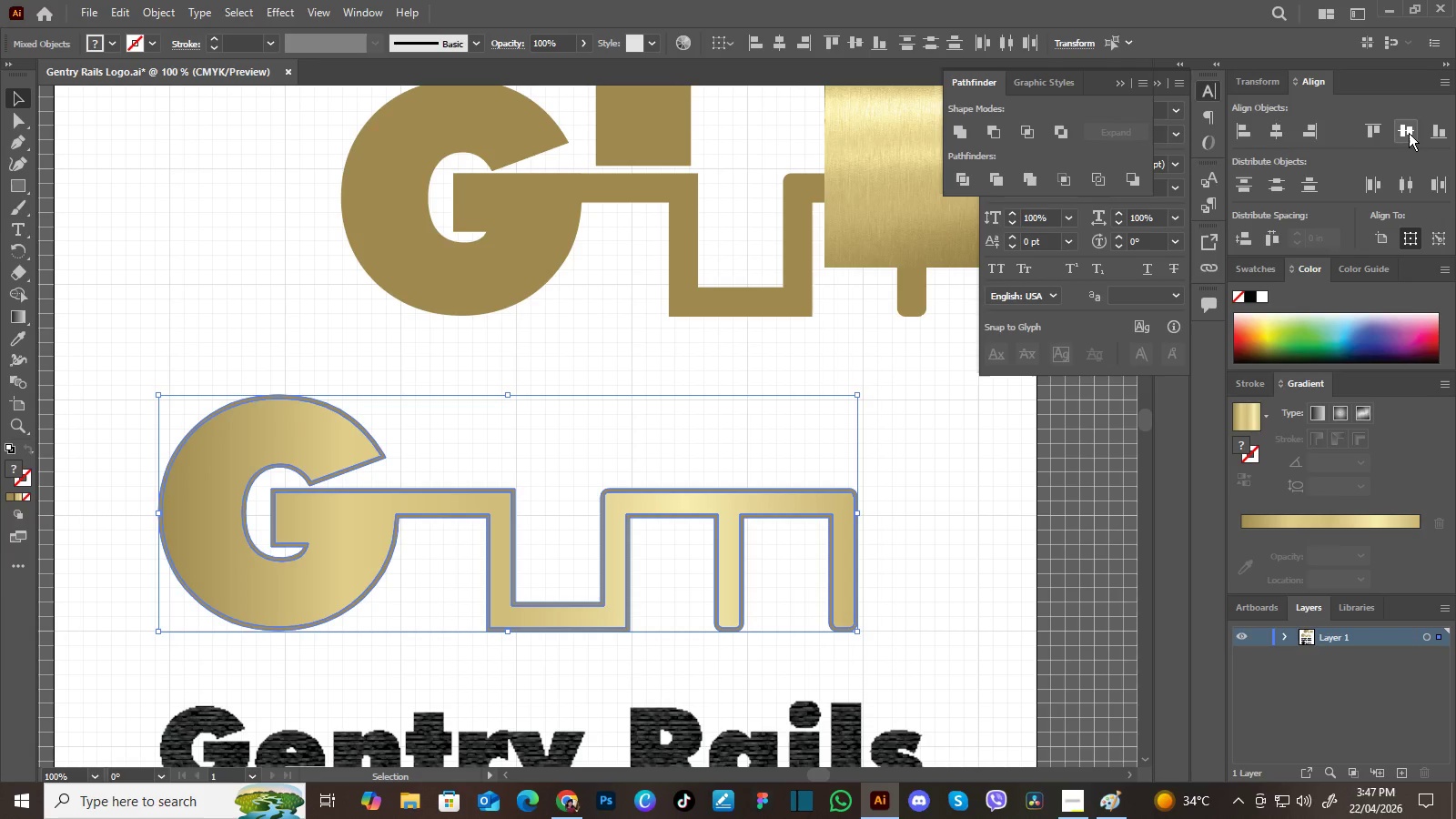 
triple_click([1409, 133])
 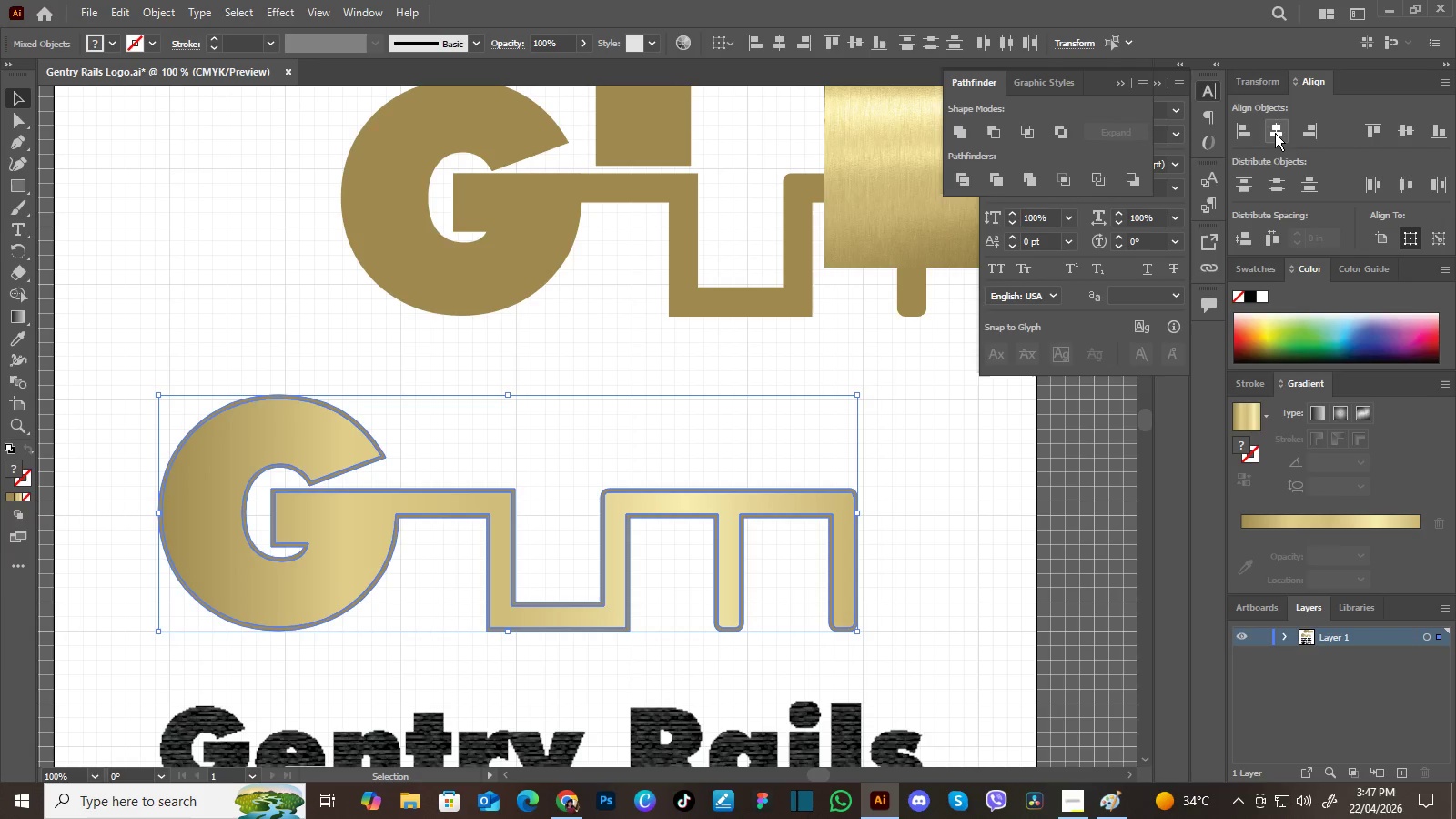 
double_click([1275, 132])
 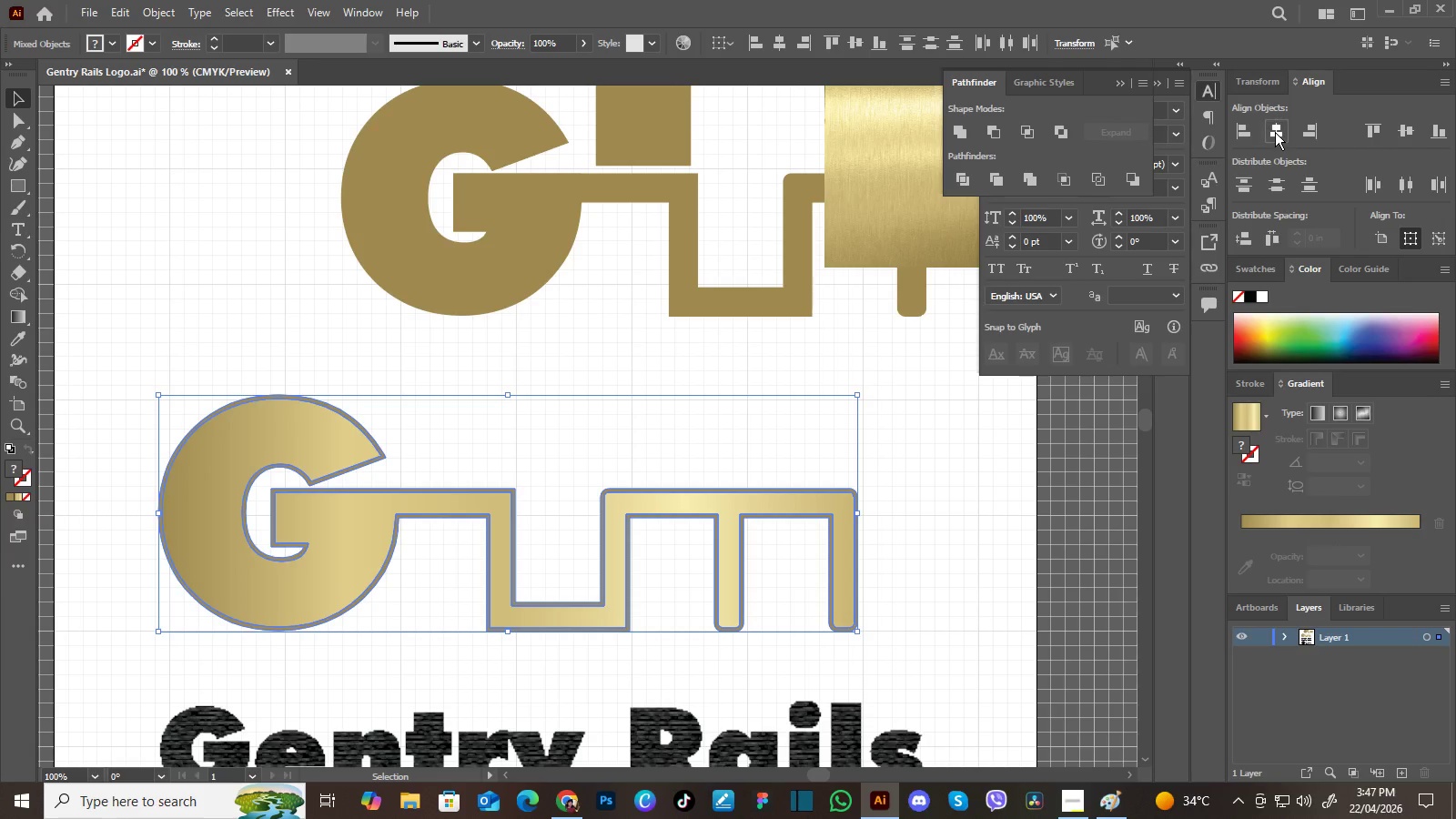 
triple_click([1275, 132])
 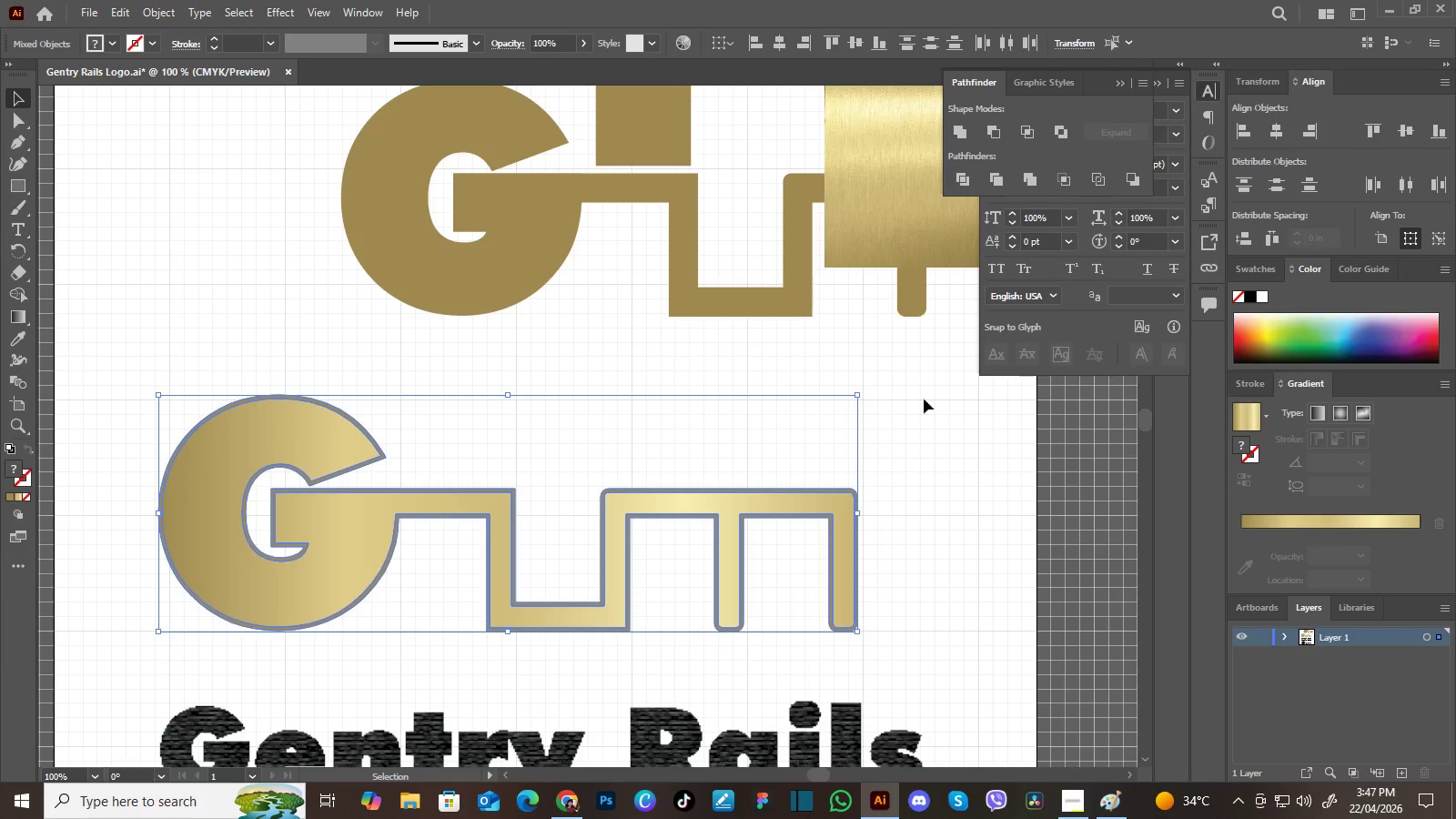 
left_click([923, 410])
 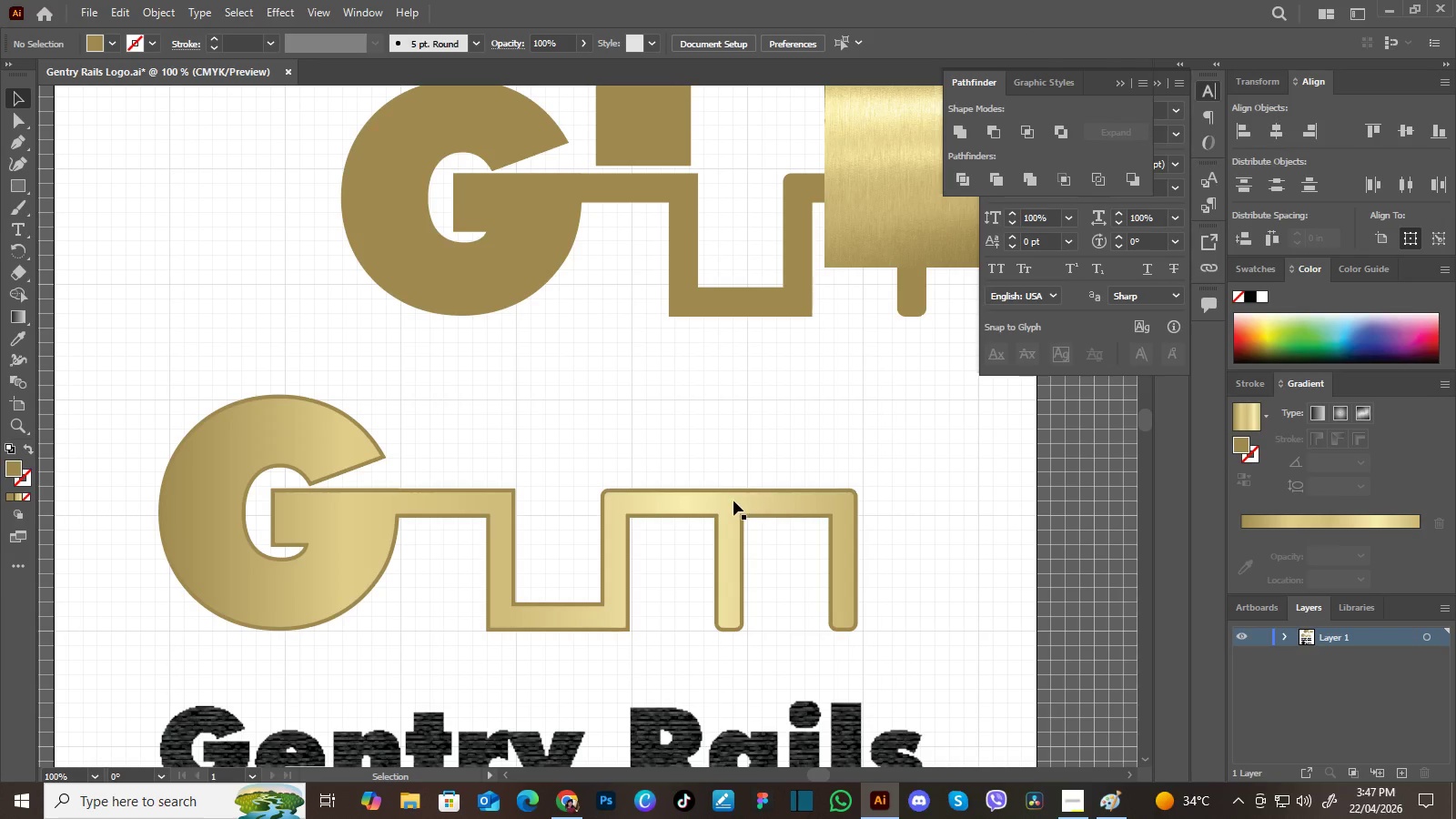 
left_click([733, 501])
 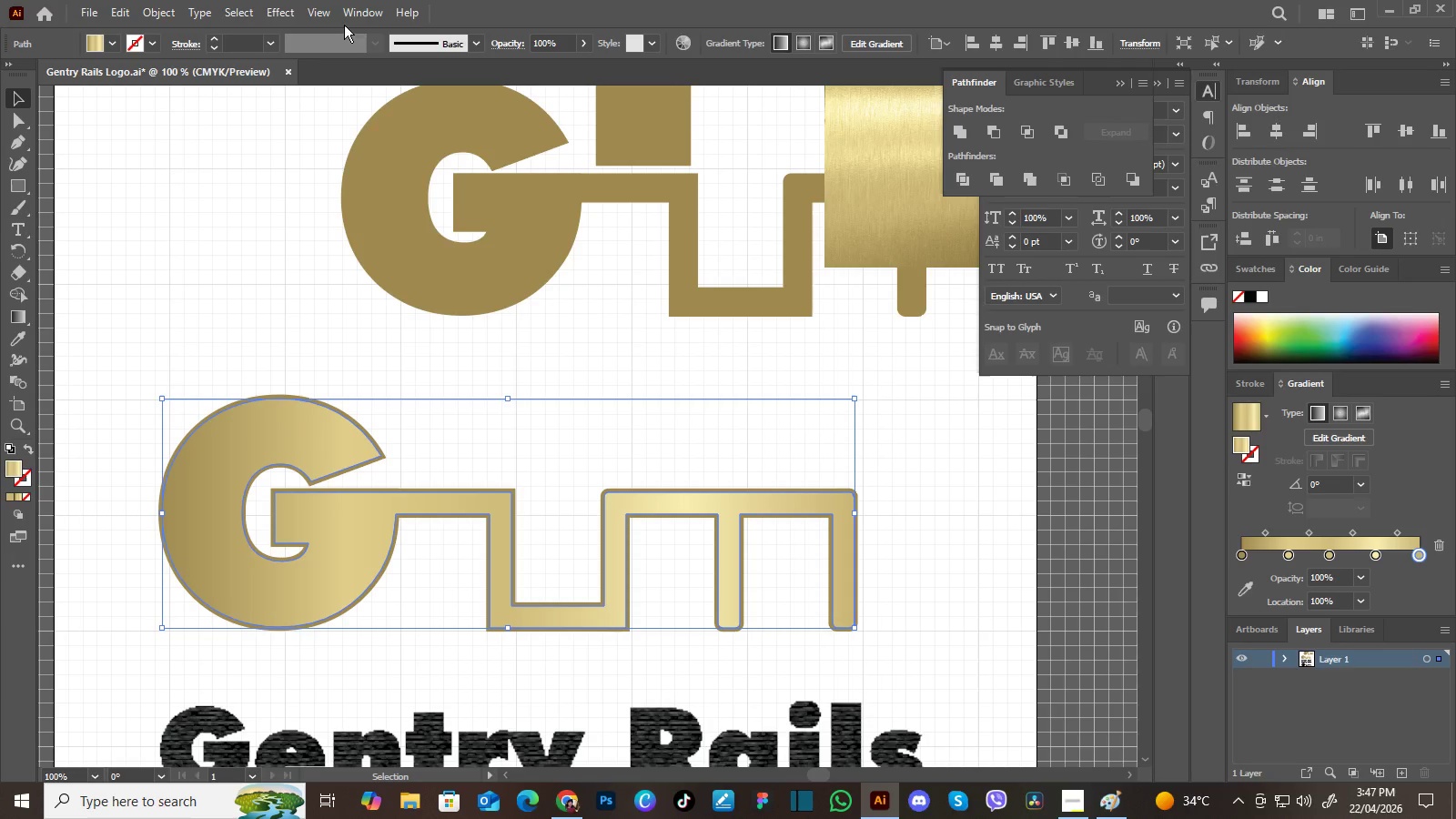 
left_click([283, 10])
 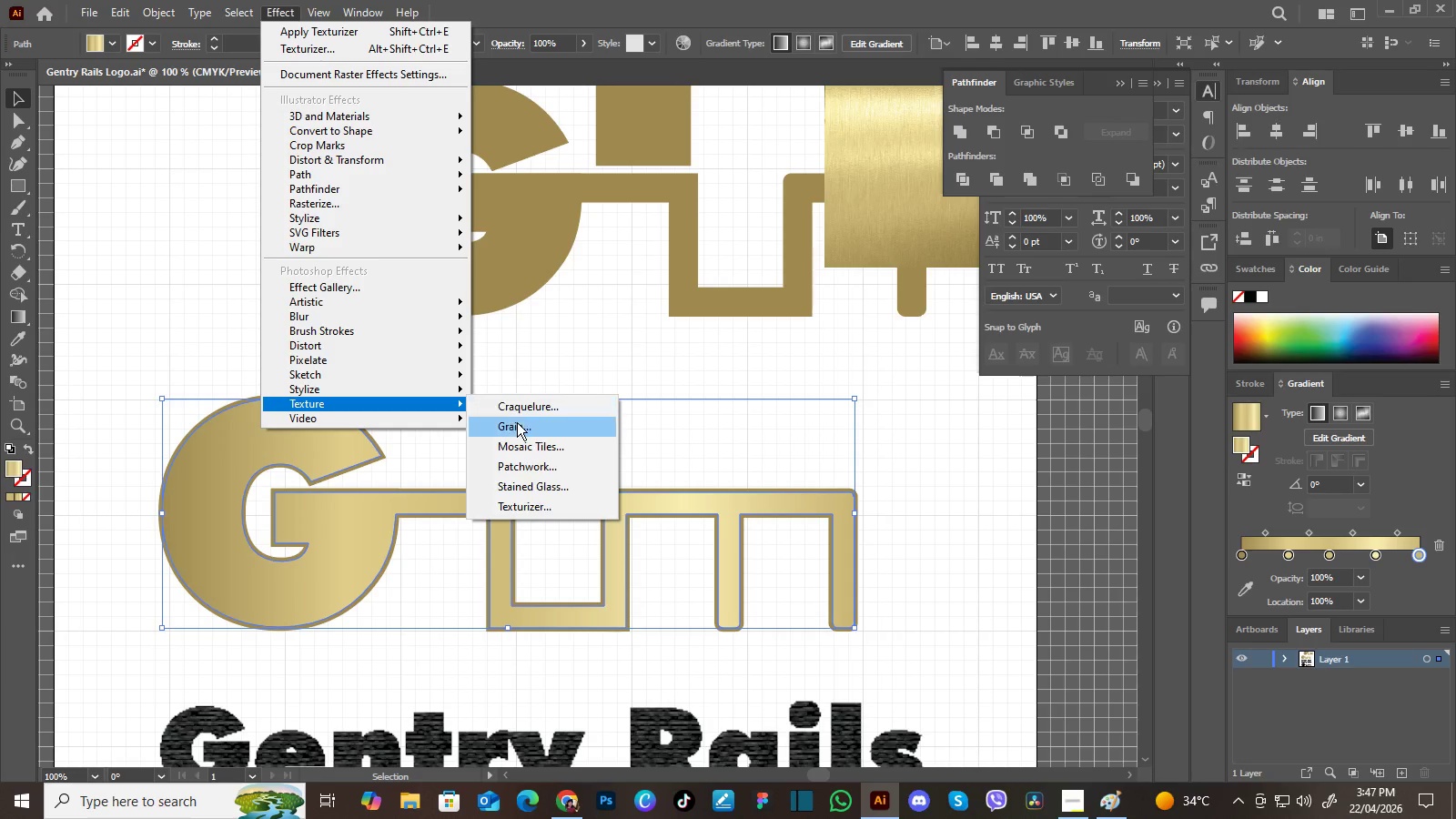 
left_click([550, 504])
 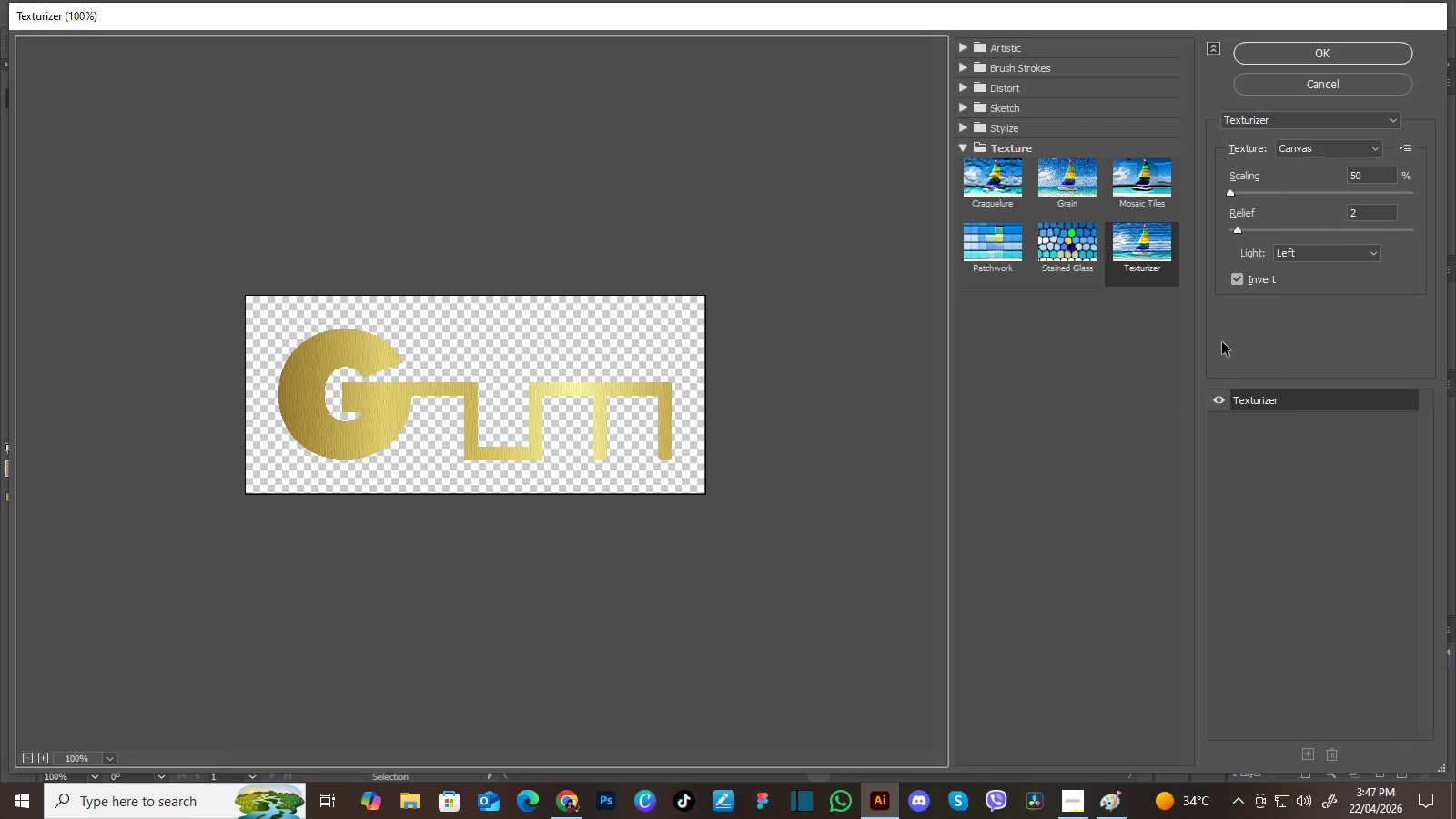 
left_click([1318, 53])
 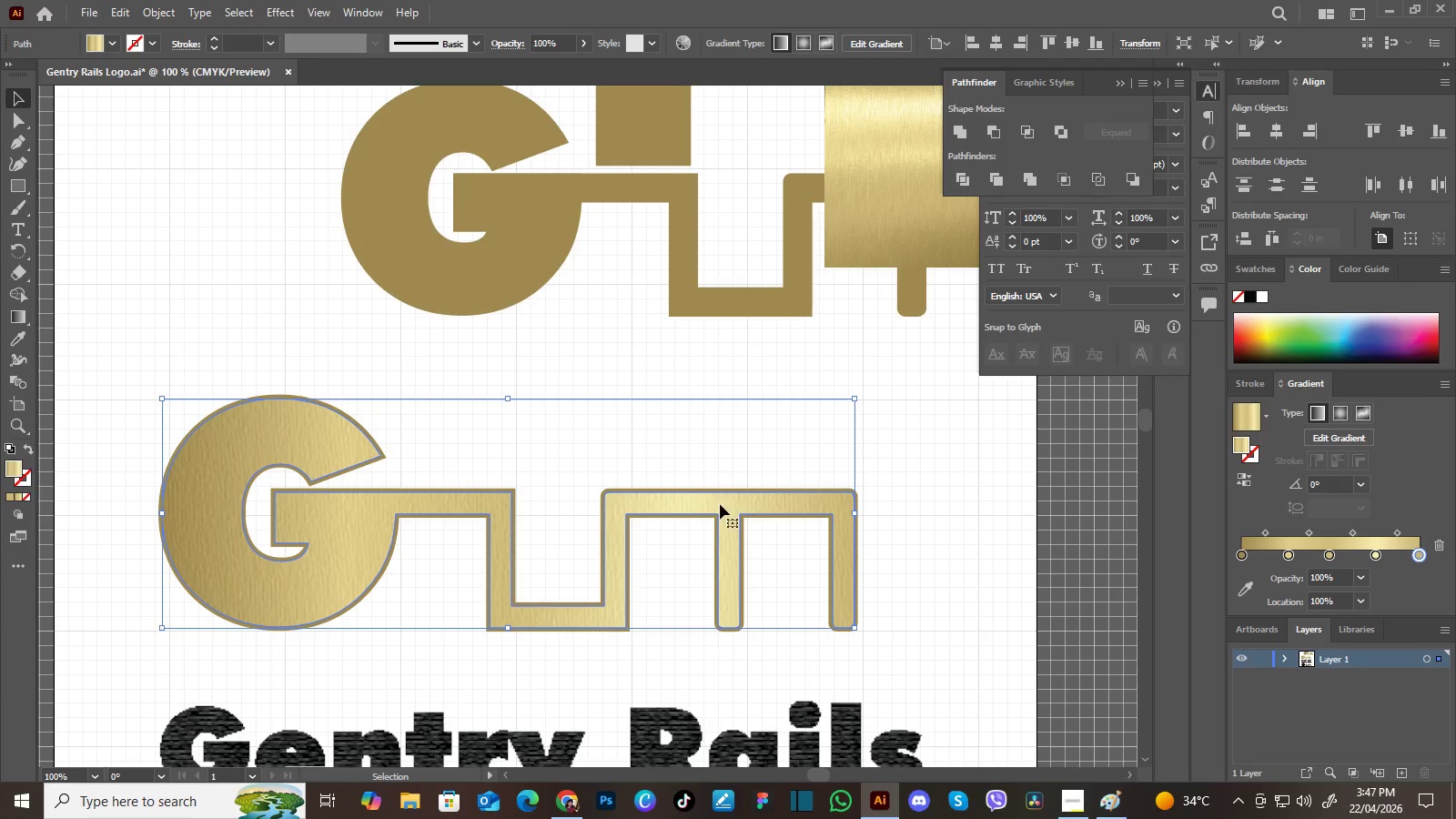 
right_click([721, 506])
 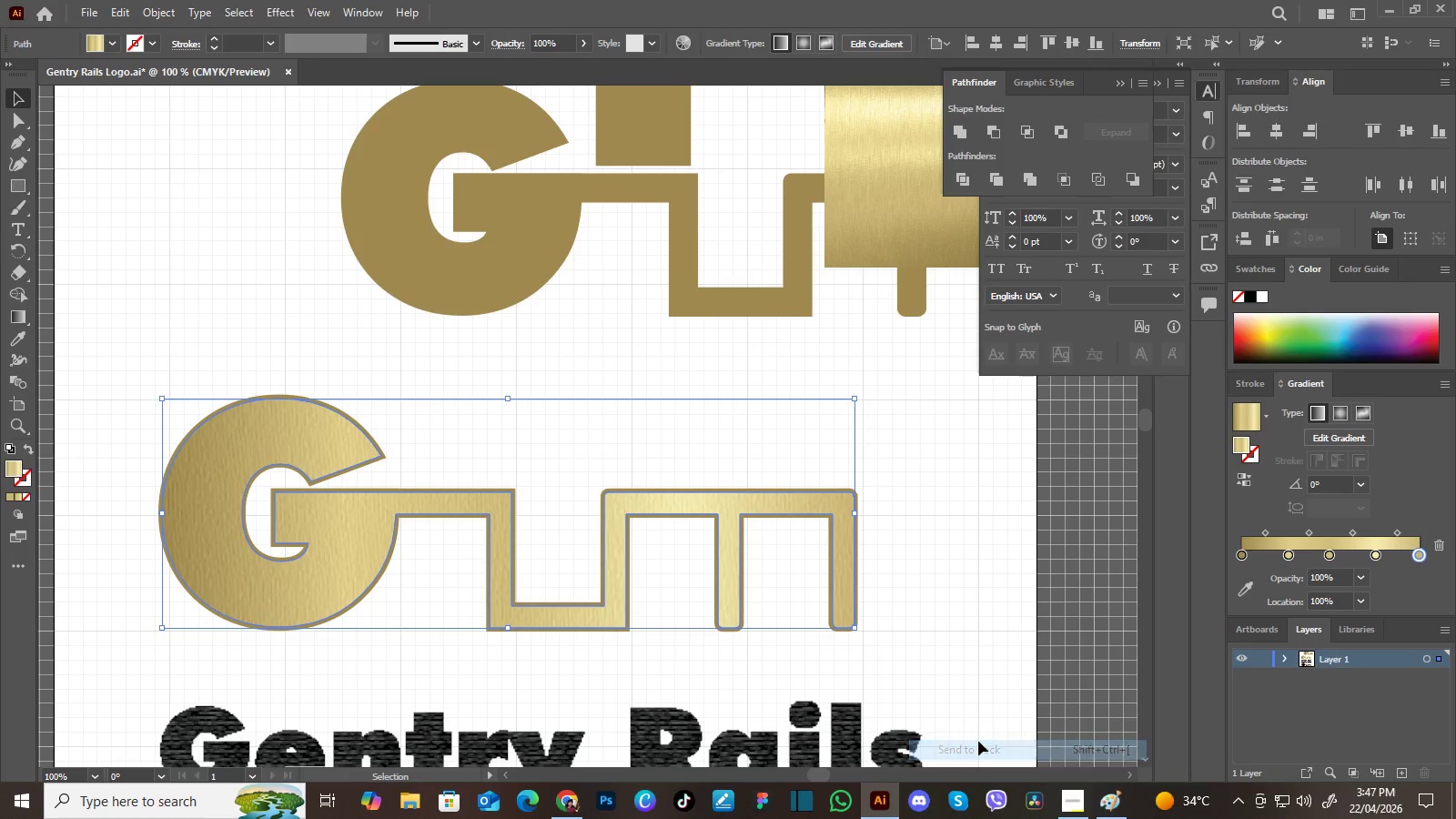 
left_click([982, 564])
 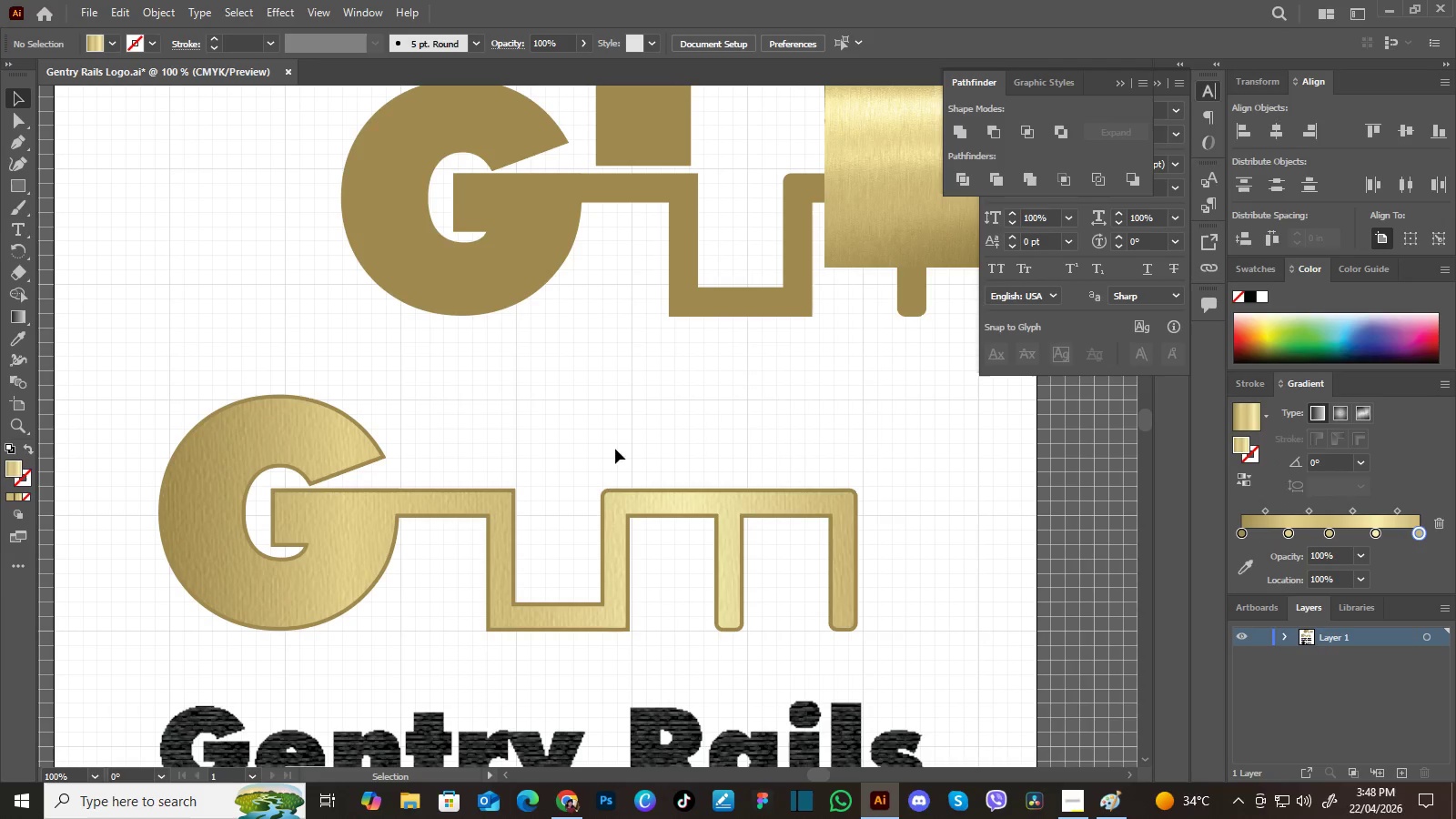 
hold_key(key=Space, duration=1.5)
 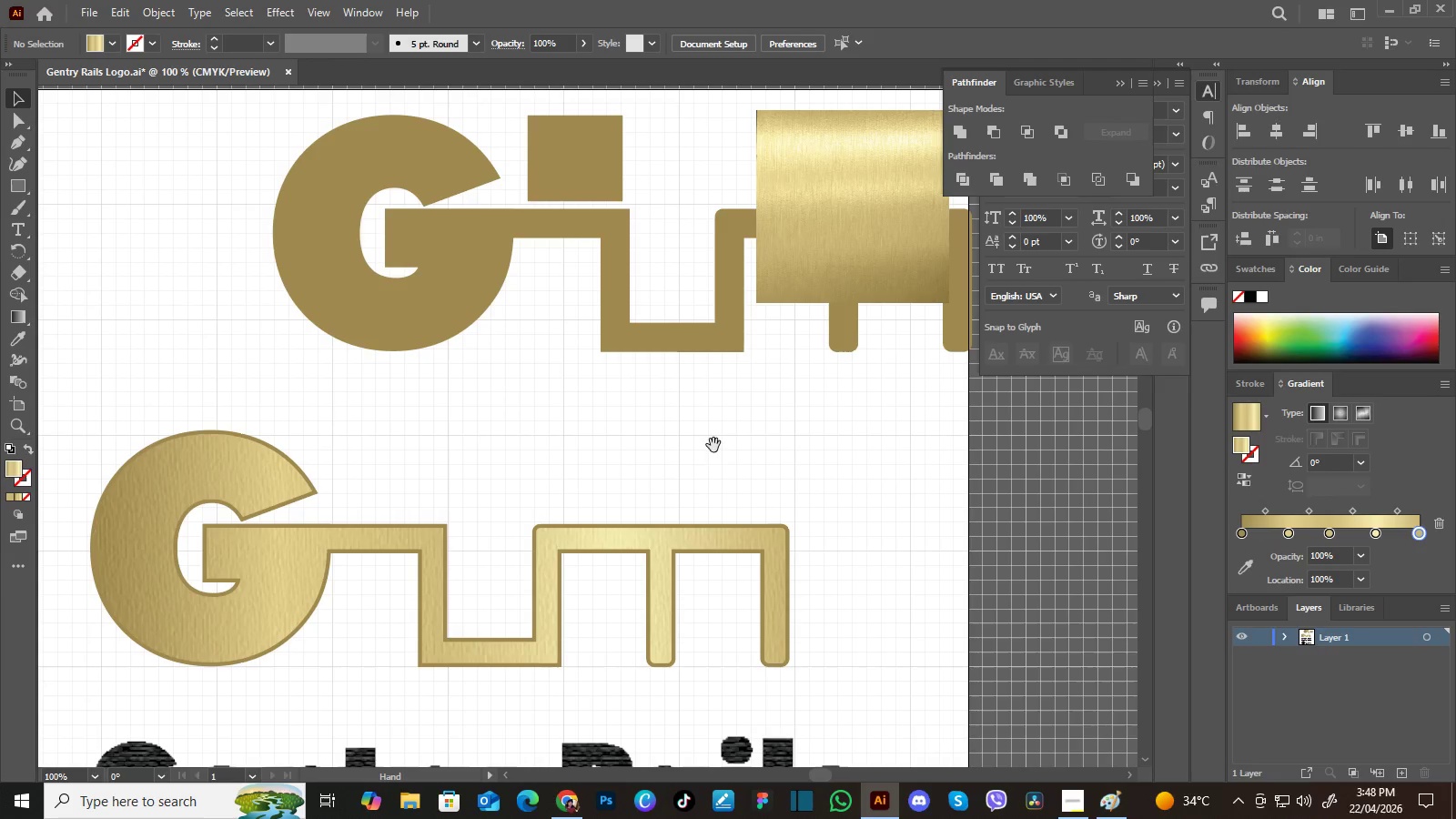 
left_click_drag(start_coordinate=[679, 519], to_coordinate=[705, 466])
 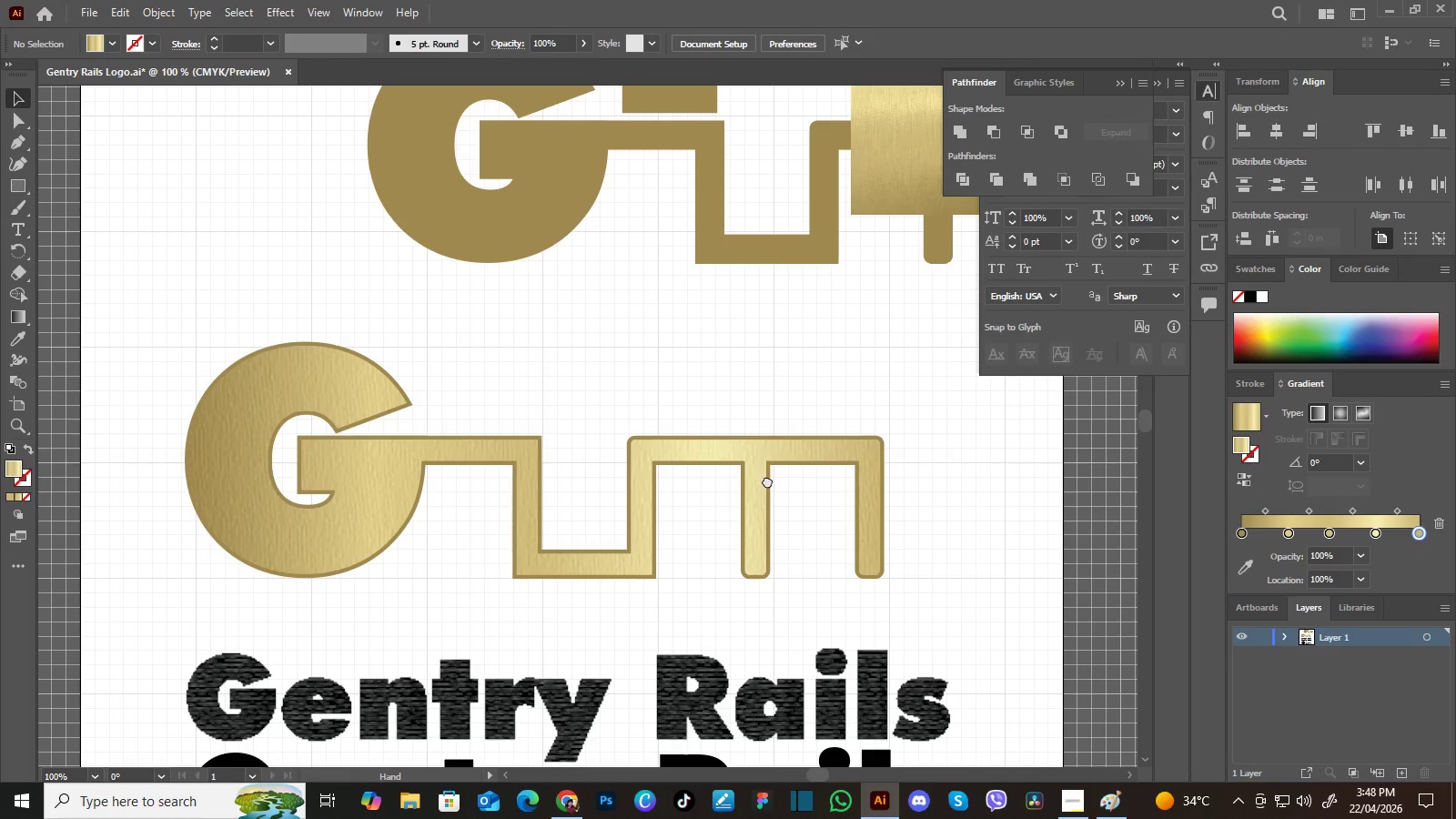 
left_click_drag(start_coordinate=[767, 480], to_coordinate=[734, 510])
 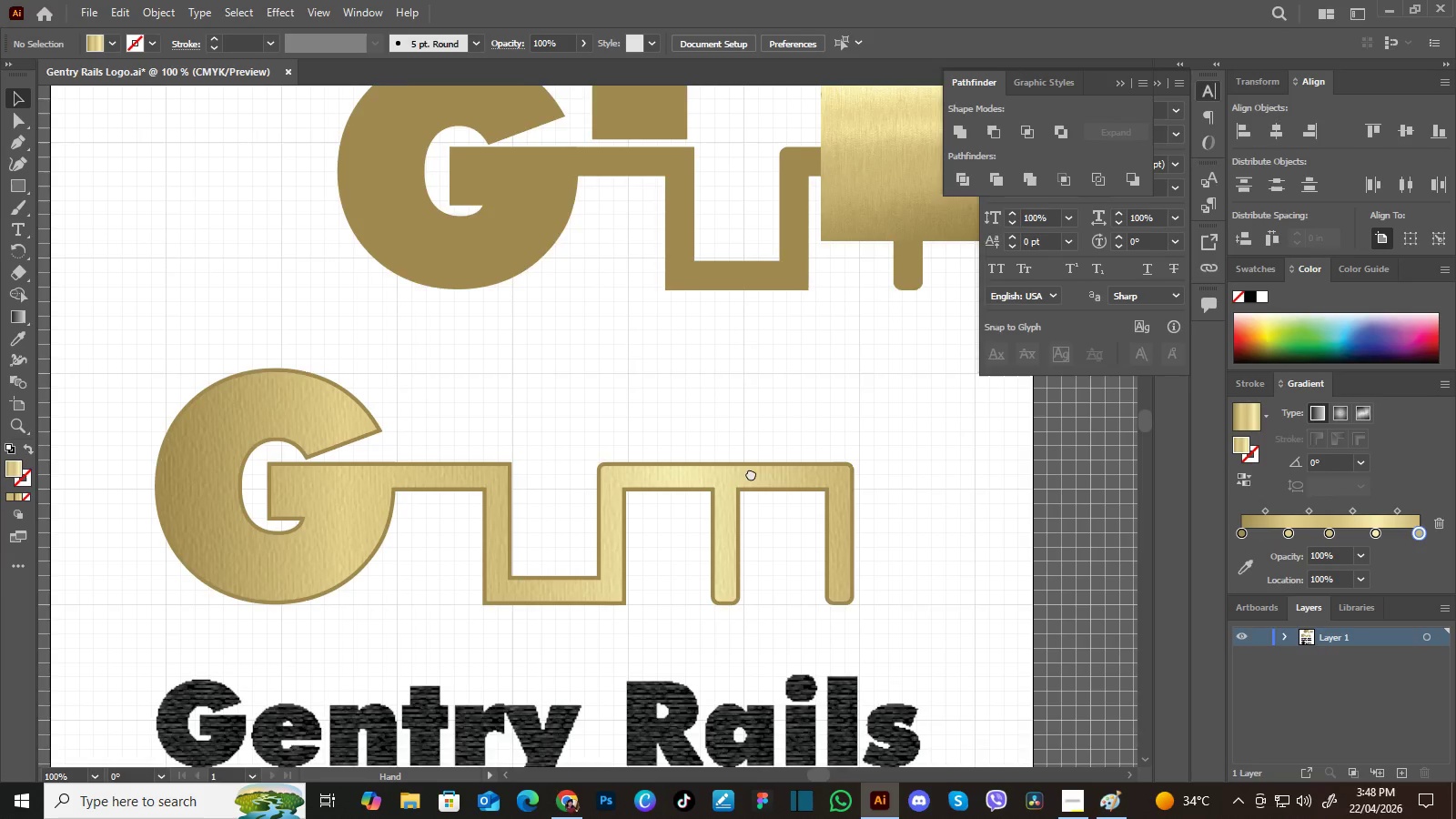 
left_click_drag(start_coordinate=[753, 470], to_coordinate=[723, 504])
 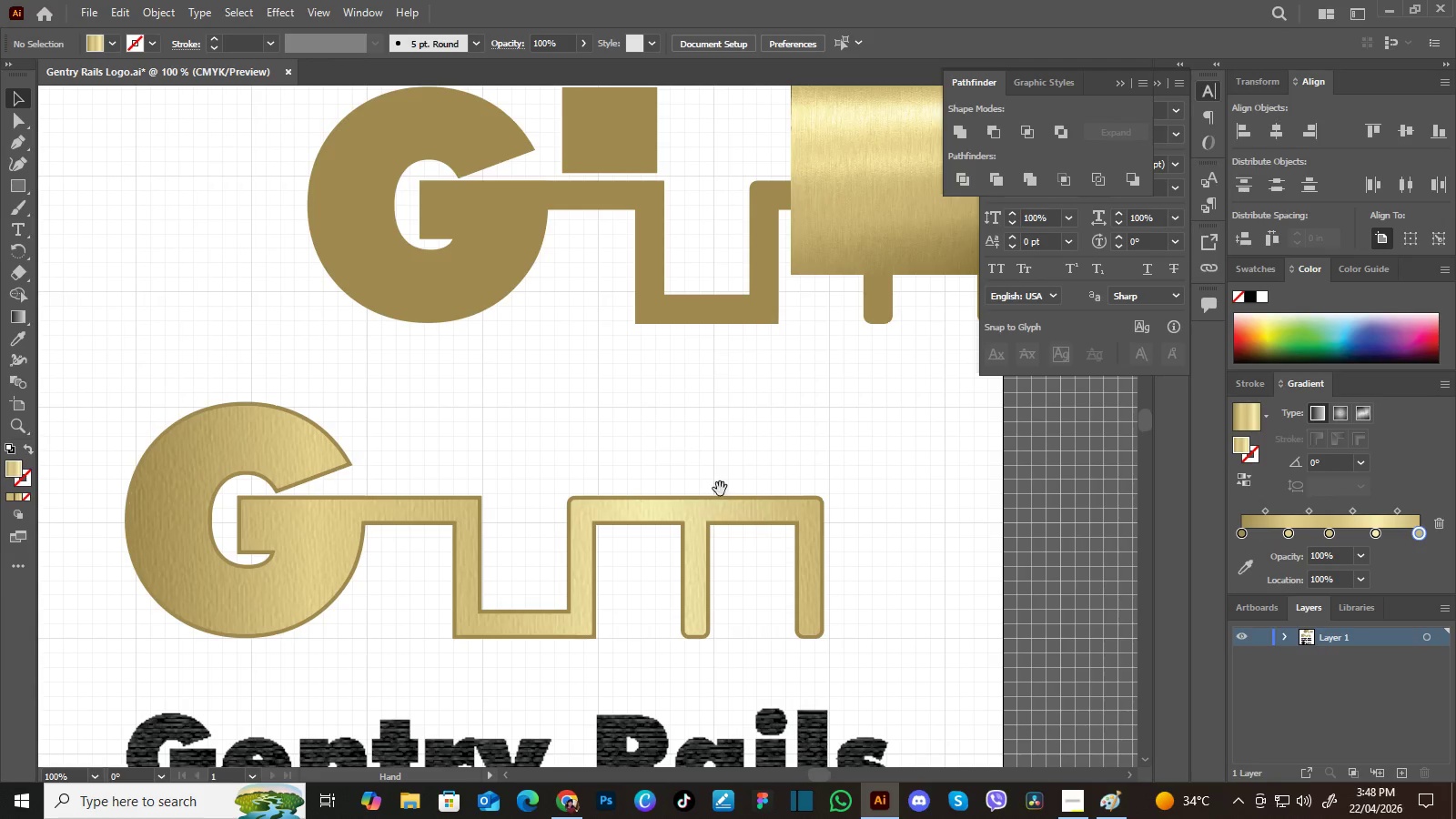 
hold_key(key=Space, duration=0.7)
 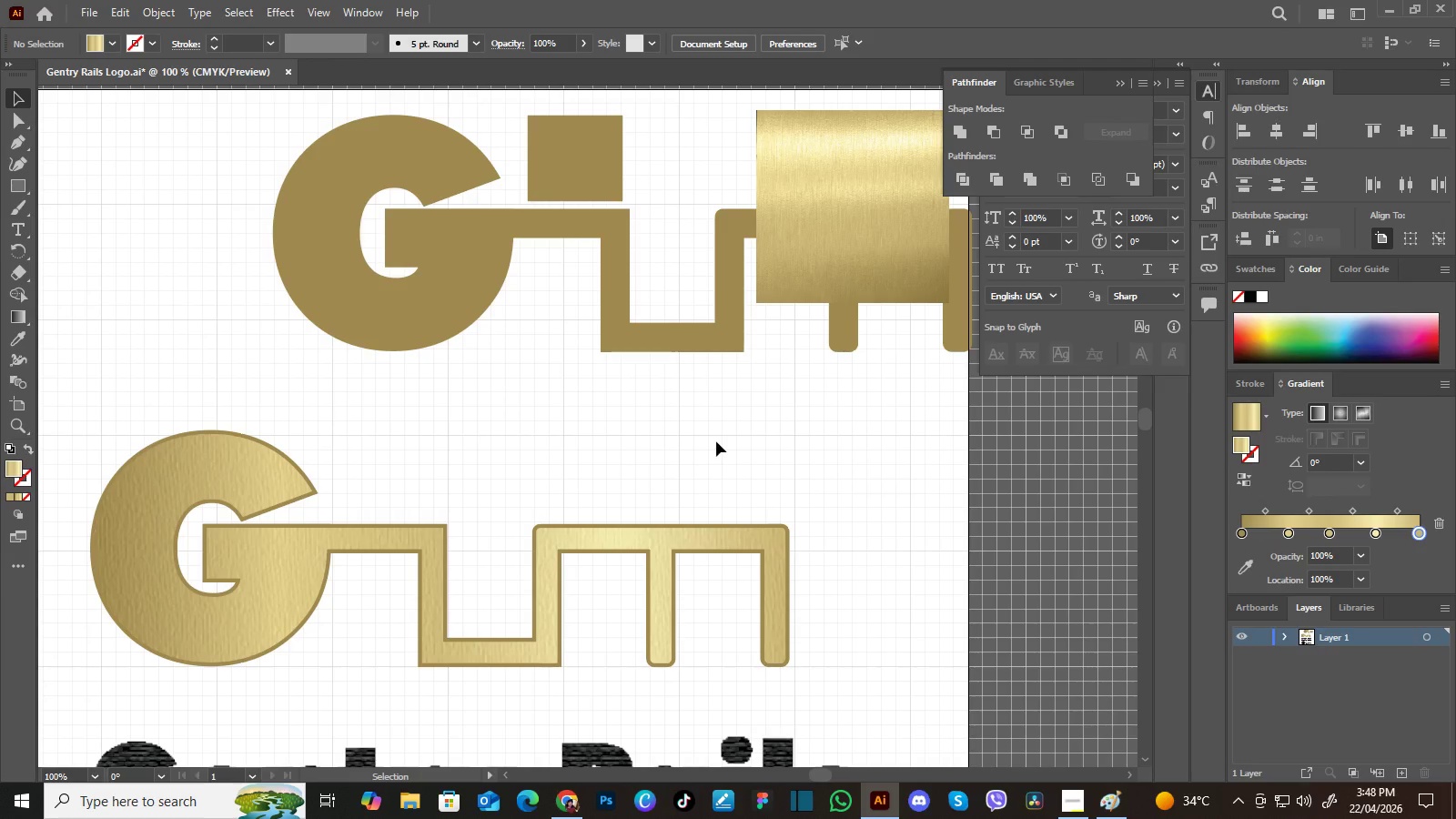 
left_click_drag(start_coordinate=[723, 458], to_coordinate=[689, 486])
 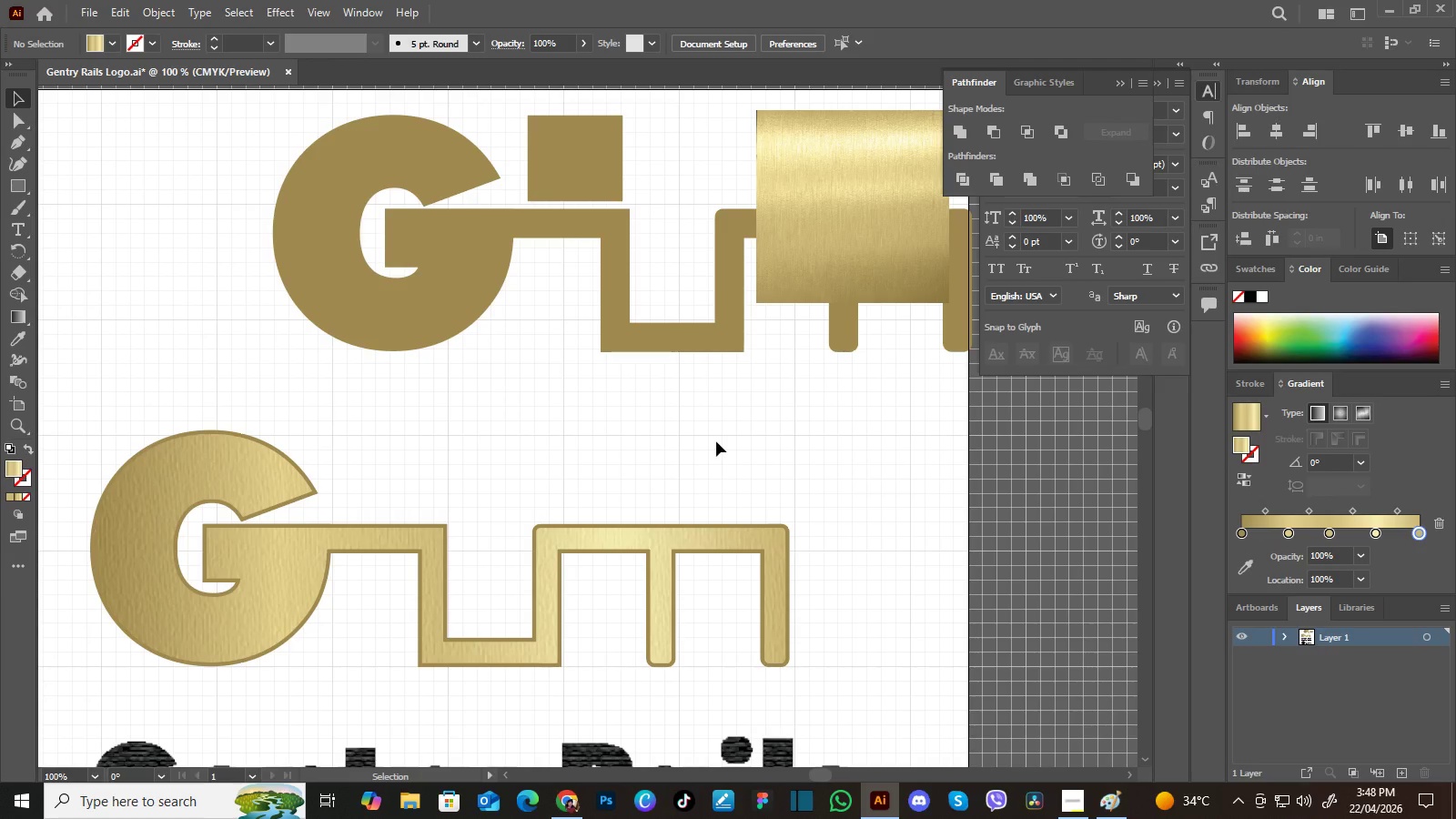 
key(Control+Equal)
 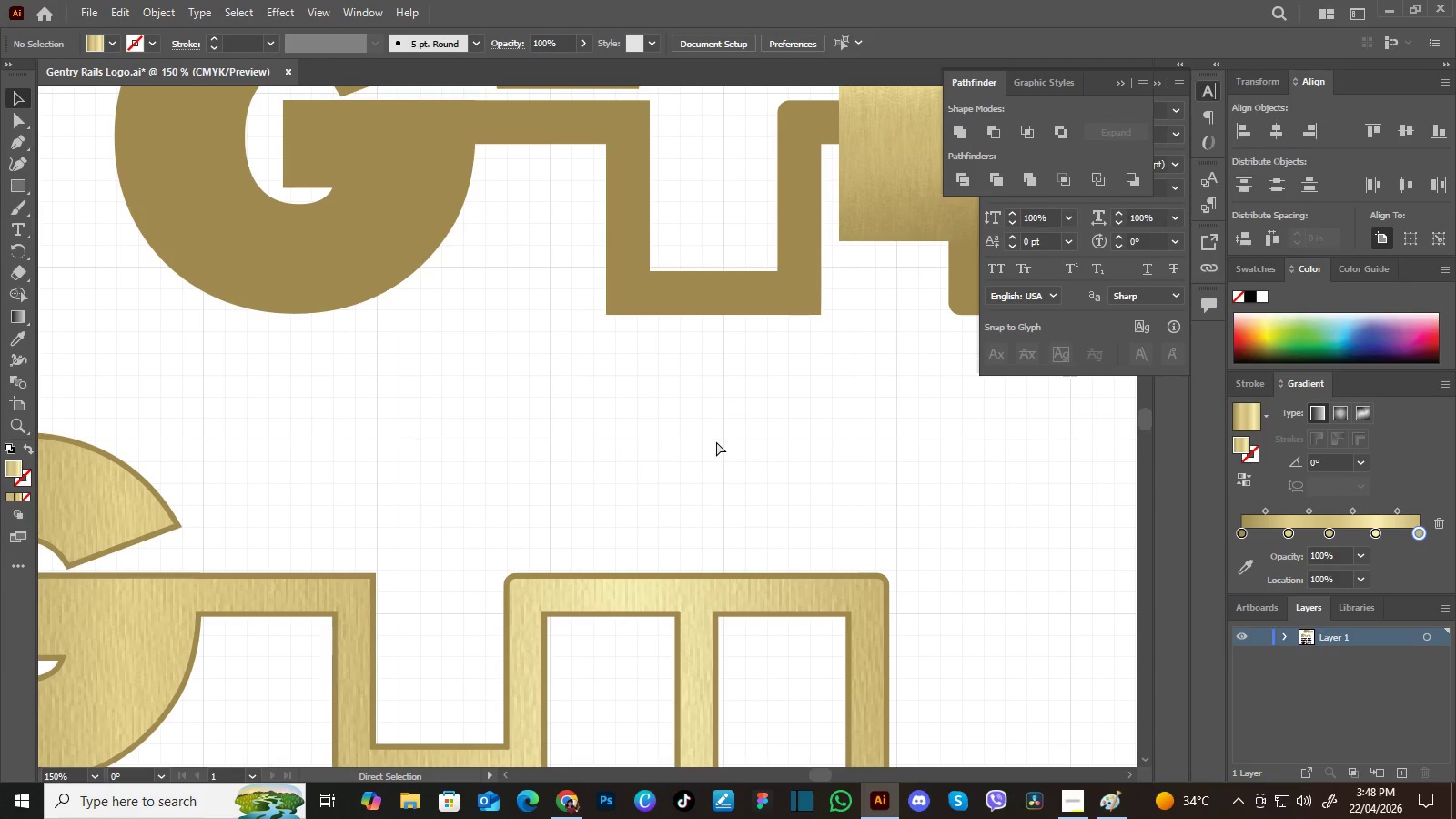 
key(Control+Equal)
 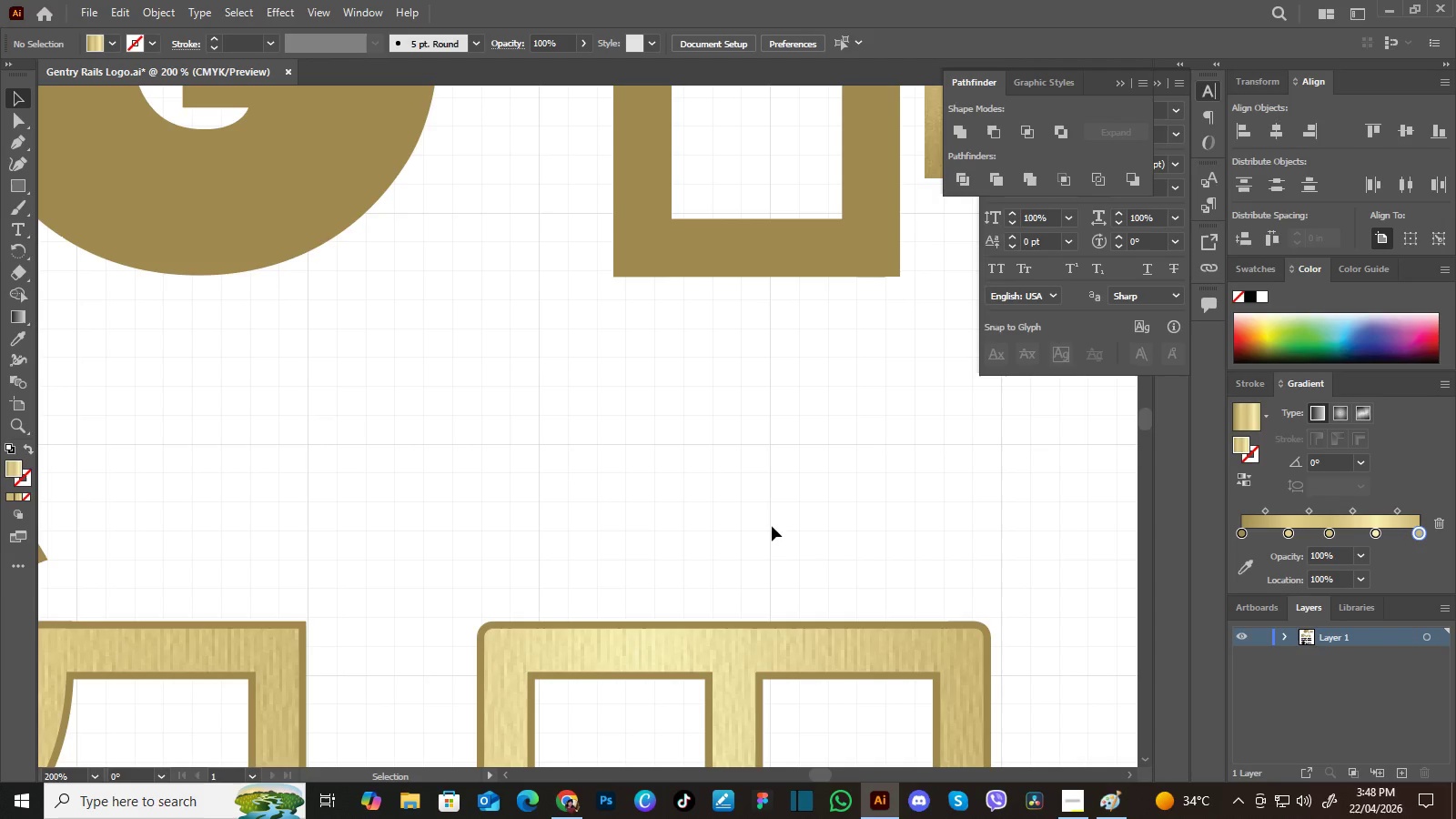 
hold_key(key=Space, duration=1.5)
 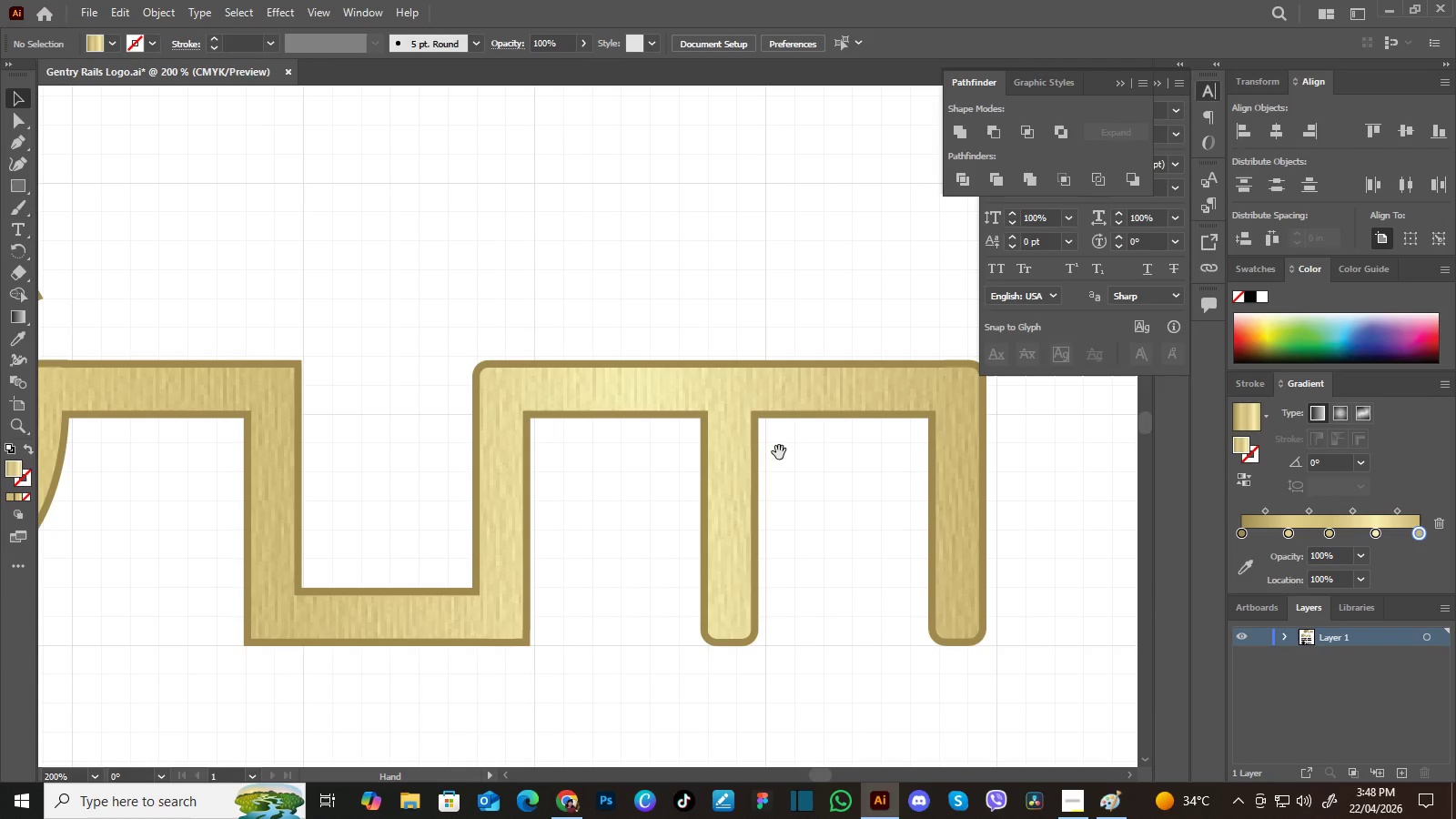 
left_click_drag(start_coordinate=[831, 595], to_coordinate=[786, 440])
 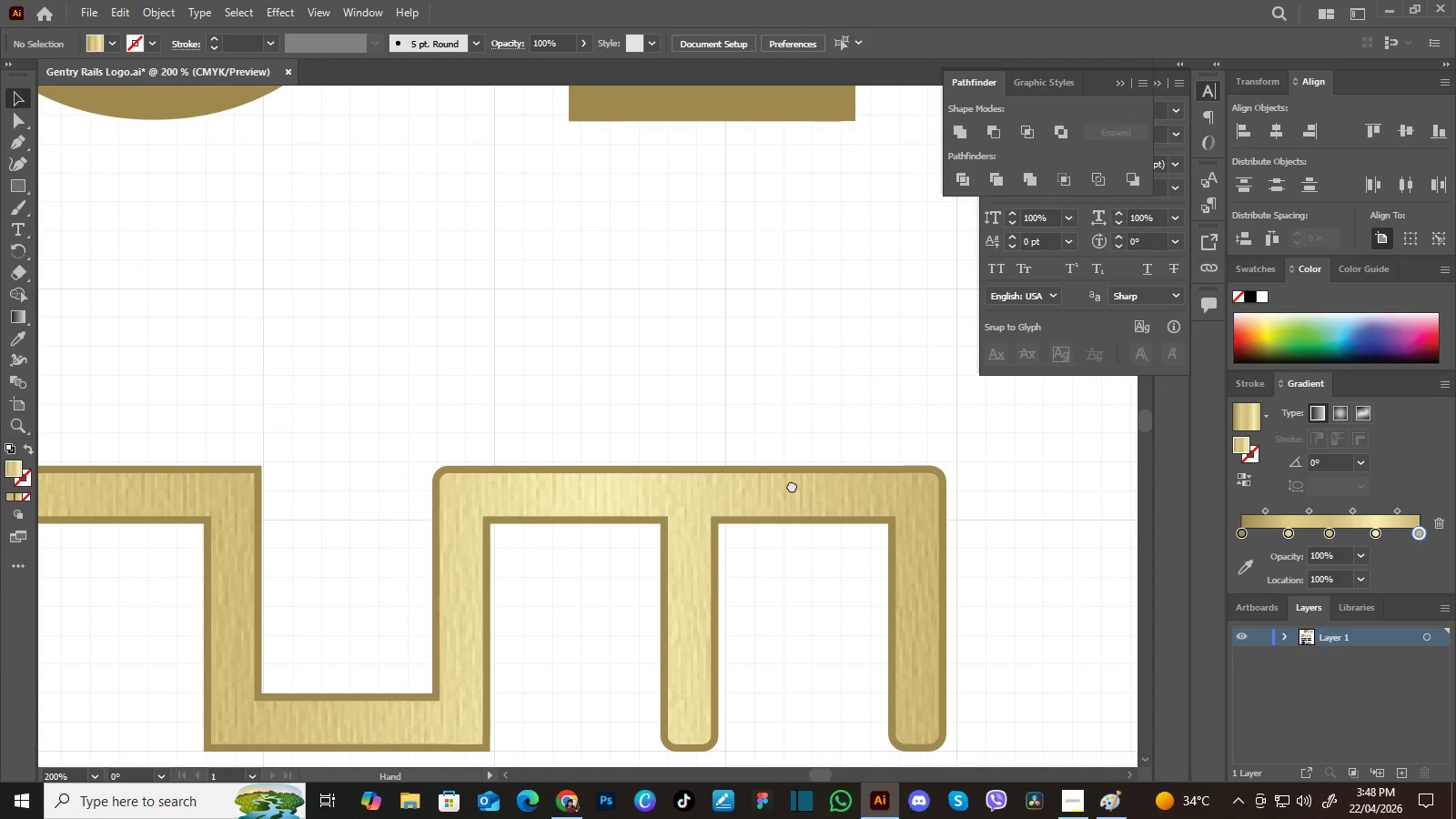 
left_click_drag(start_coordinate=[792, 491], to_coordinate=[781, 420])
 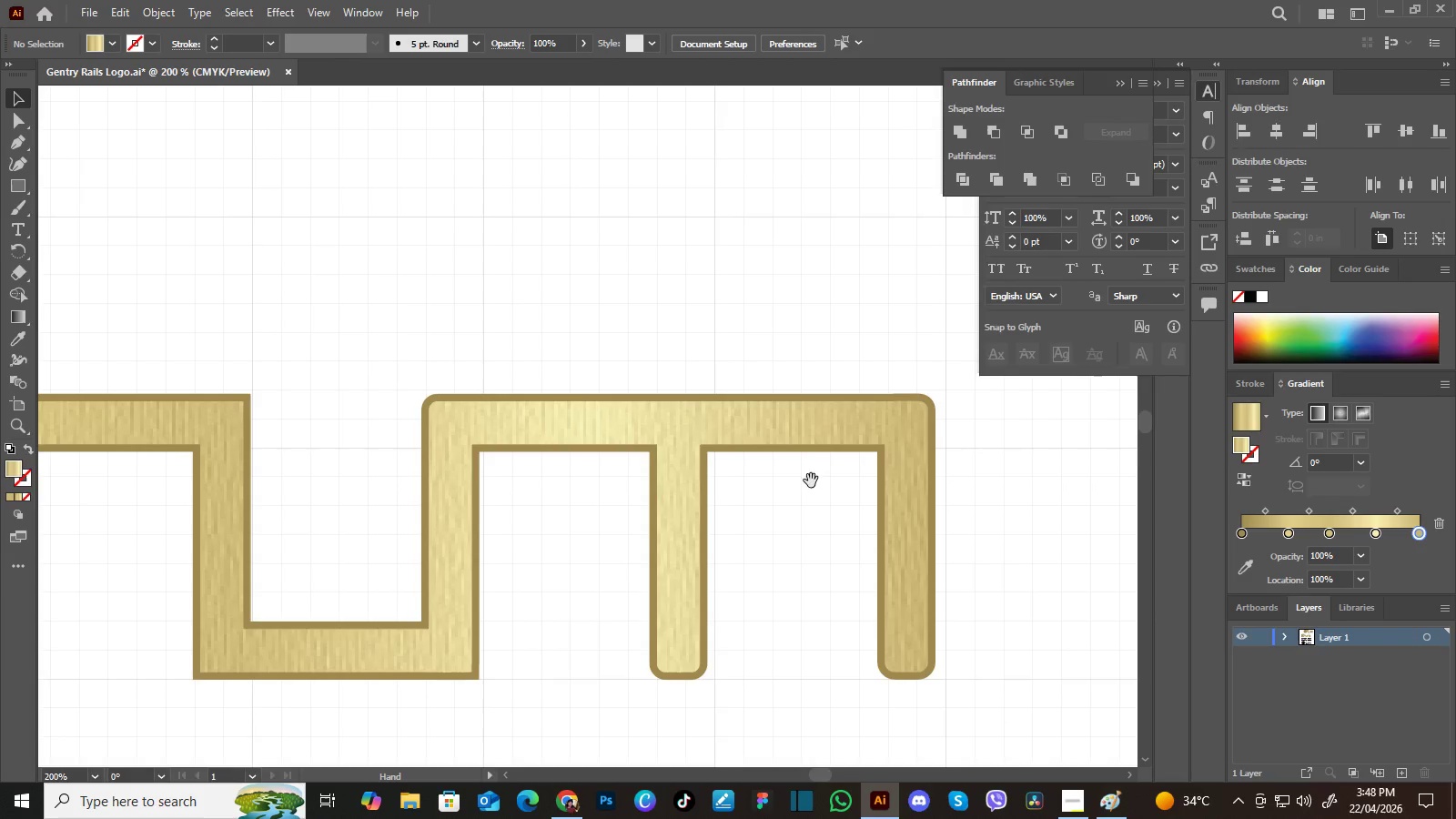 
left_click_drag(start_coordinate=[811, 480], to_coordinate=[825, 448])
 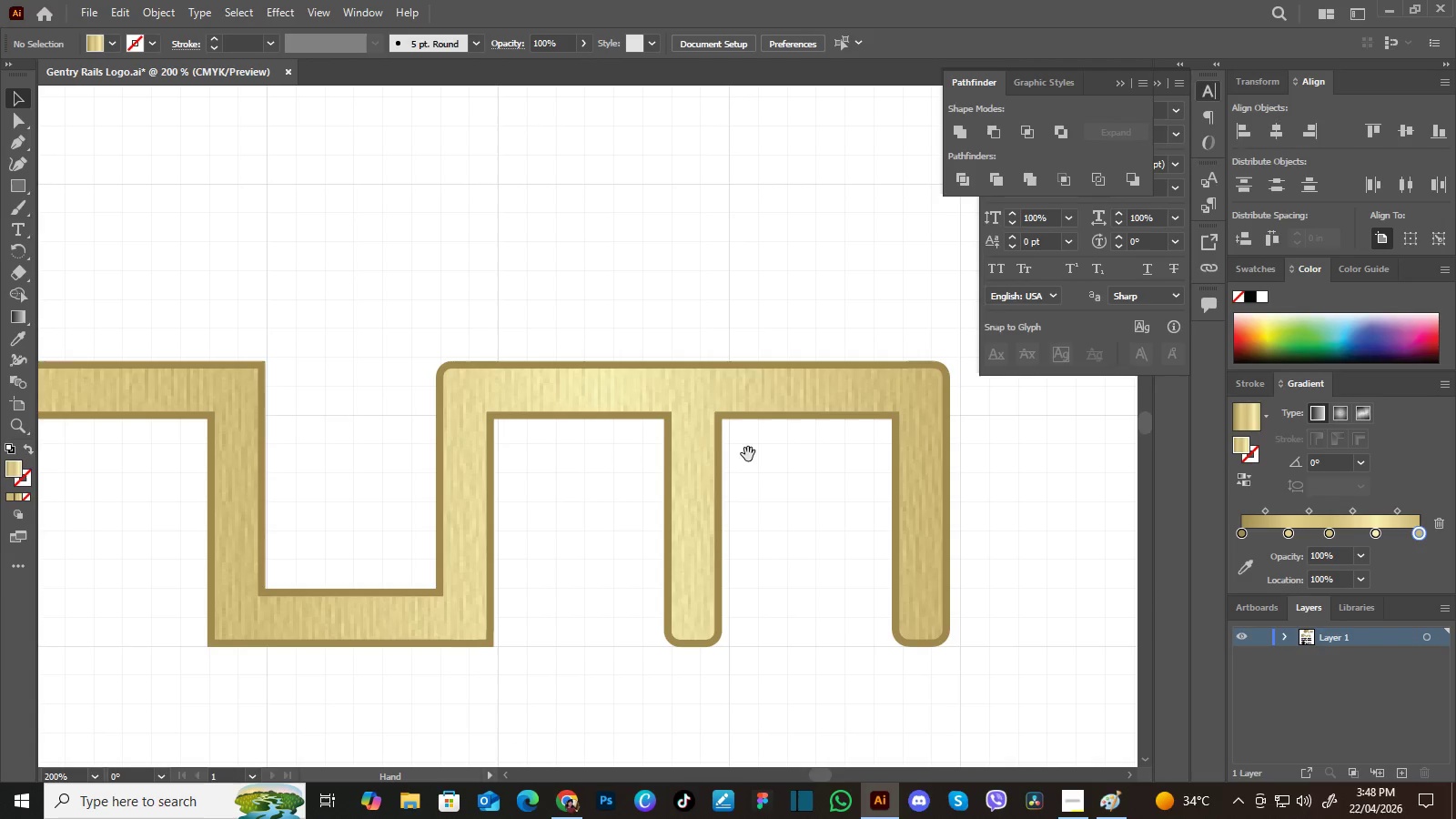 
hold_key(key=Space, duration=1.53)
 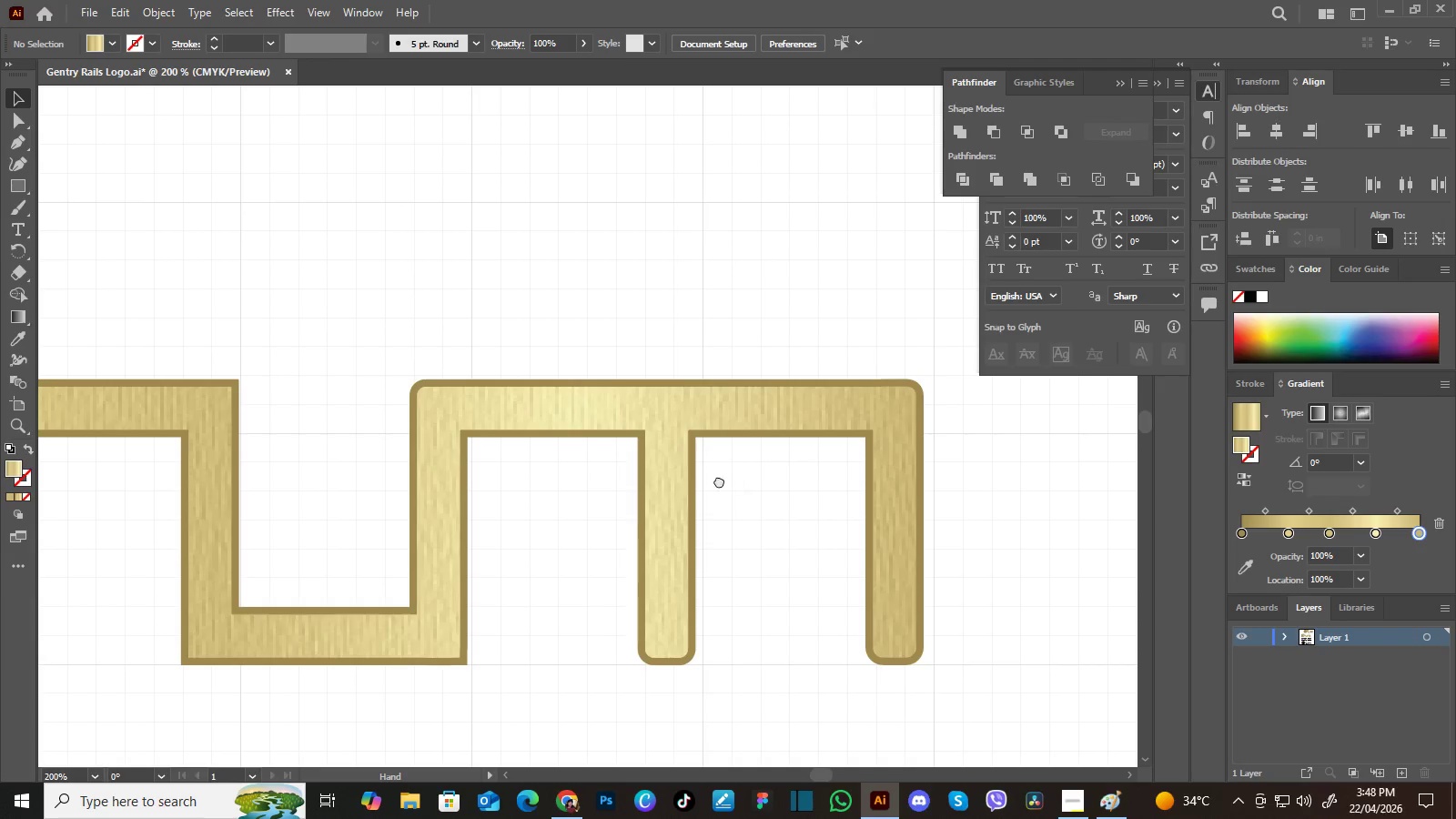 
left_click_drag(start_coordinate=[748, 454], to_coordinate=[784, 454])
 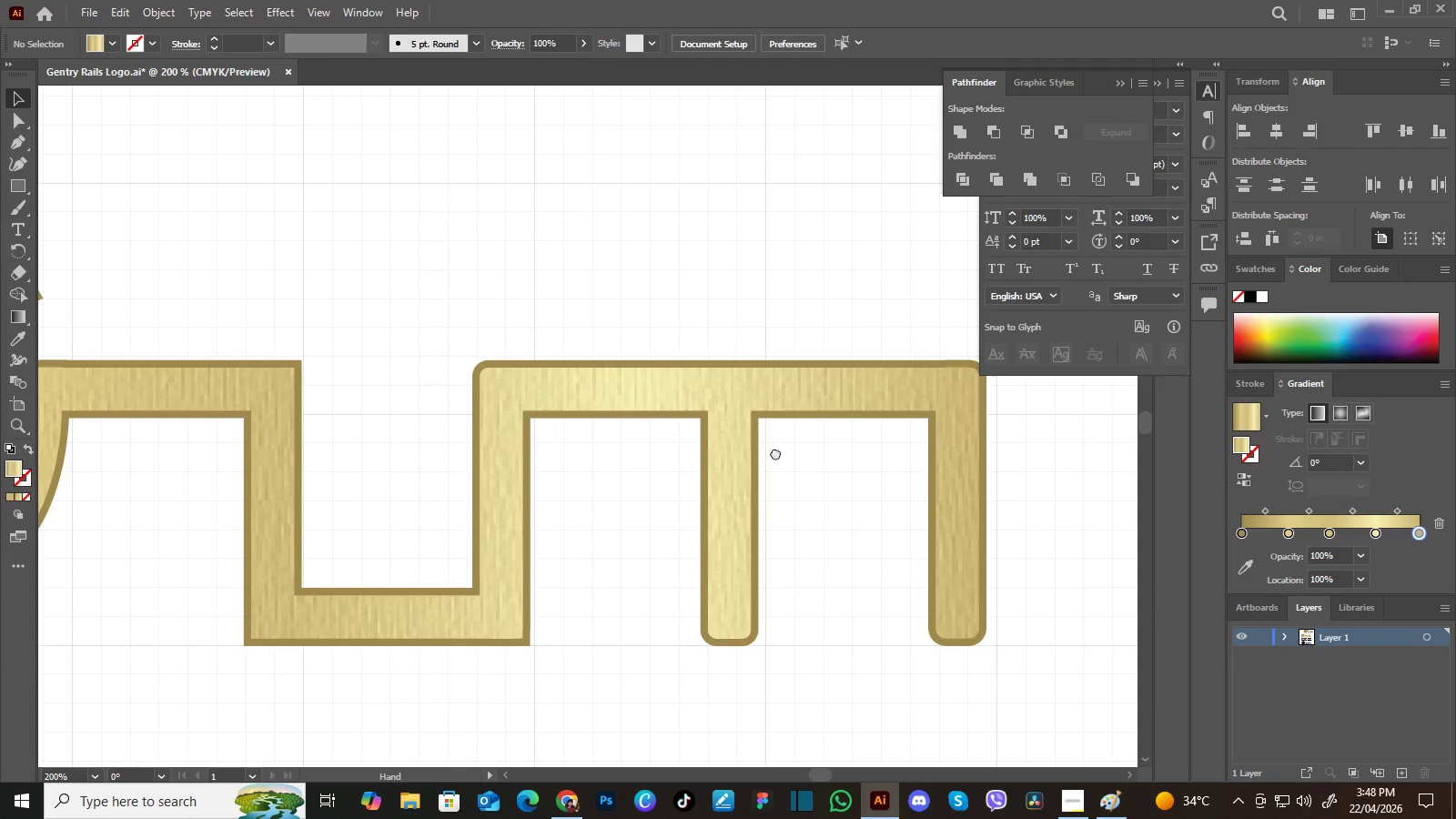 
left_click_drag(start_coordinate=[767, 450], to_coordinate=[814, 463])
 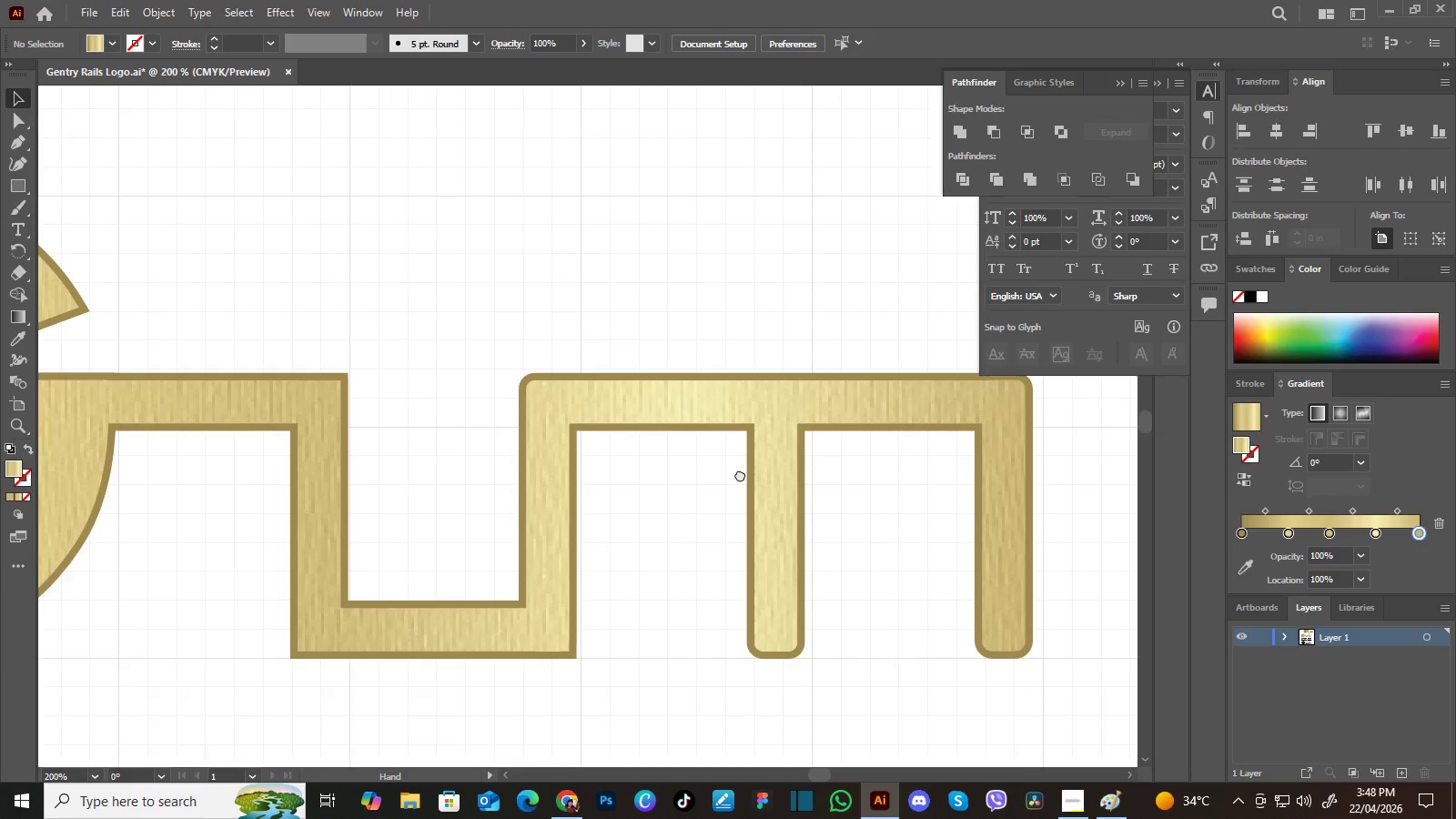 
left_click_drag(start_coordinate=[725, 461], to_coordinate=[747, 481])
 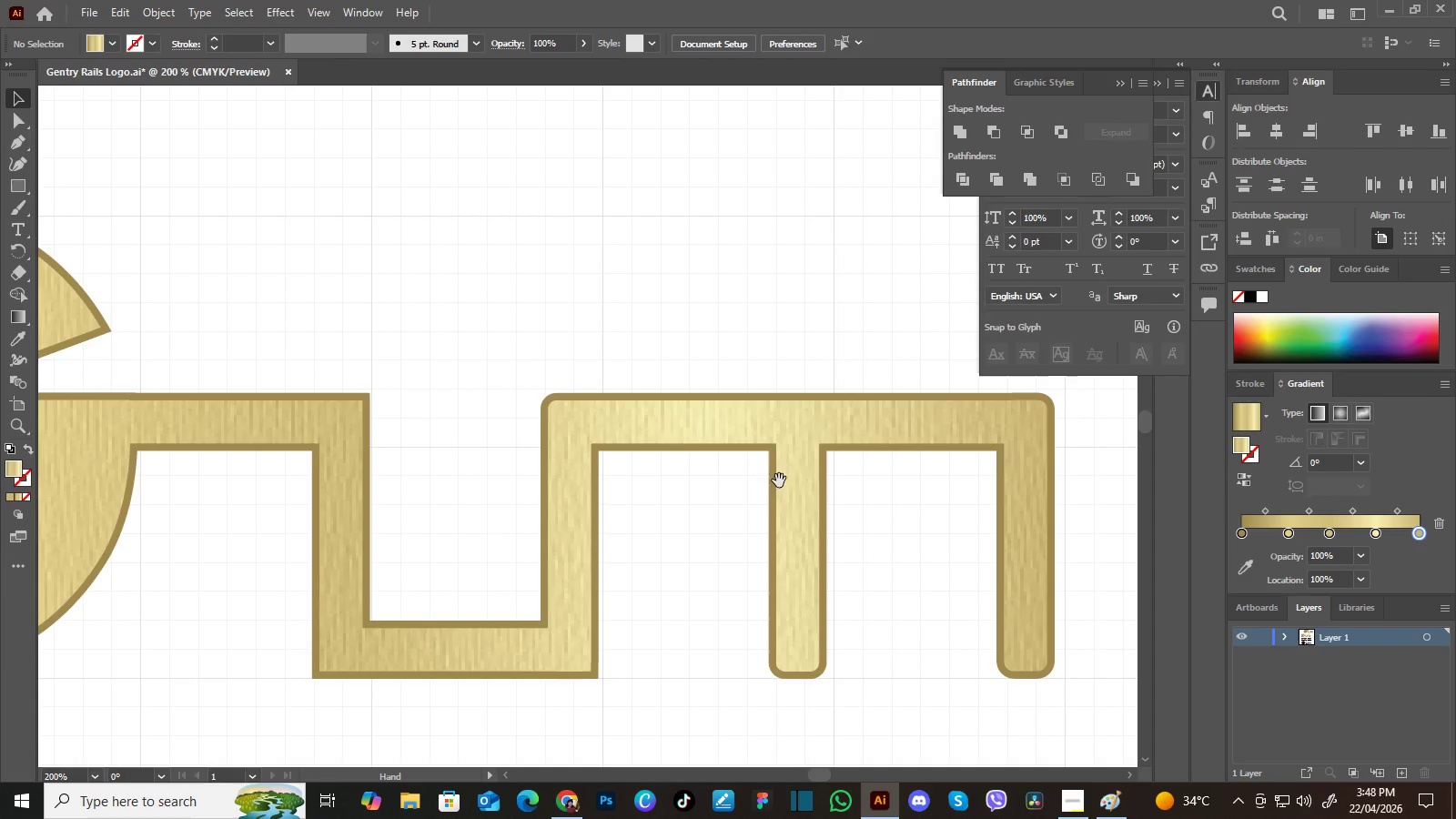 
hold_key(key=Space, duration=1.11)
 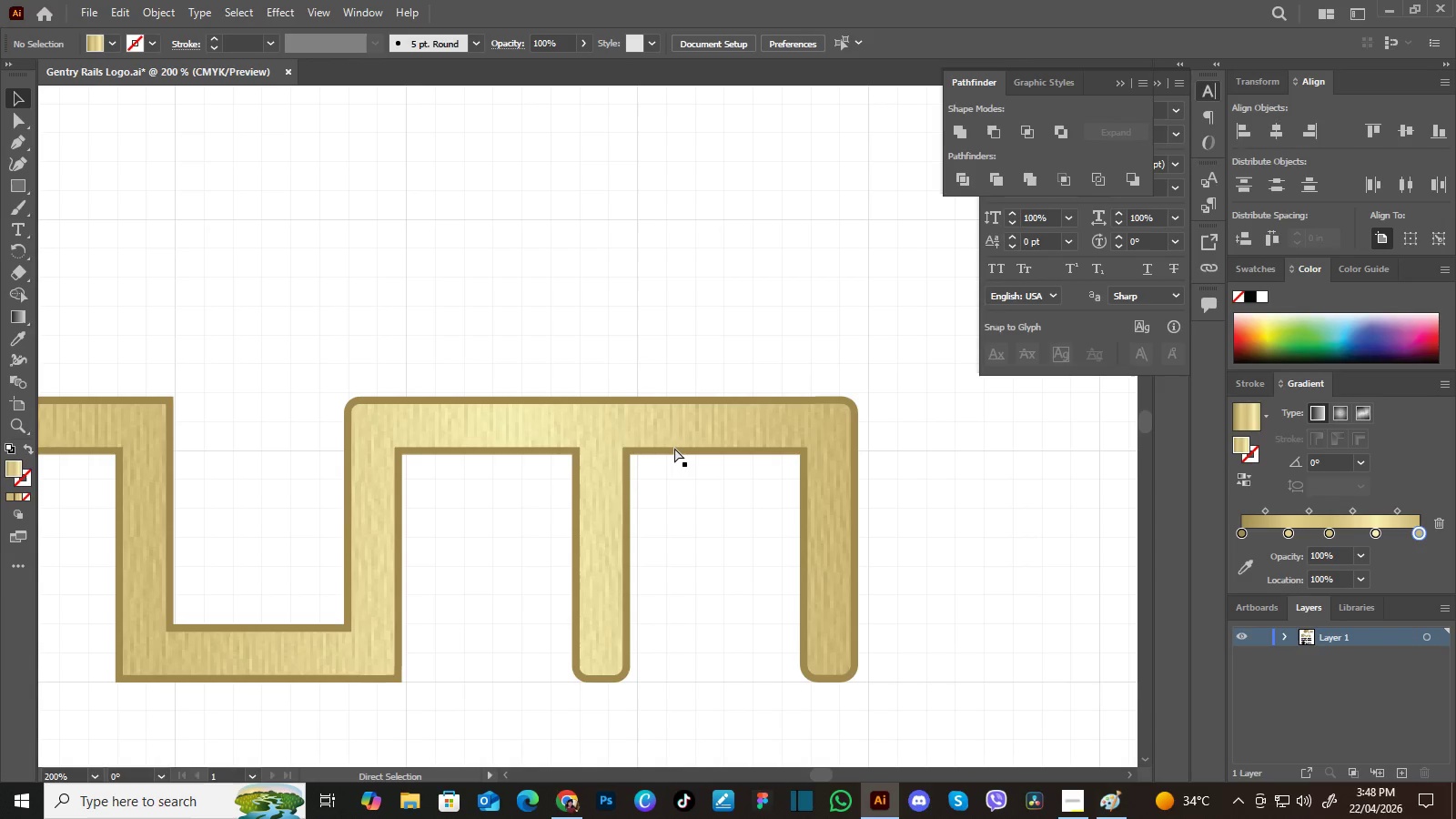 
left_click_drag(start_coordinate=[779, 480], to_coordinate=[644, 467])
 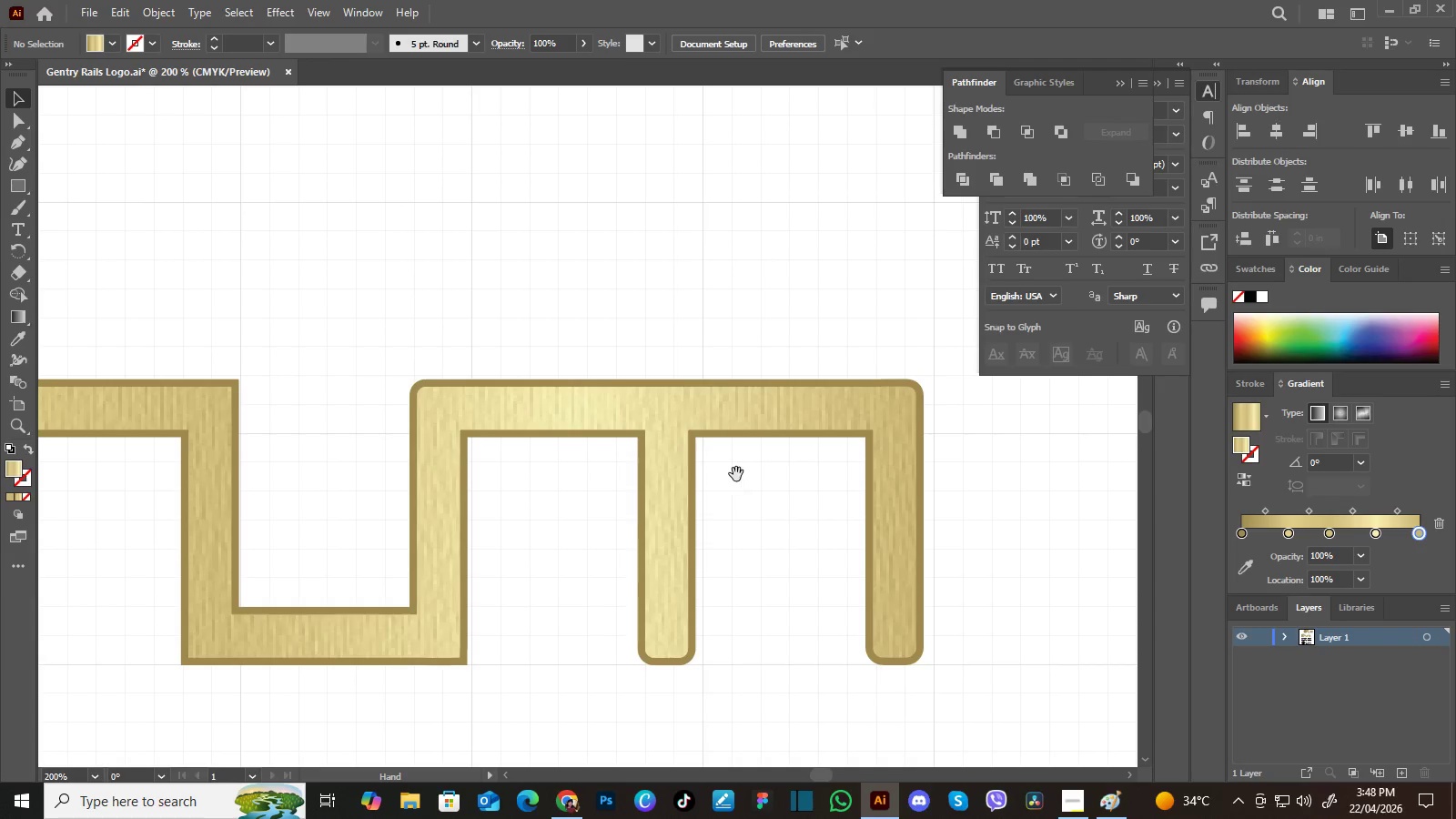 
left_click_drag(start_coordinate=[736, 474], to_coordinate=[671, 491])
 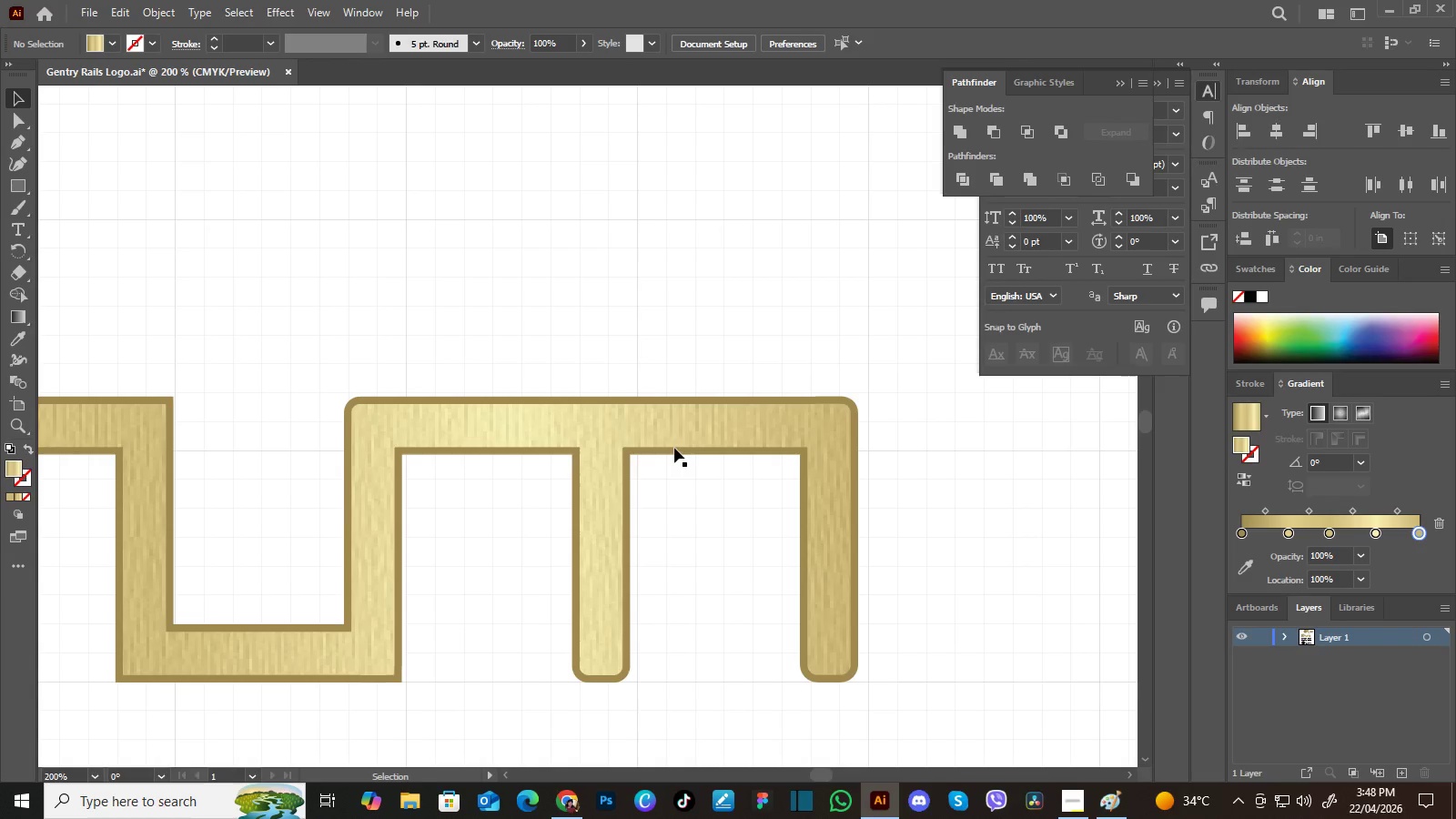 
key(Control+Equal)
 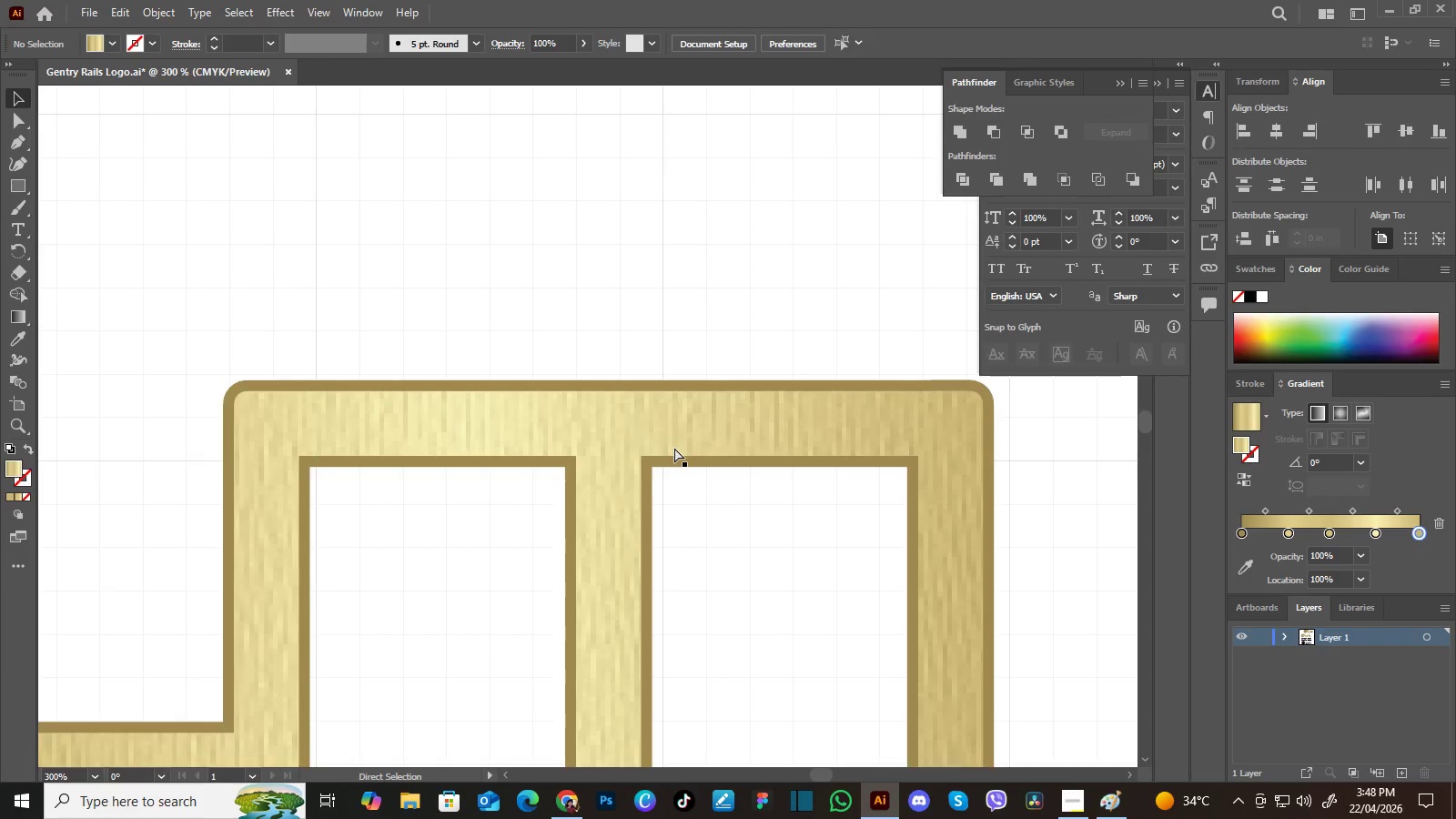 
key(Control+Equal)
 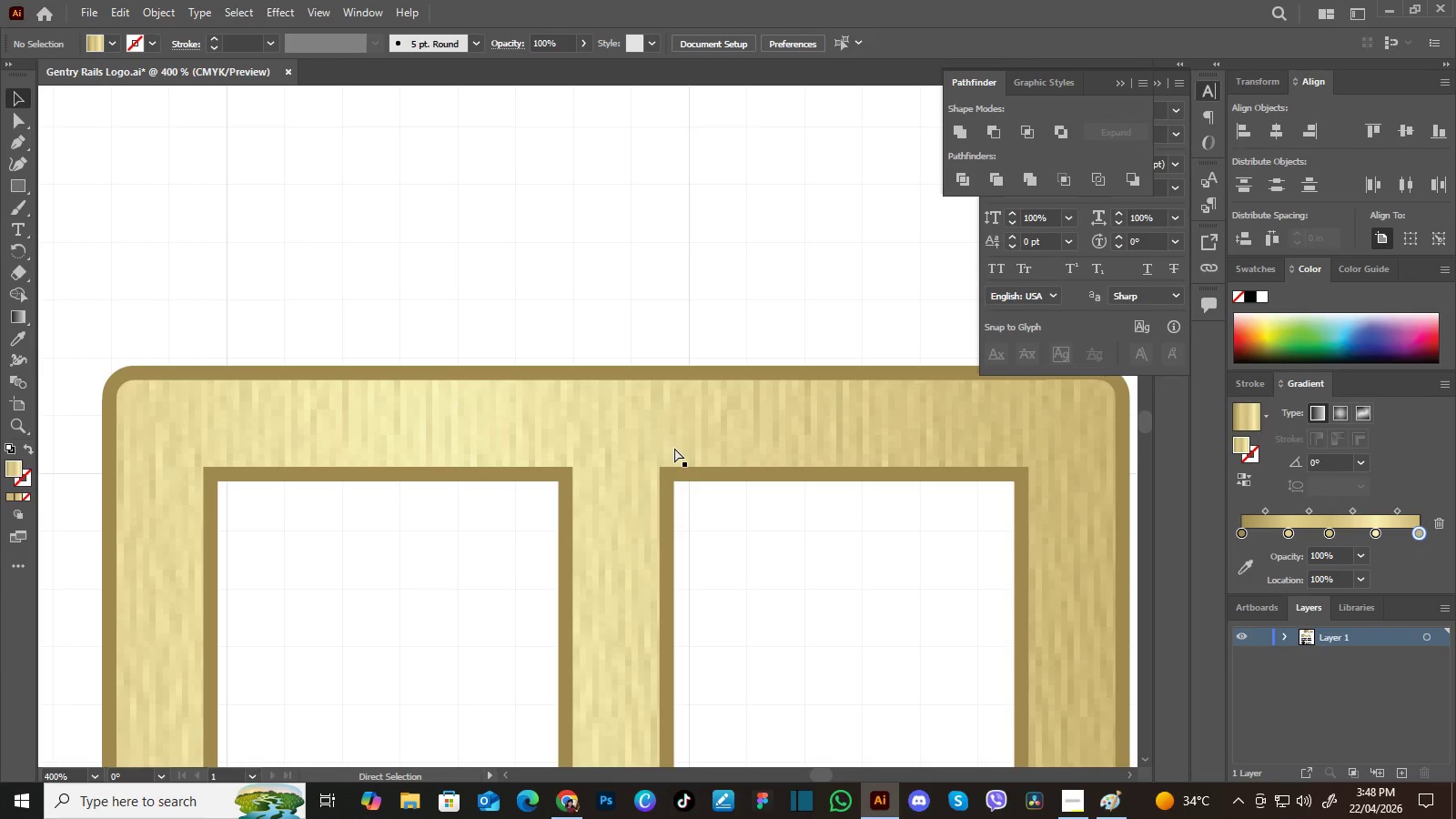 
key(Control+Minus)
 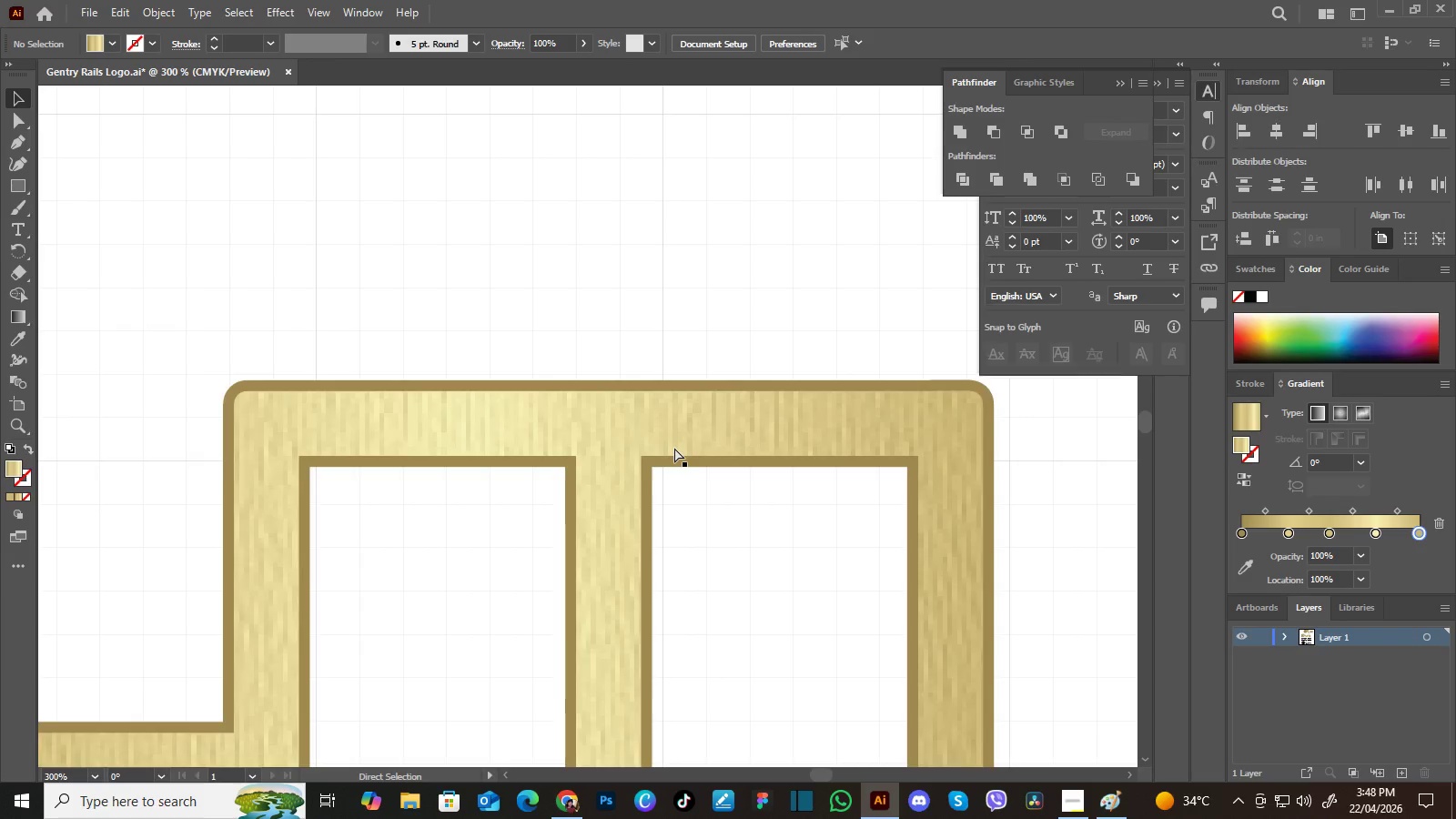 
key(Control+Equal)
 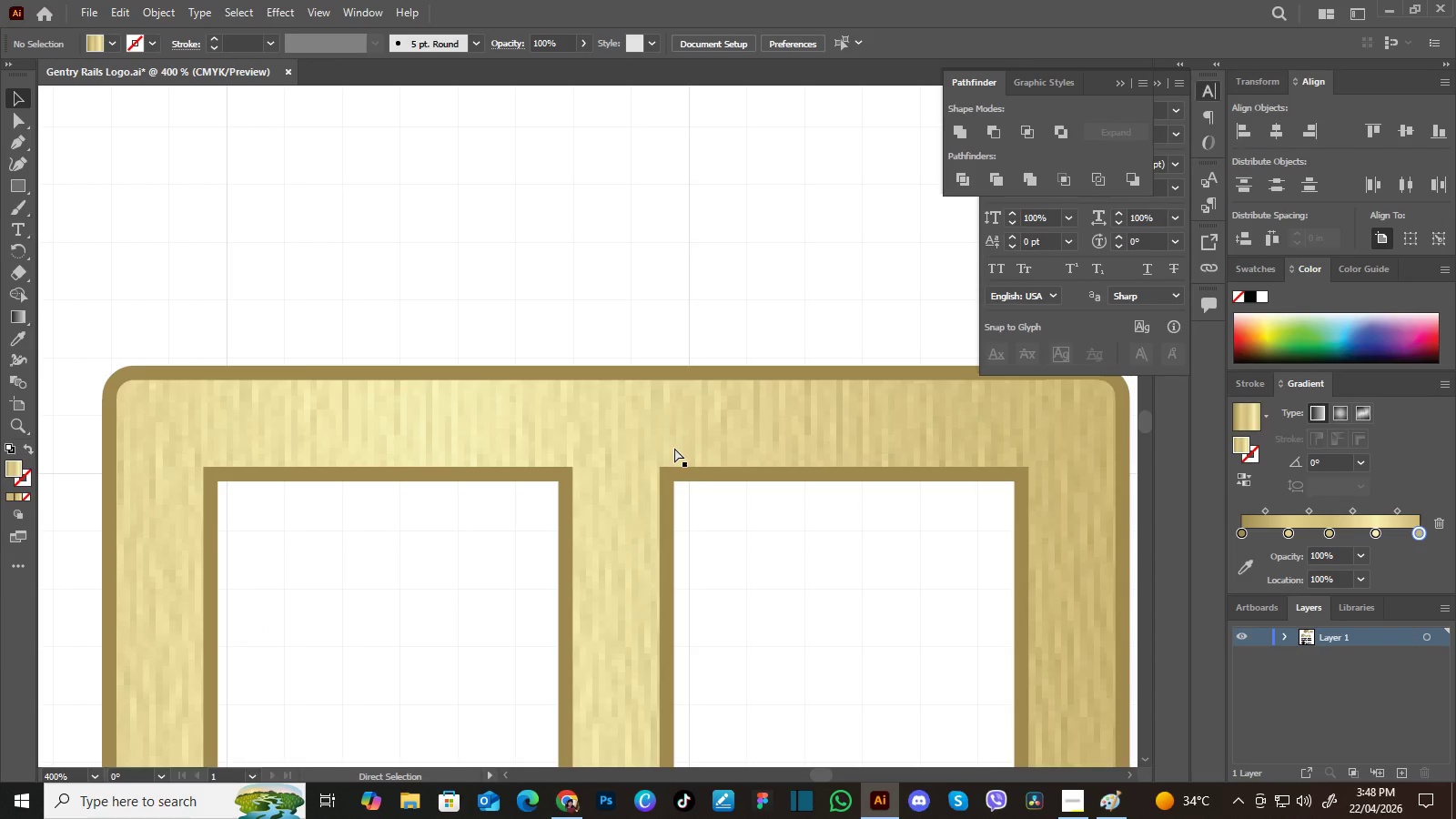 
key(Control+Minus)
 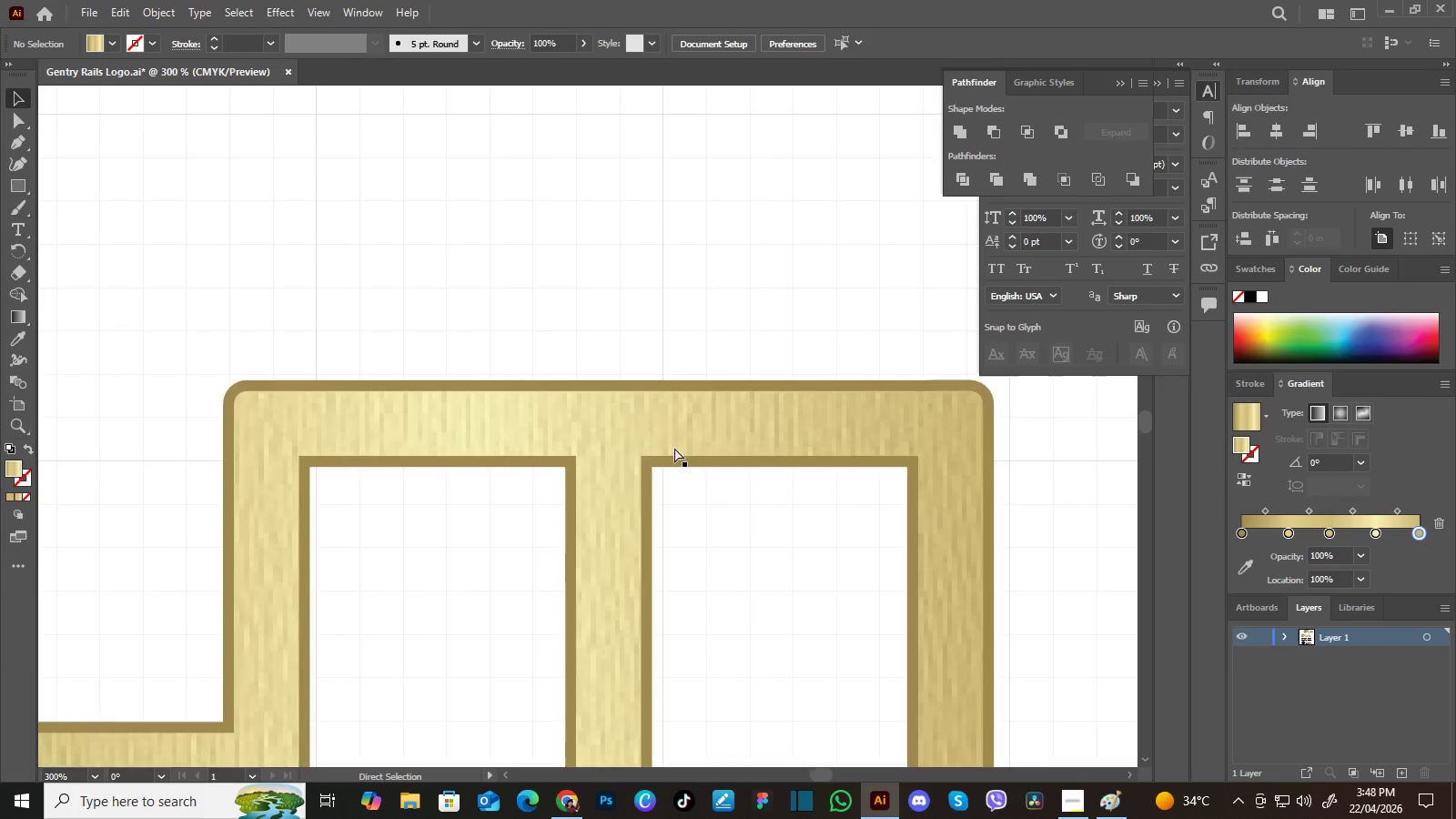 
key(Control+Minus)
 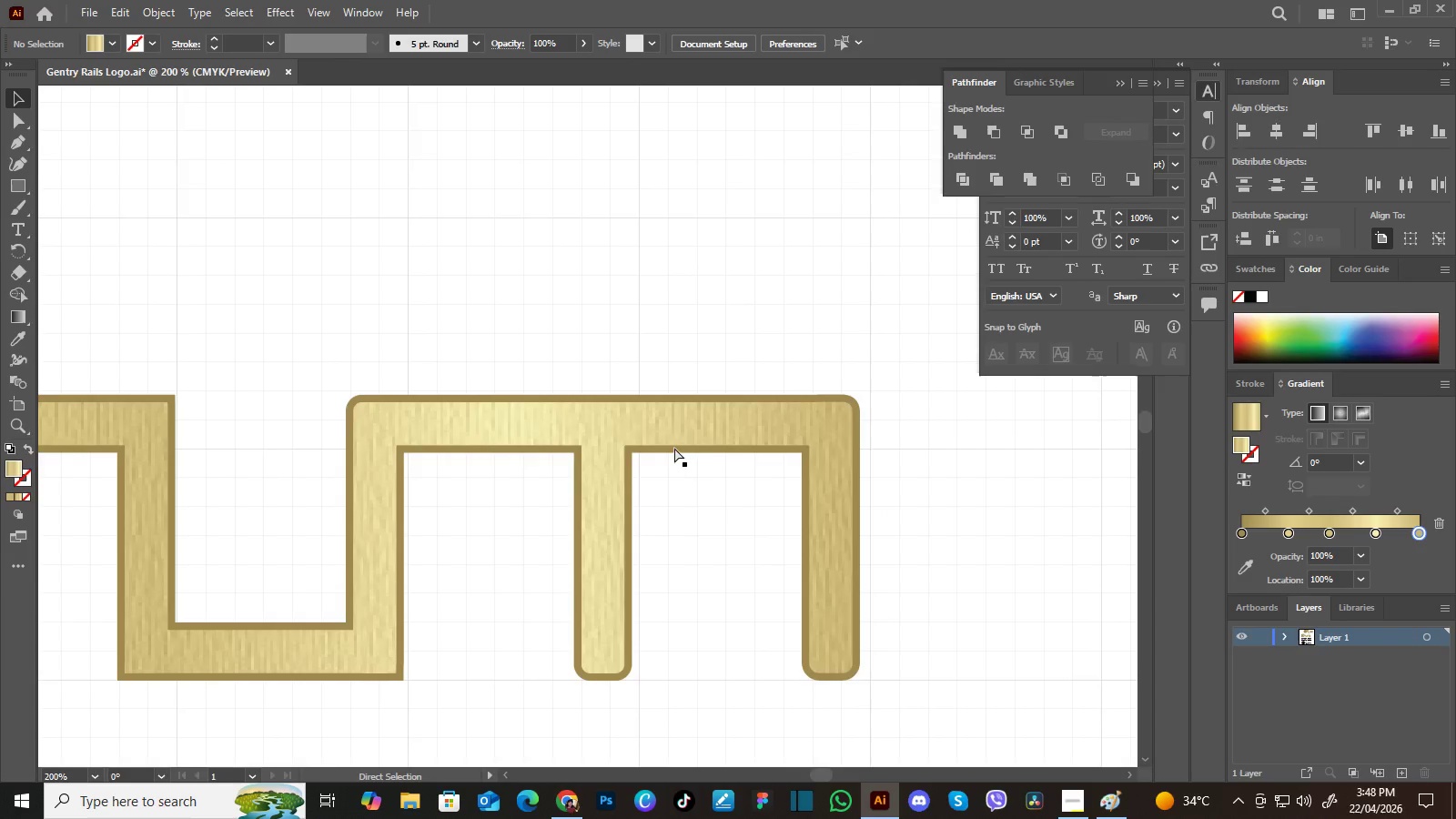 
key(Control+Minus)
 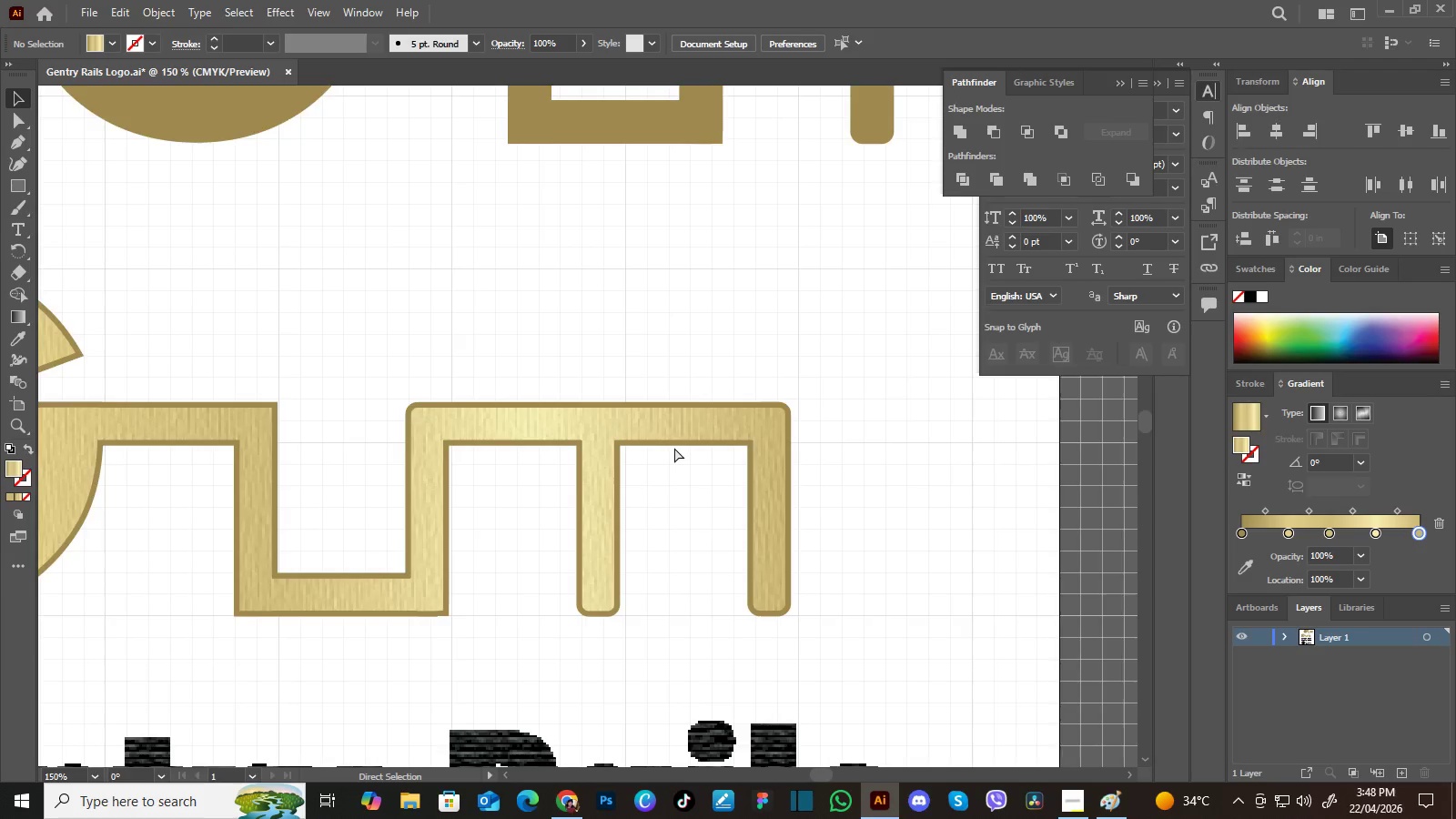 
key(Control+Minus)
 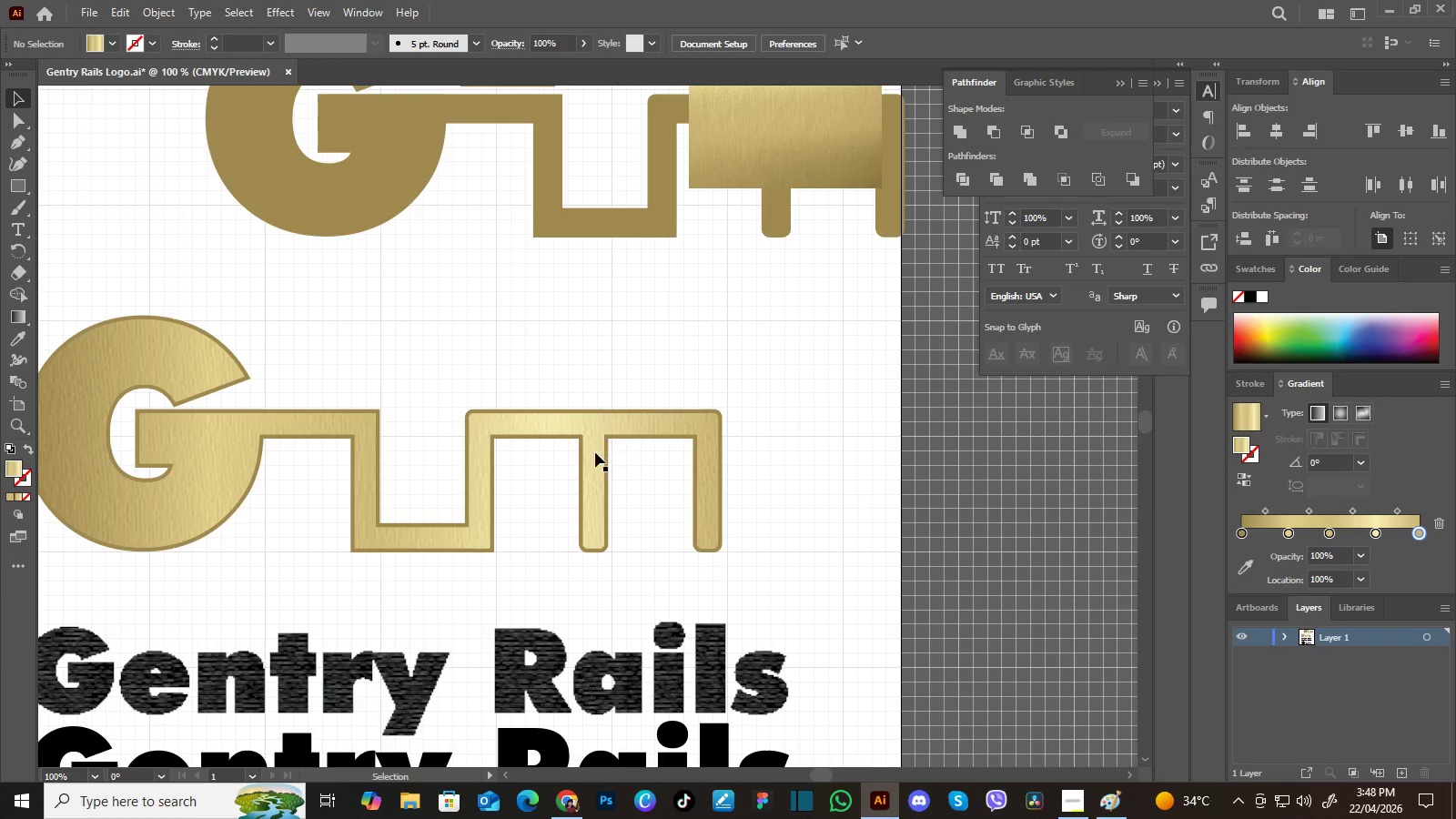 
hold_key(key=Space, duration=1.5)
 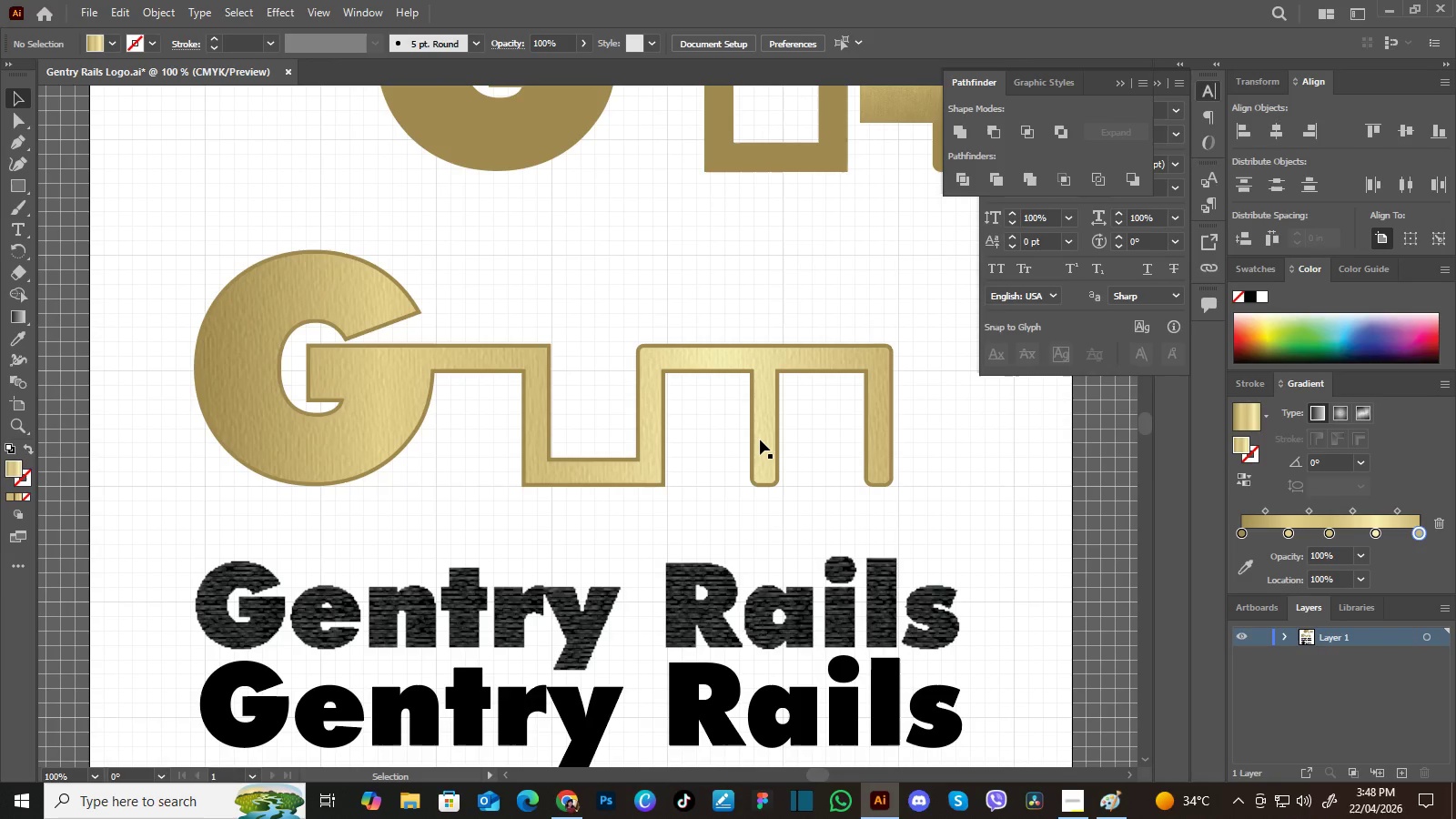 
left_click_drag(start_coordinate=[593, 454], to_coordinate=[752, 449])
 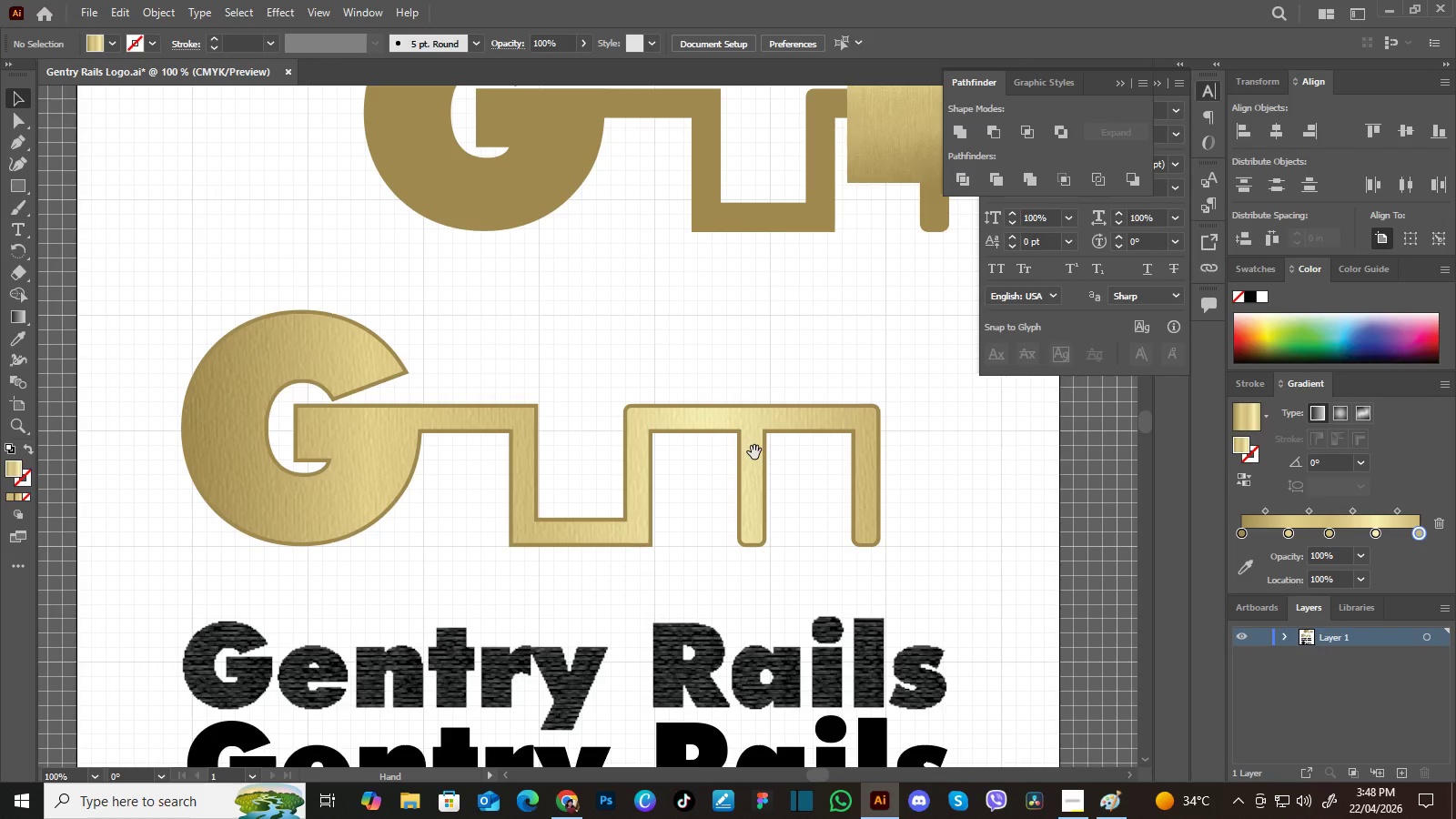 
left_click_drag(start_coordinate=[754, 452], to_coordinate=[754, 474])
 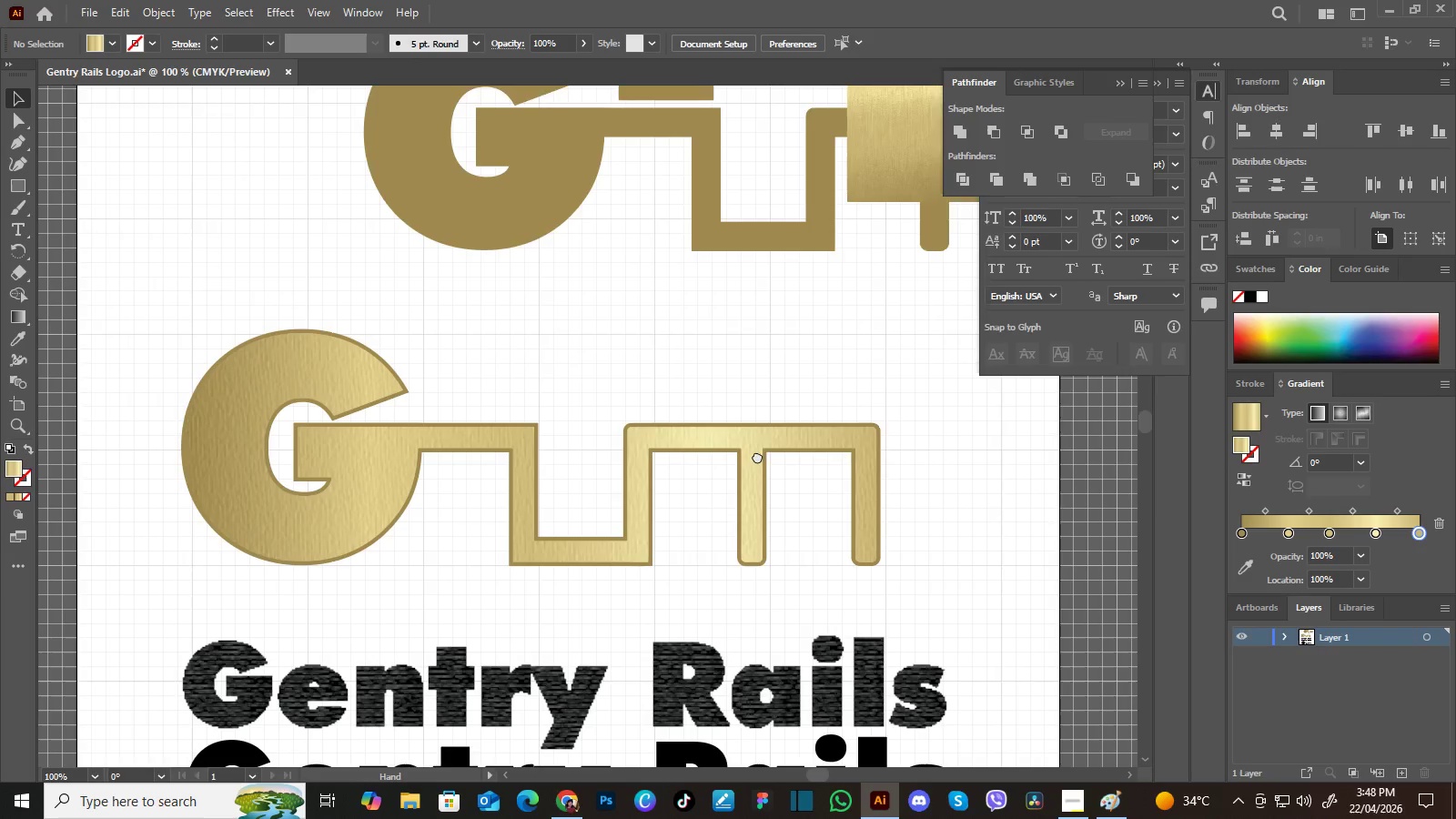 
left_click_drag(start_coordinate=[754, 474], to_coordinate=[764, 437])
 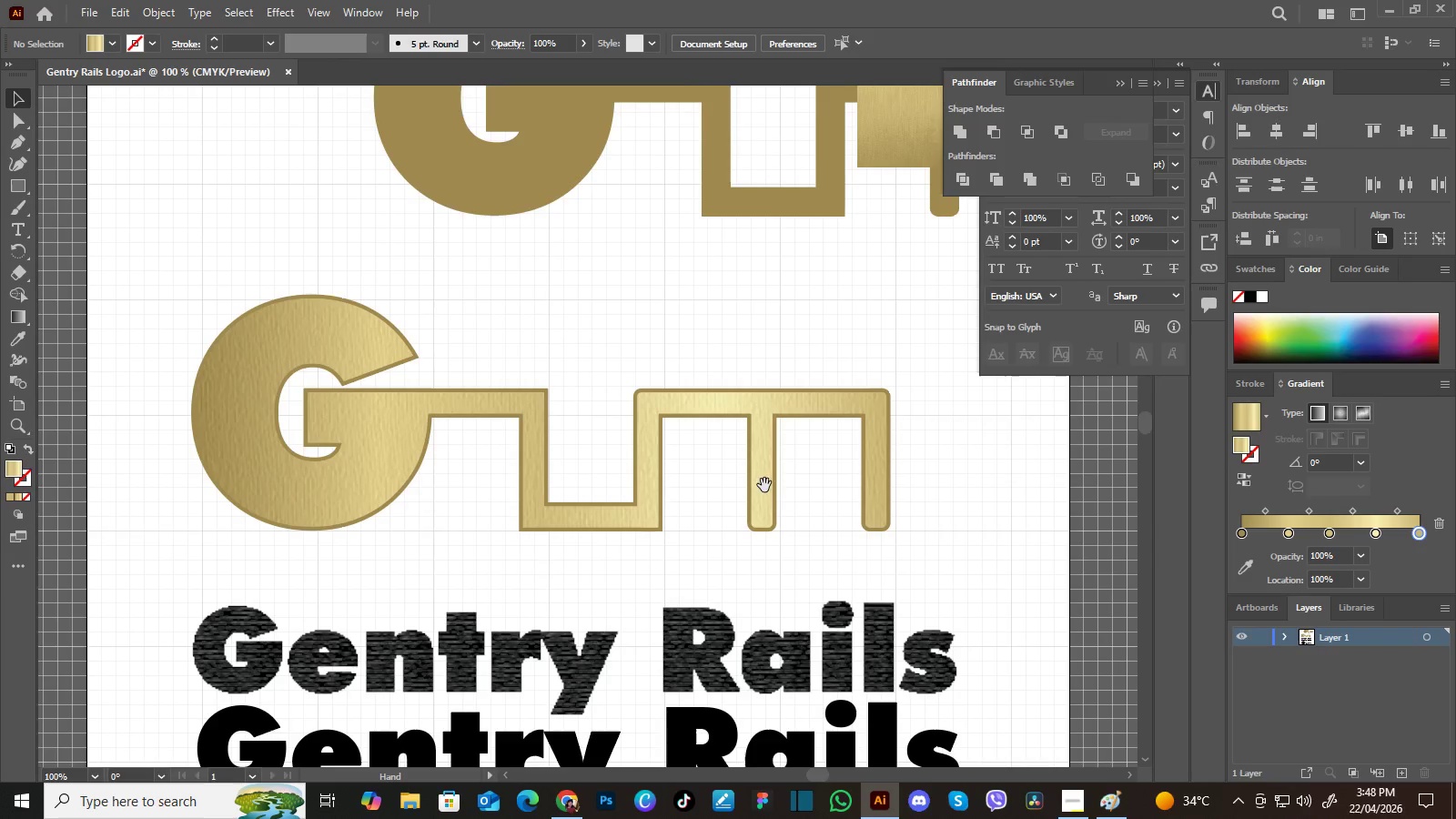 
hold_key(key=Space, duration=0.56)
 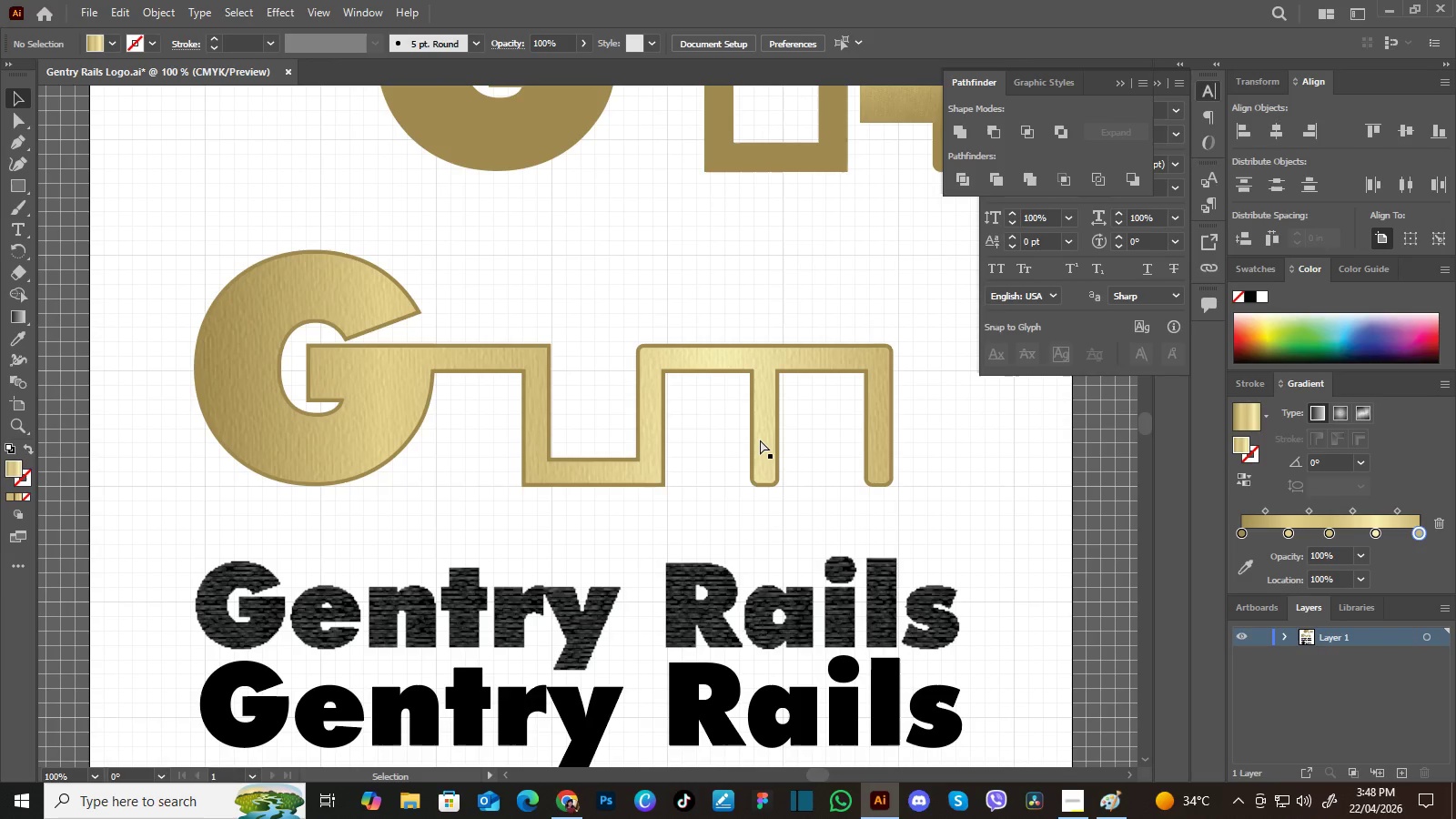 
left_click_drag(start_coordinate=[764, 485], to_coordinate=[767, 437])
 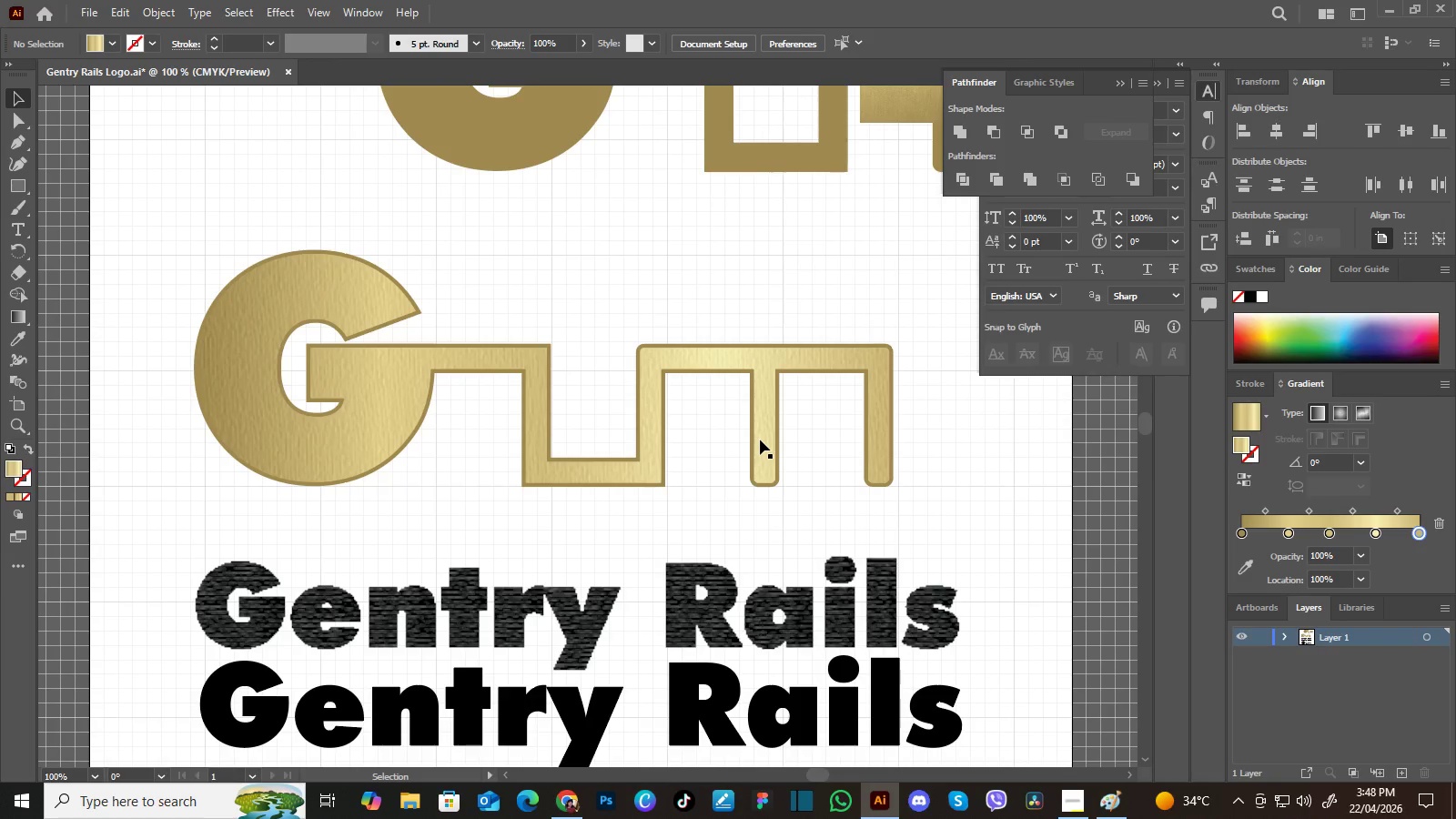 
key(Control+Minus)
 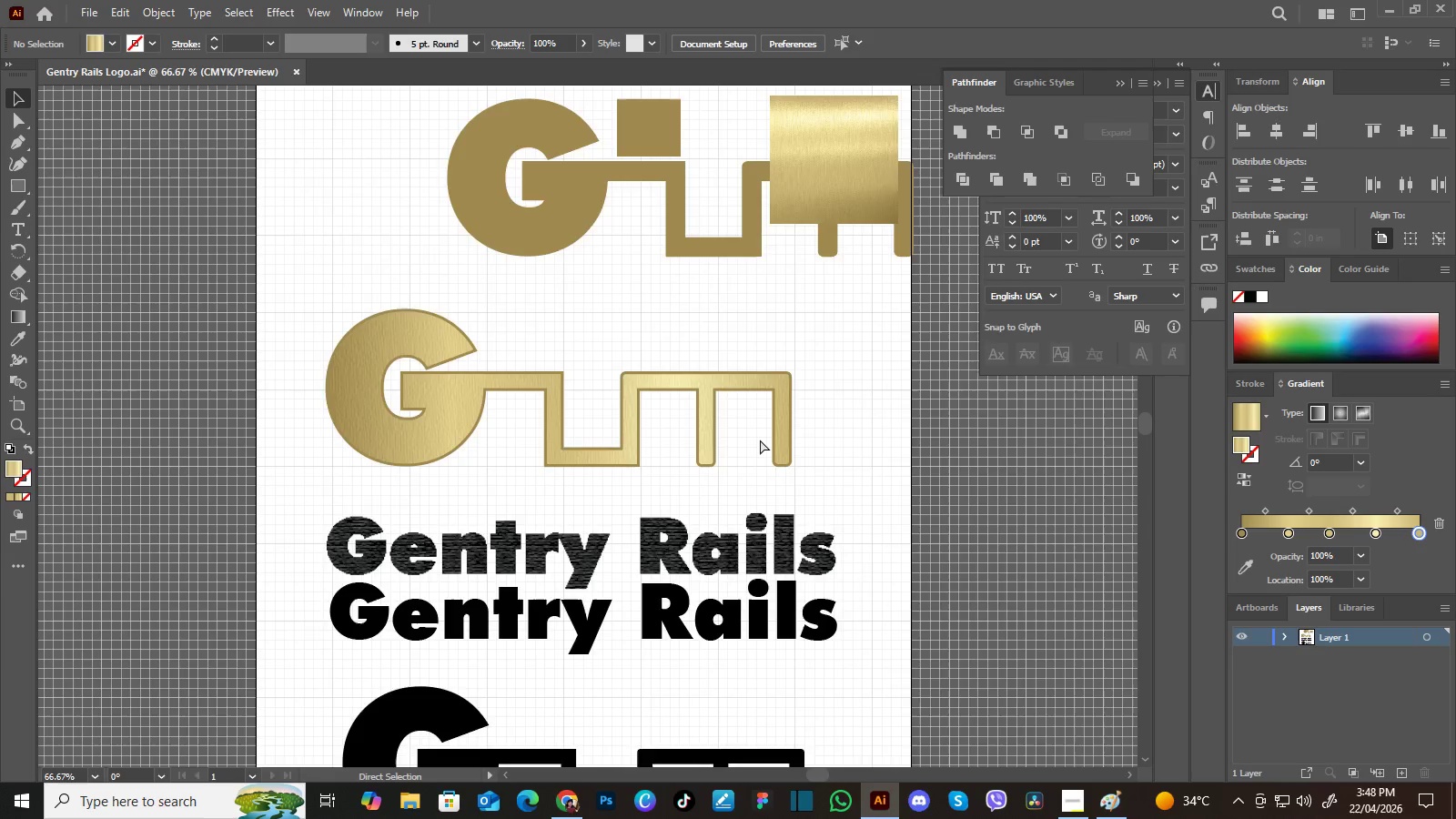 
key(Control+Minus)
 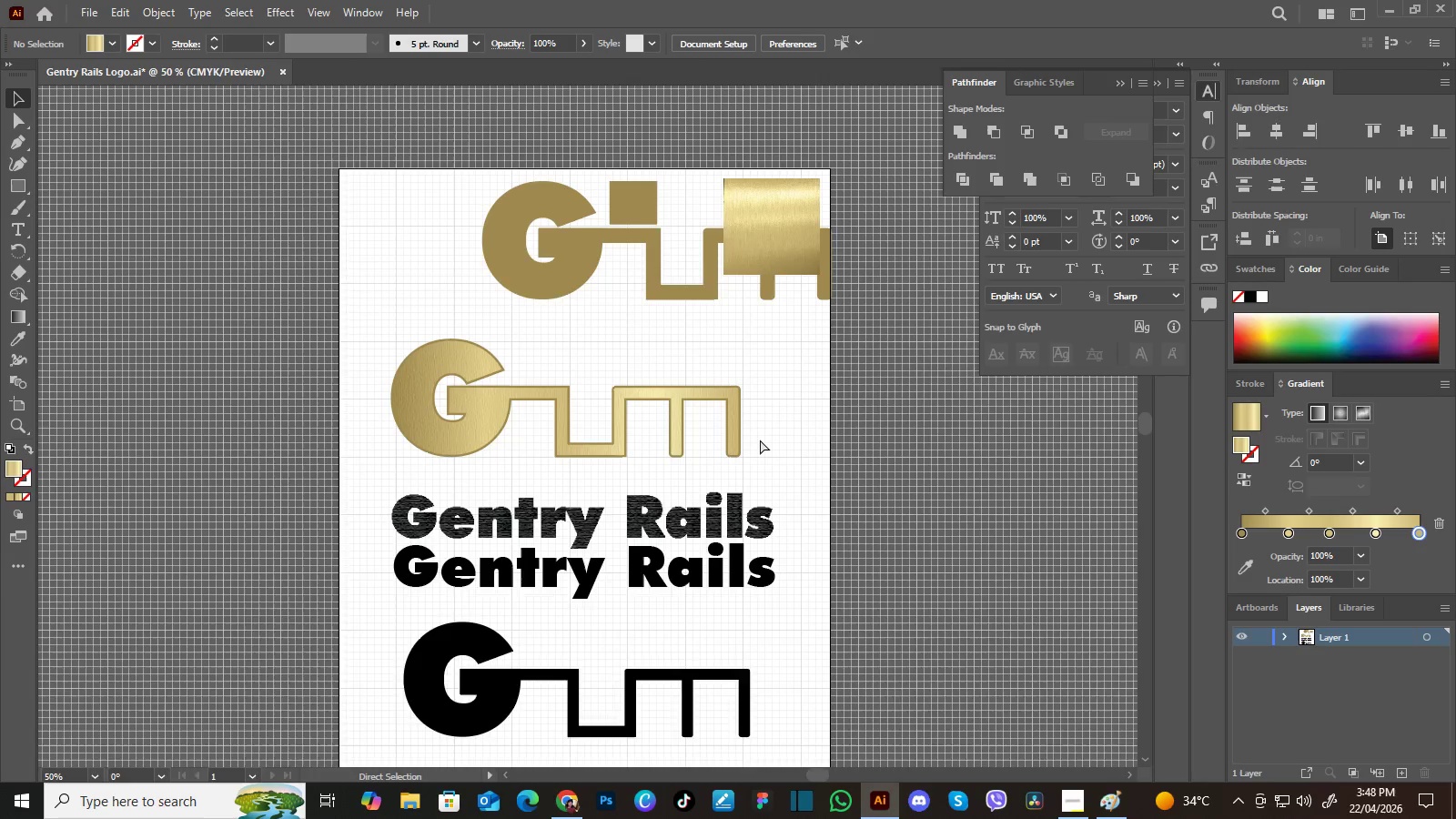 
key(Control+Equal)
 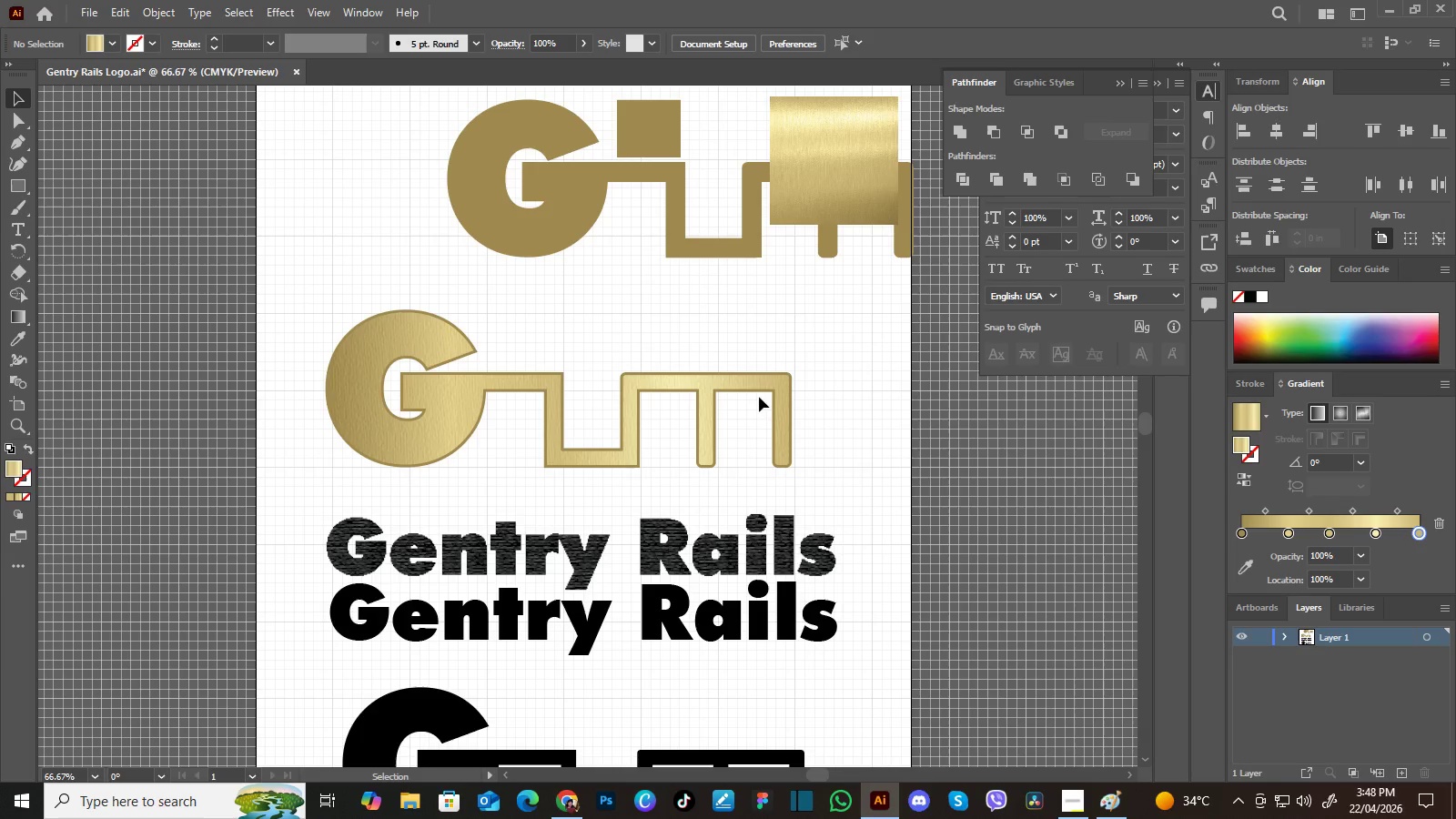 
hold_key(key=Space, duration=0.95)
 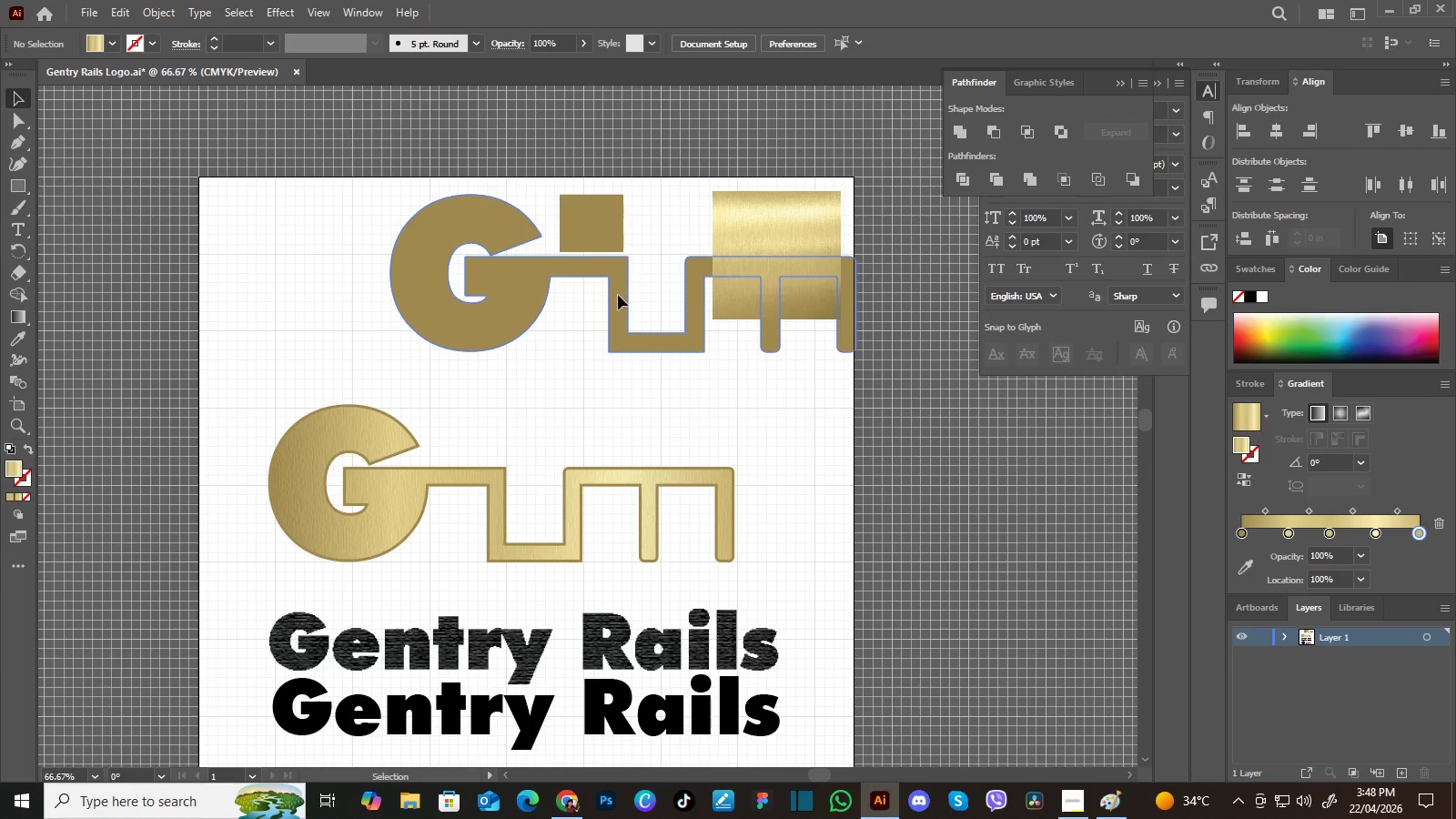 
left_click_drag(start_coordinate=[776, 382], to_coordinate=[743, 446])
 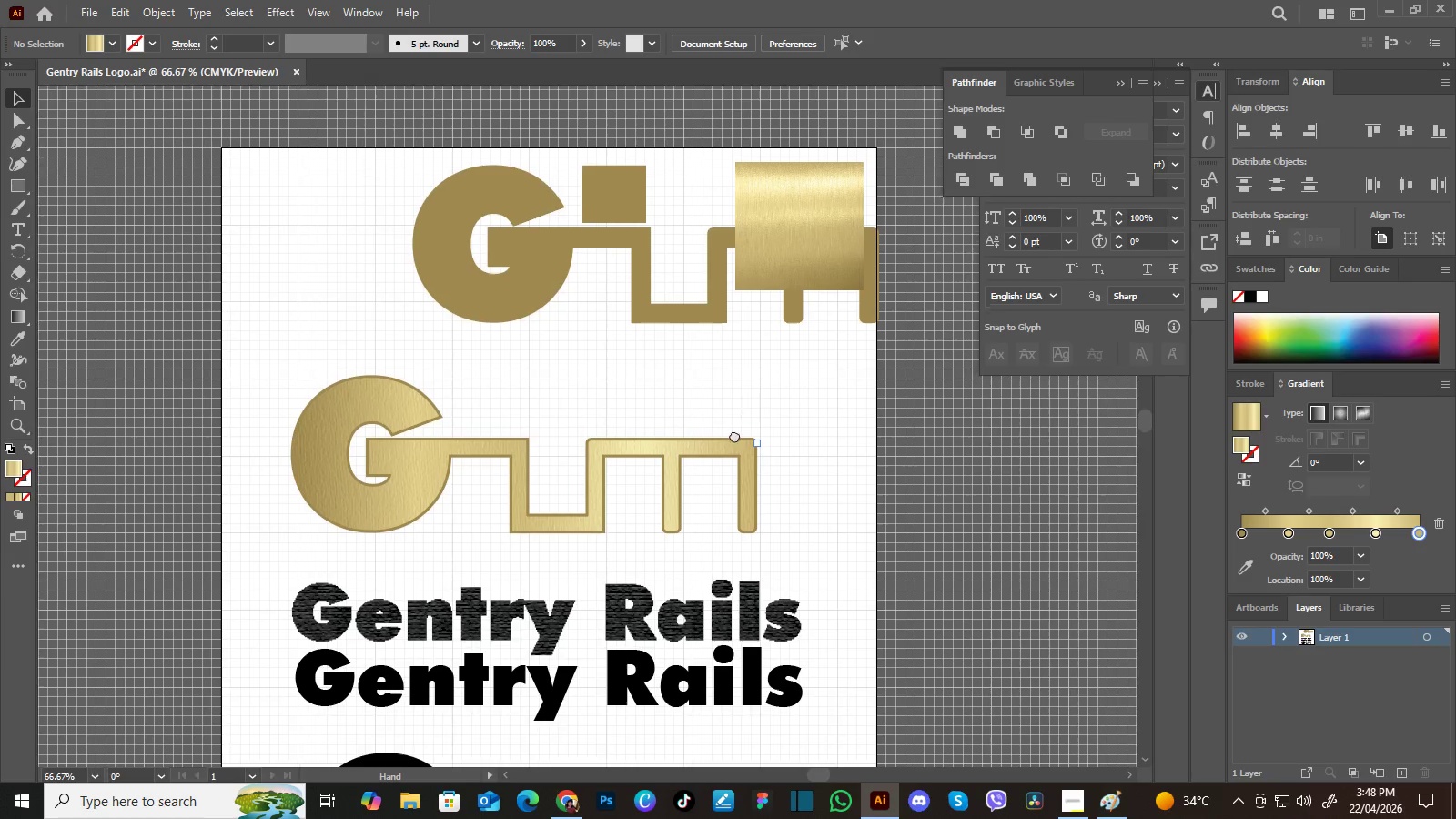 
left_click_drag(start_coordinate=[753, 412], to_coordinate=[728, 444])
 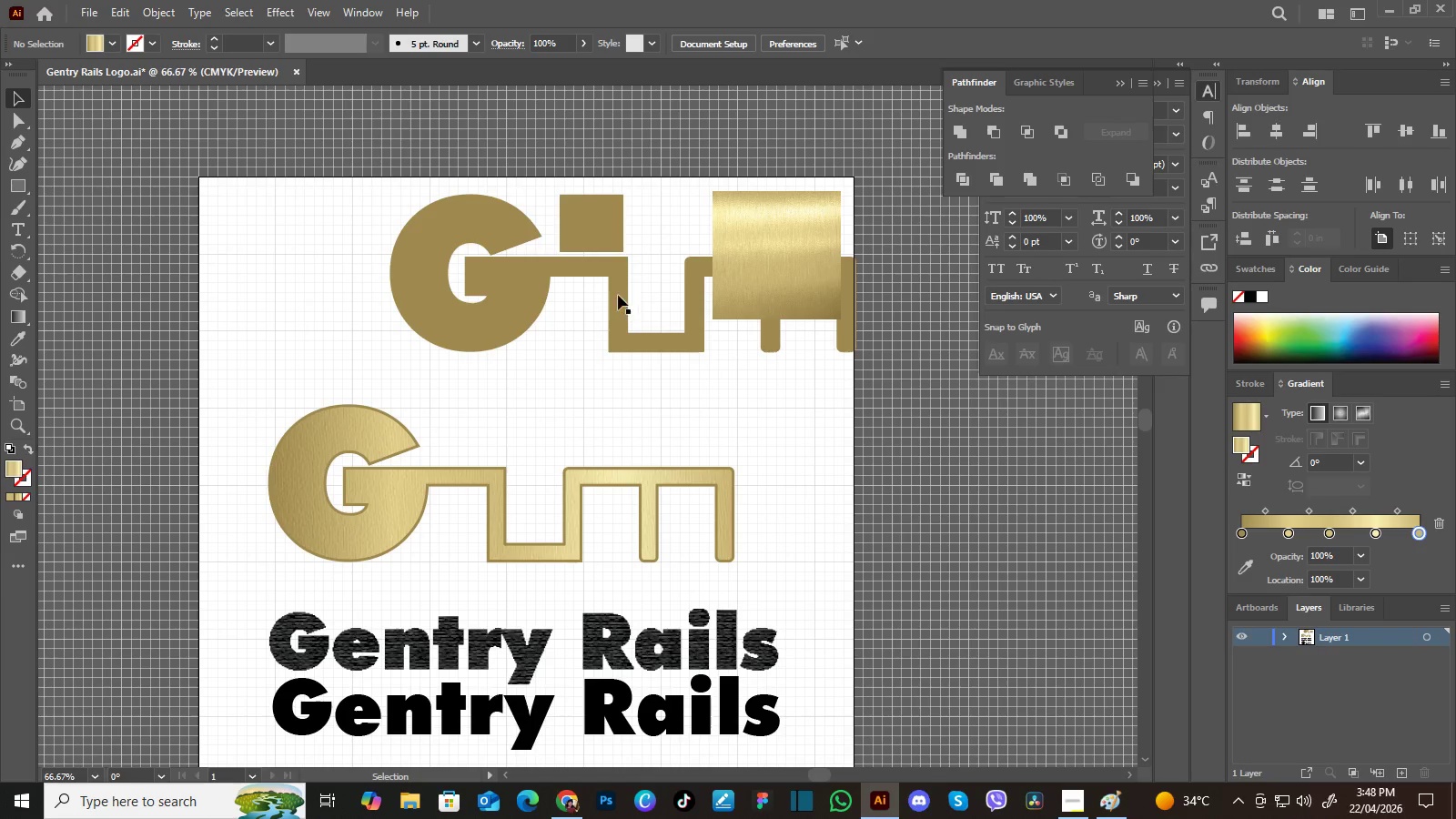 
left_click([618, 295])
 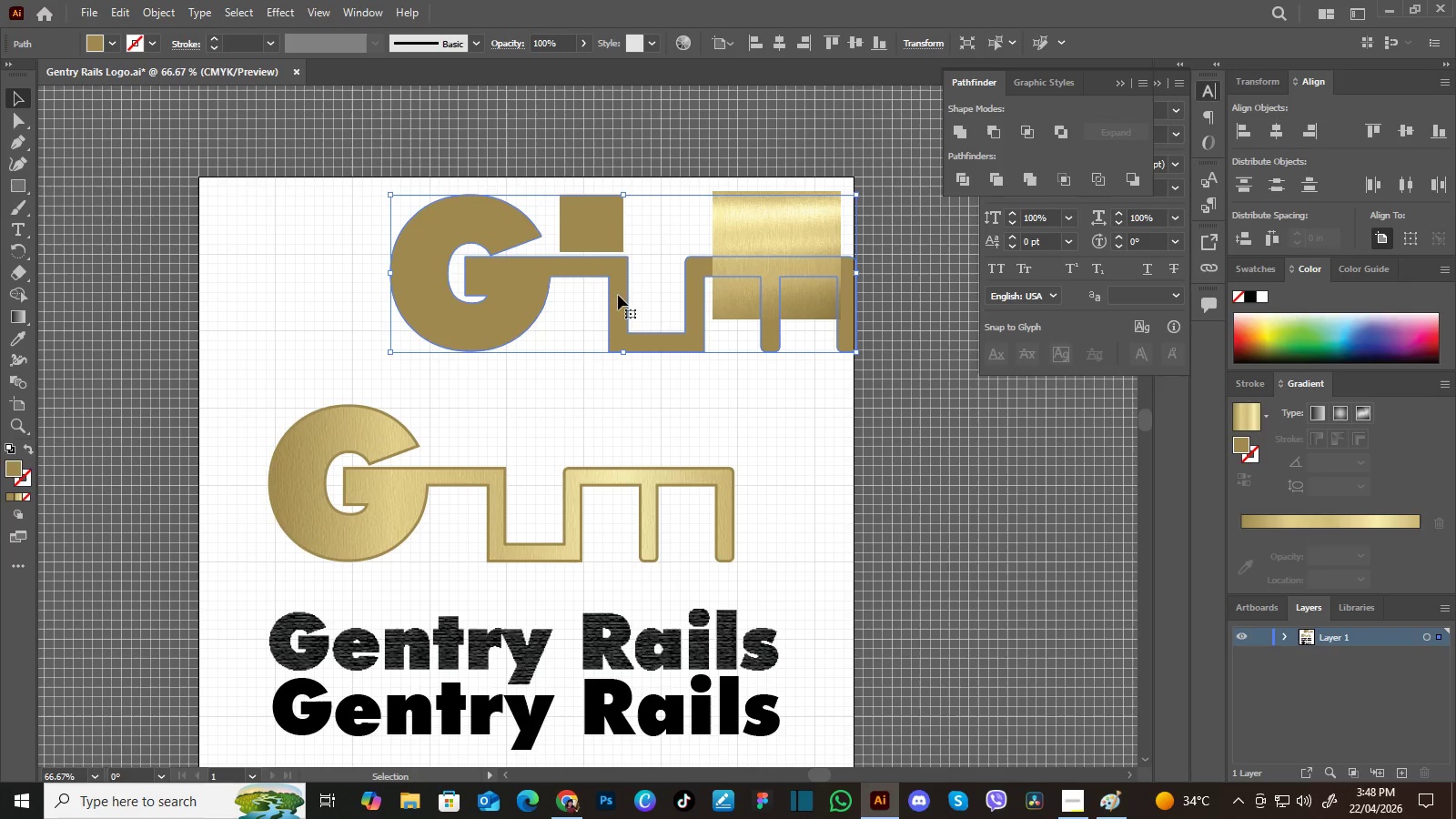 
key(Delete)
 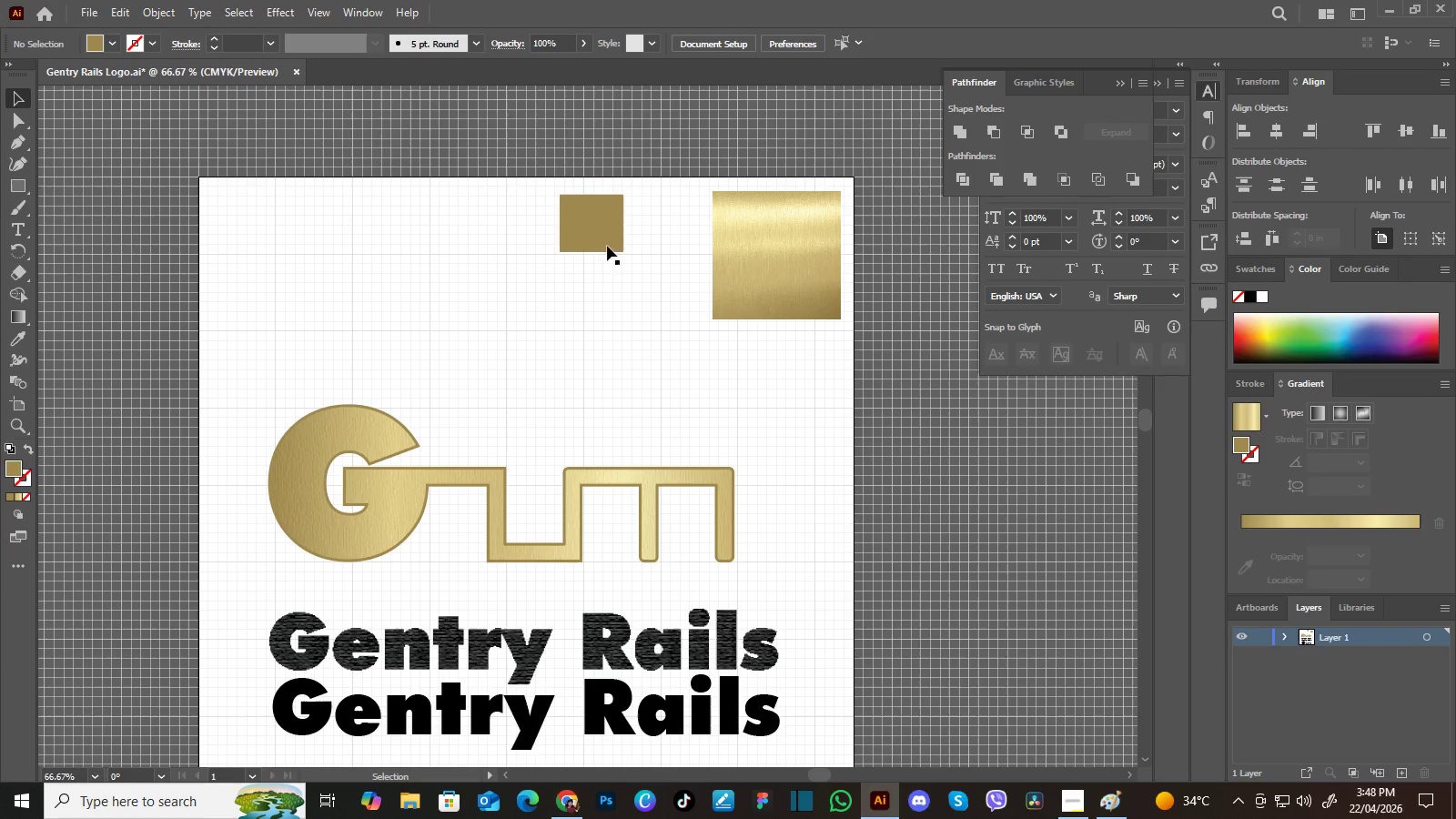 
left_click([604, 240])
 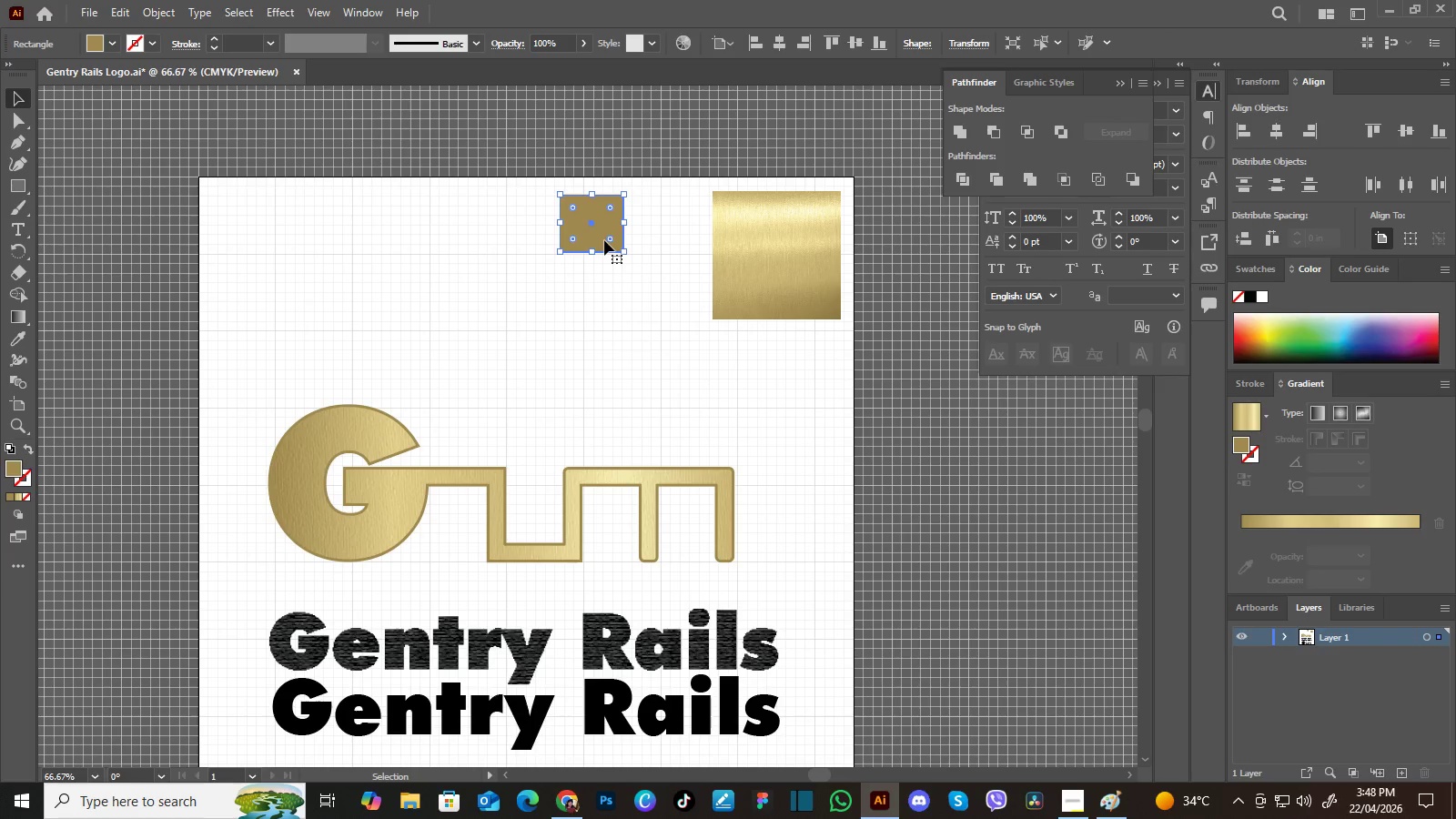 
key(Delete)
 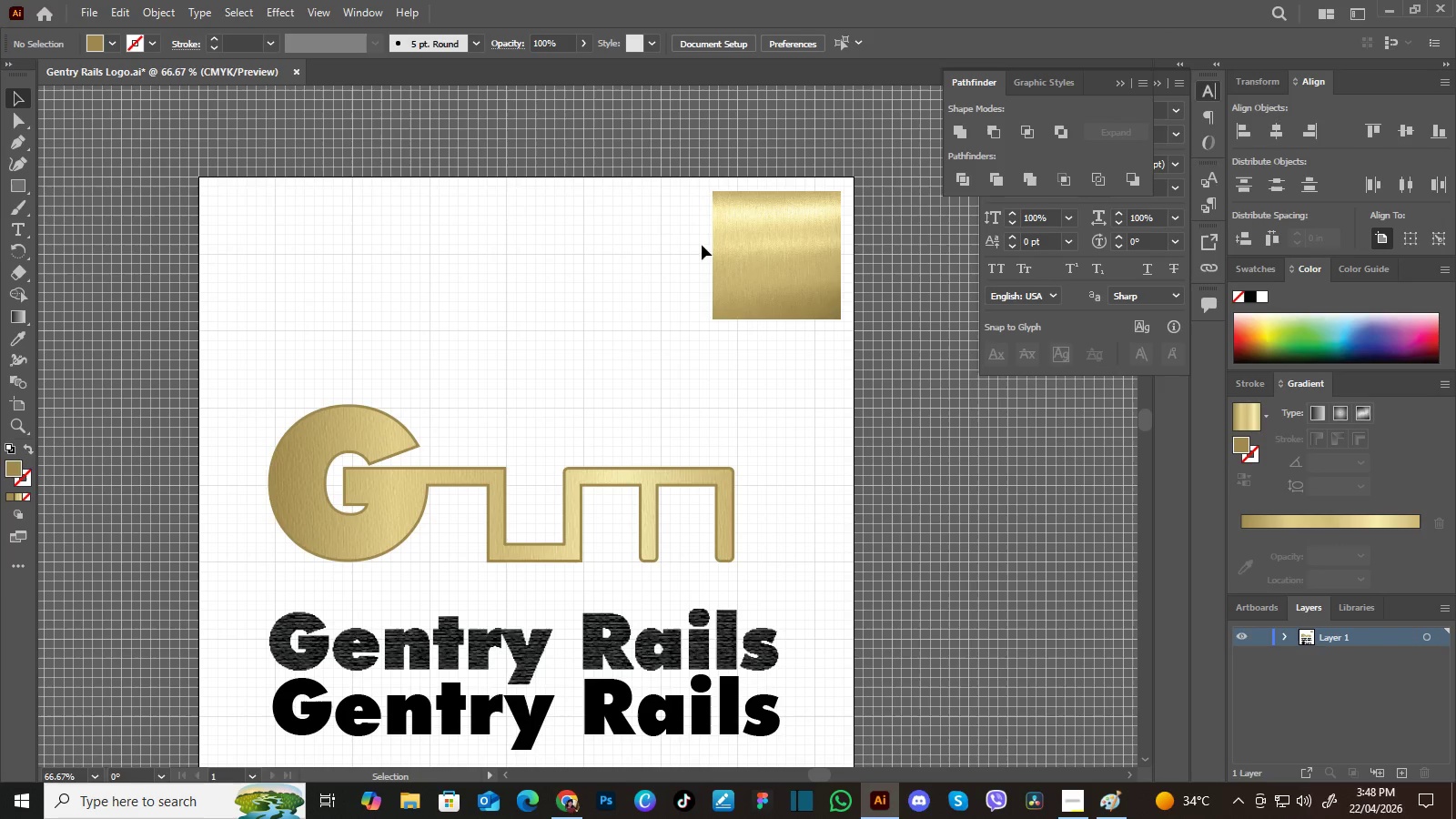 
left_click([753, 245])
 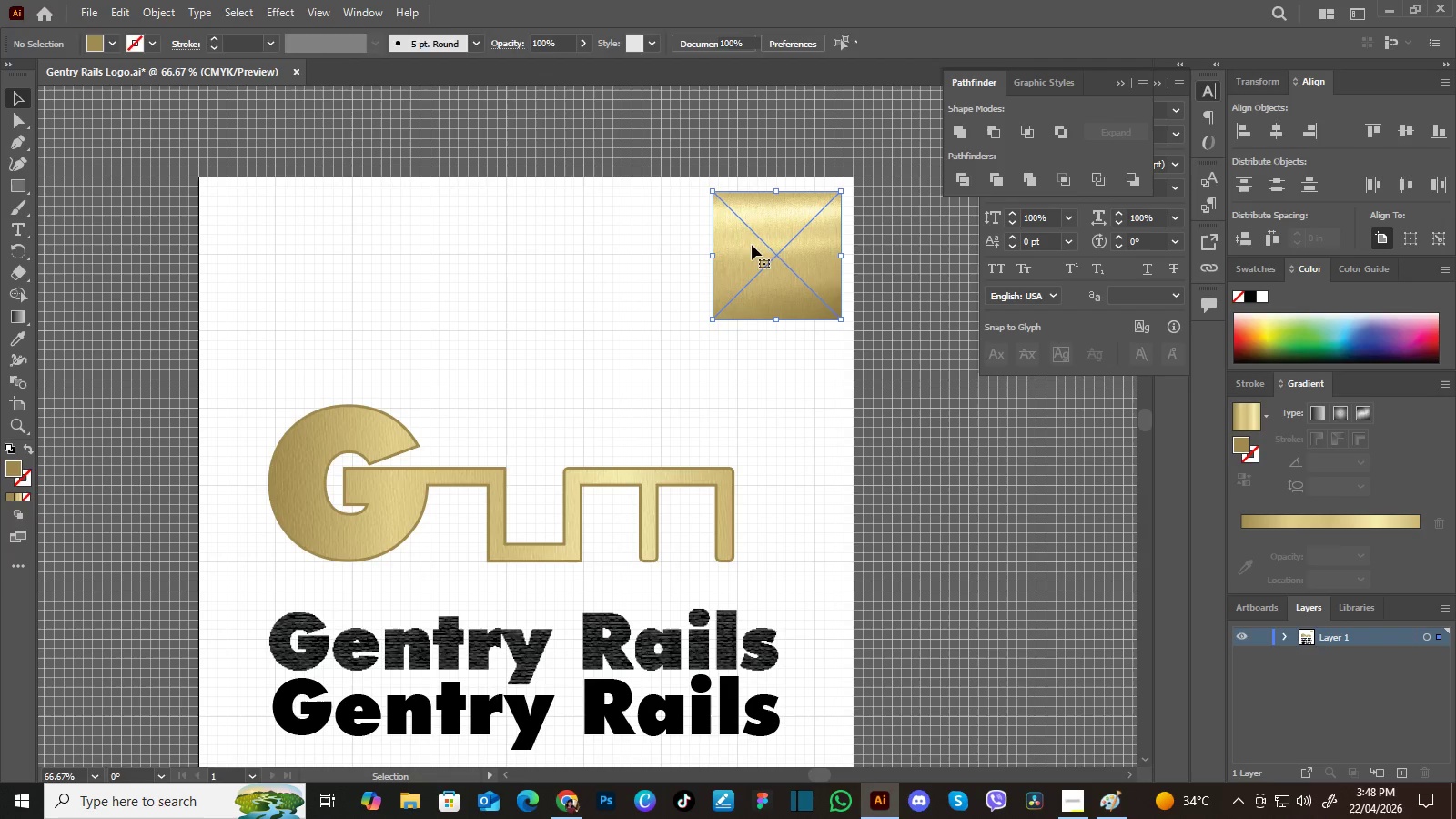 
key(Delete)
 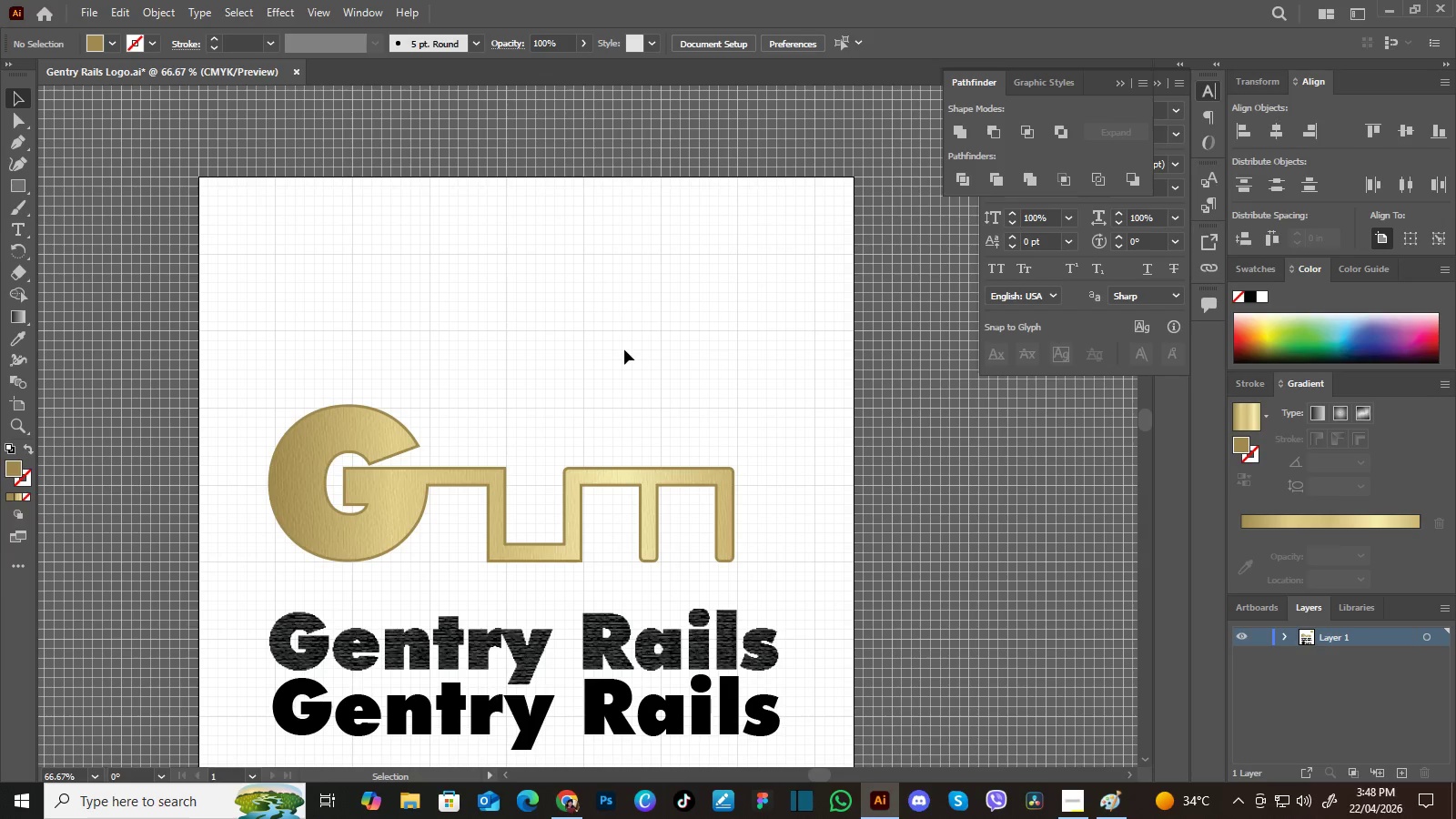 
left_click([623, 349])
 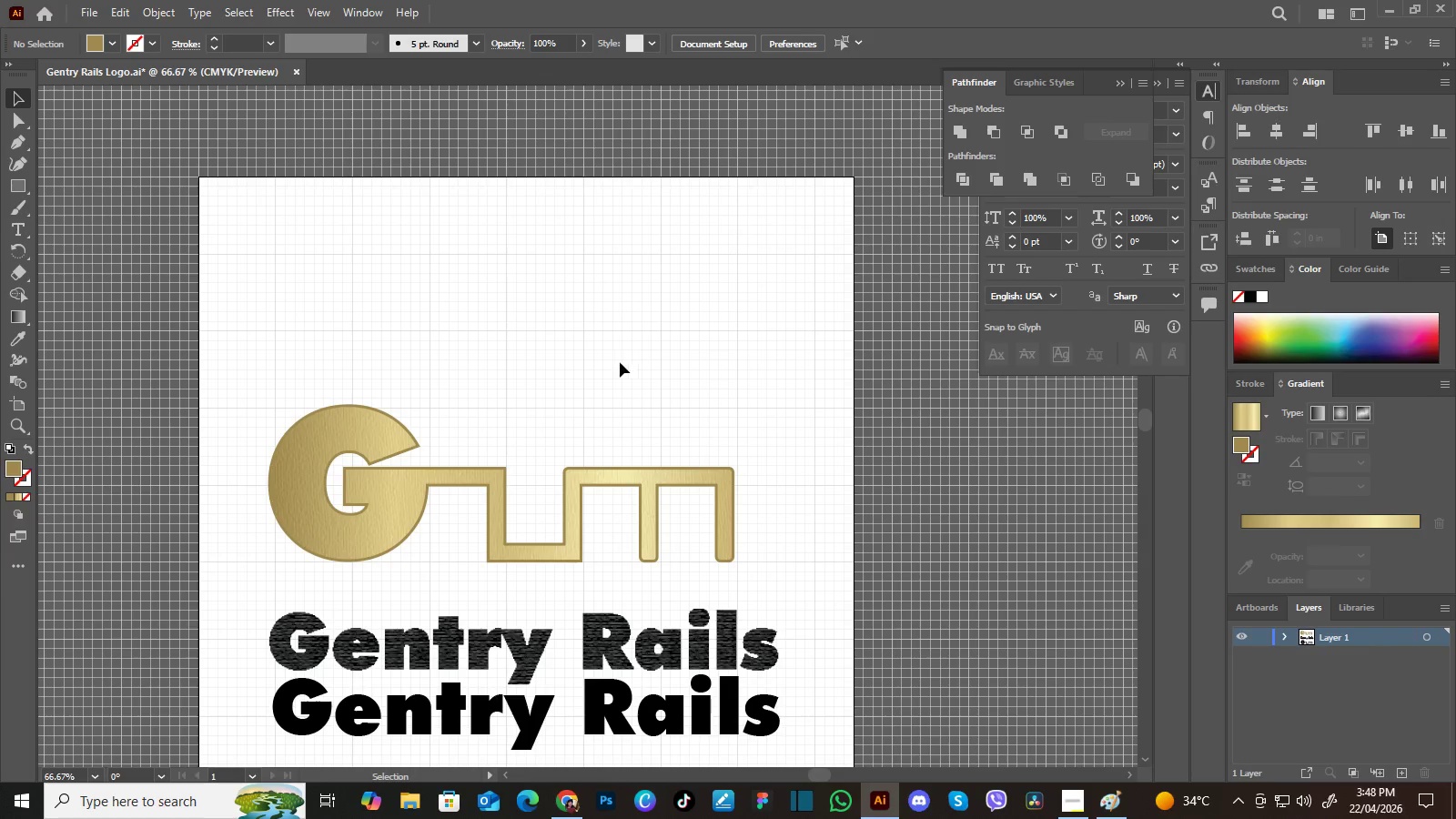 
hold_key(key=Space, duration=1.03)
 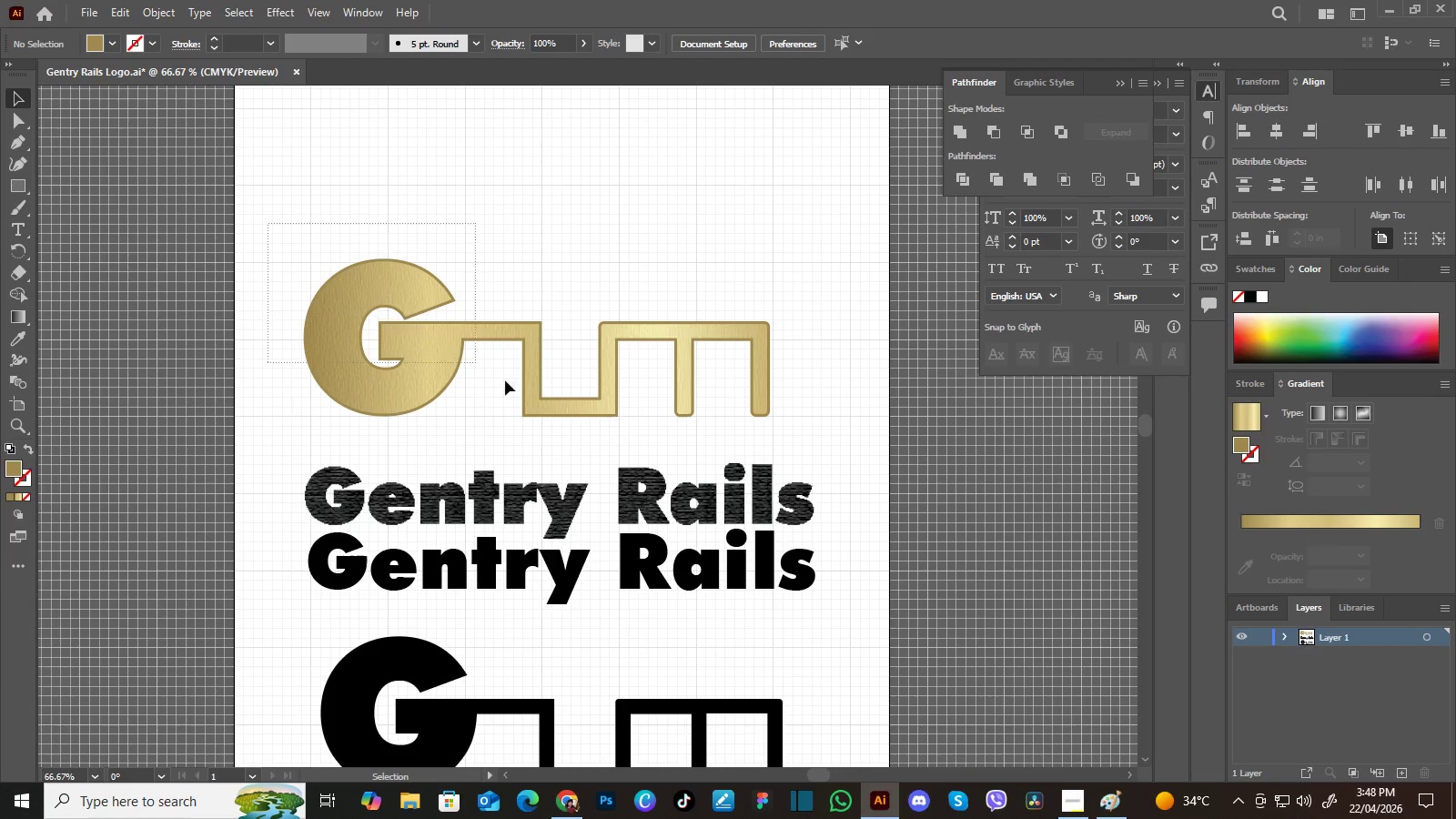 
left_click_drag(start_coordinate=[616, 388], to_coordinate=[652, 264])
 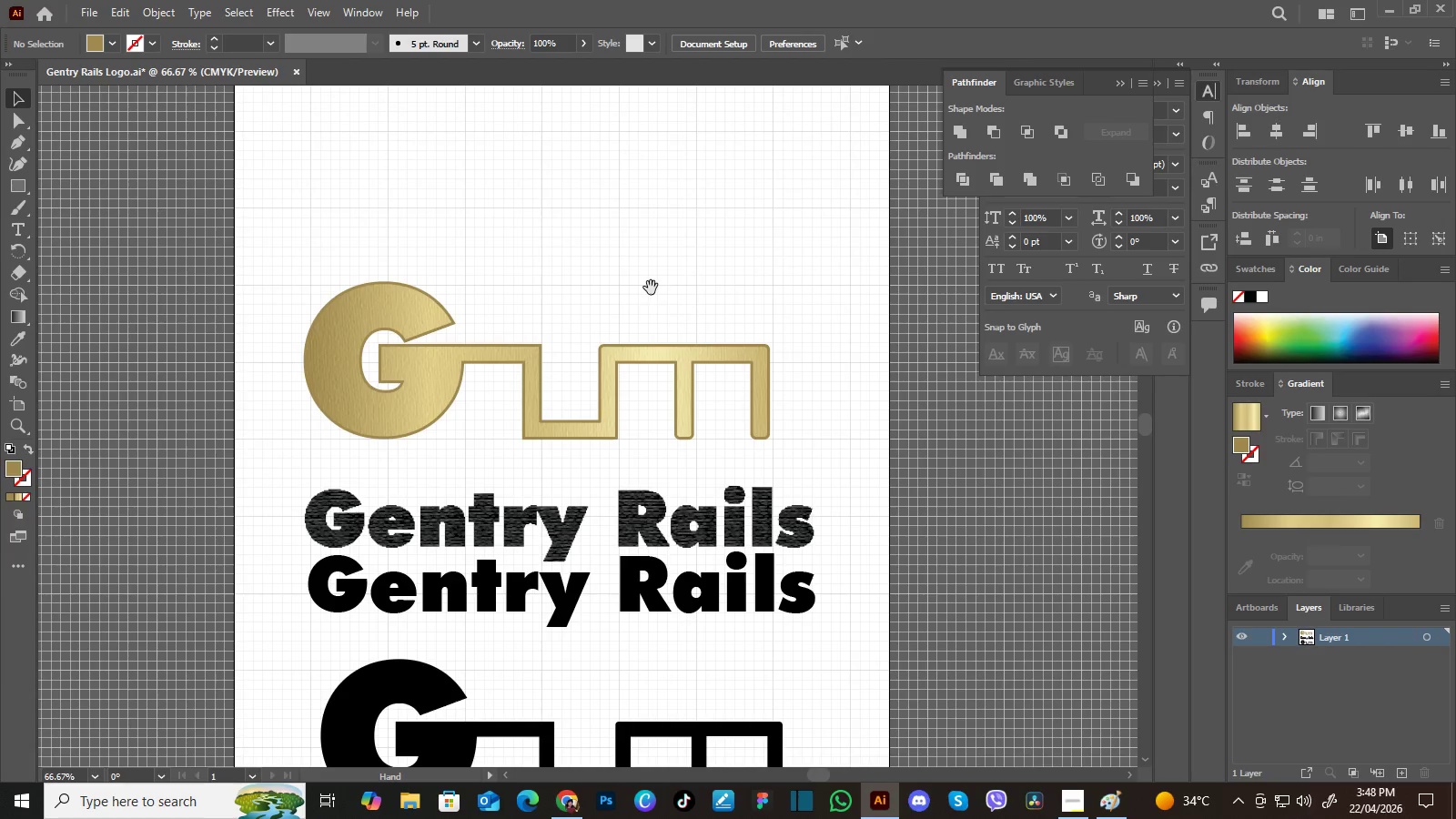 
left_click_drag(start_coordinate=[651, 285], to_coordinate=[651, 261])
 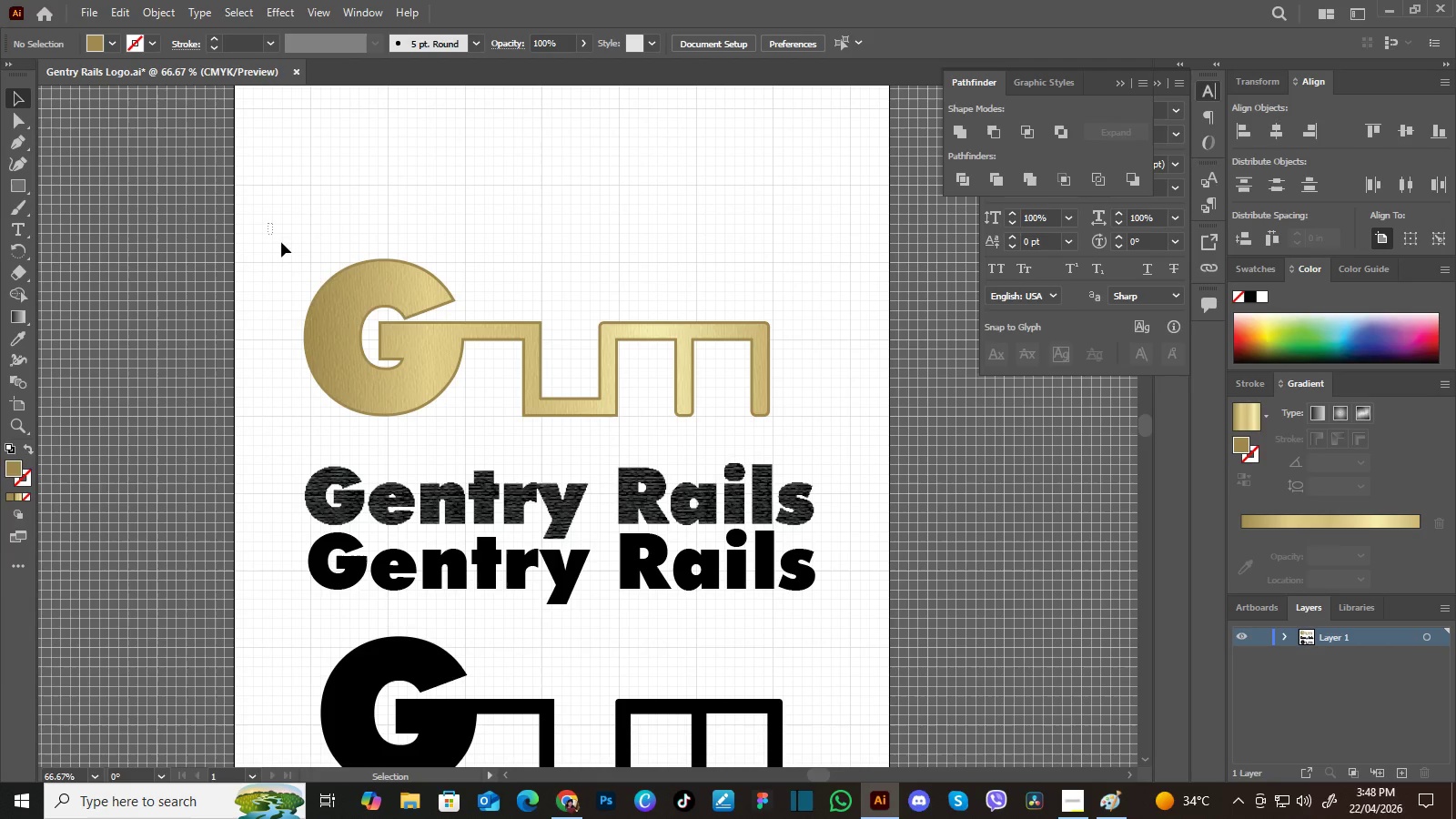 
left_click_drag(start_coordinate=[269, 224], to_coordinate=[814, 439])
 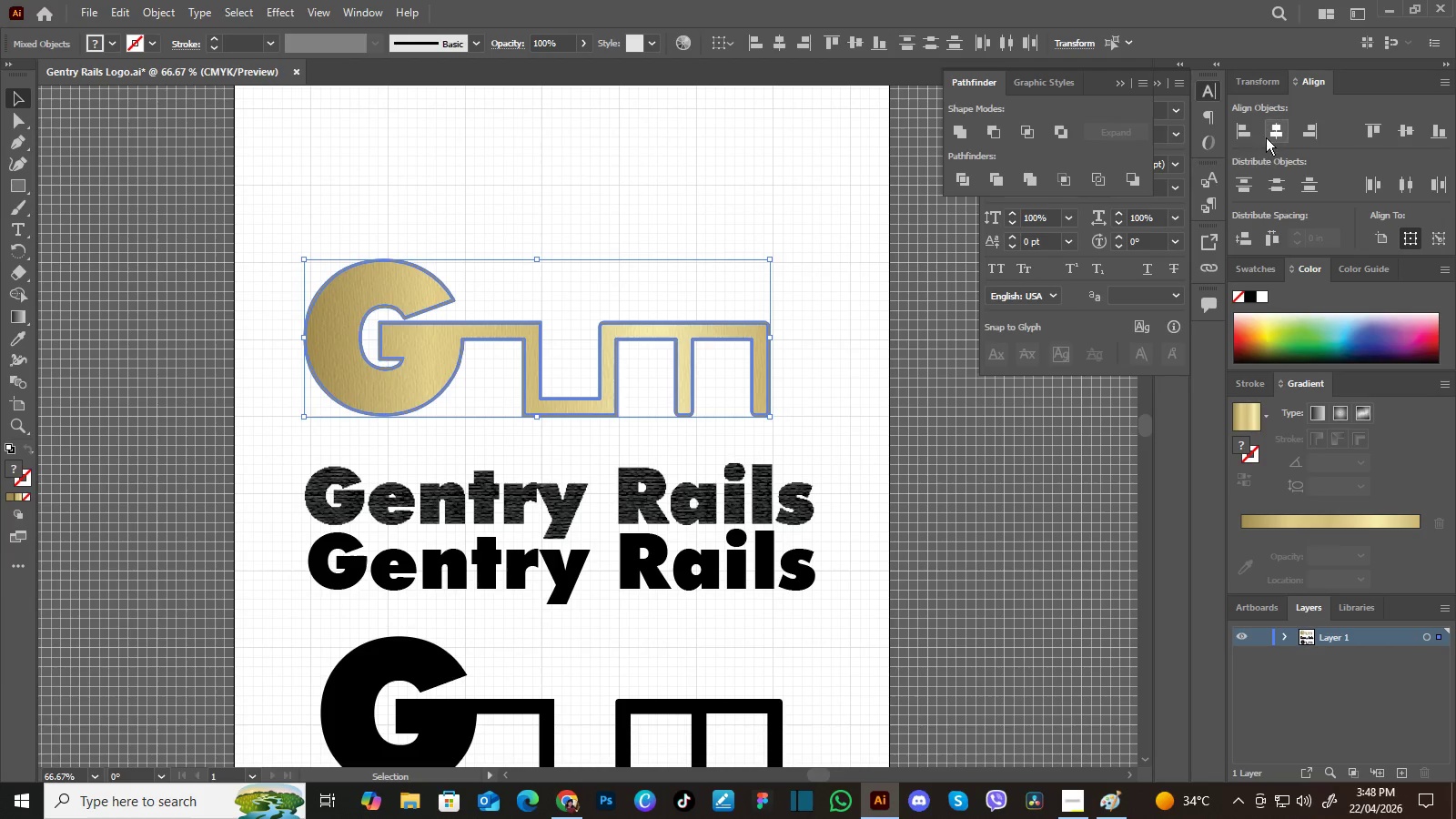 
left_click([1272, 126])
 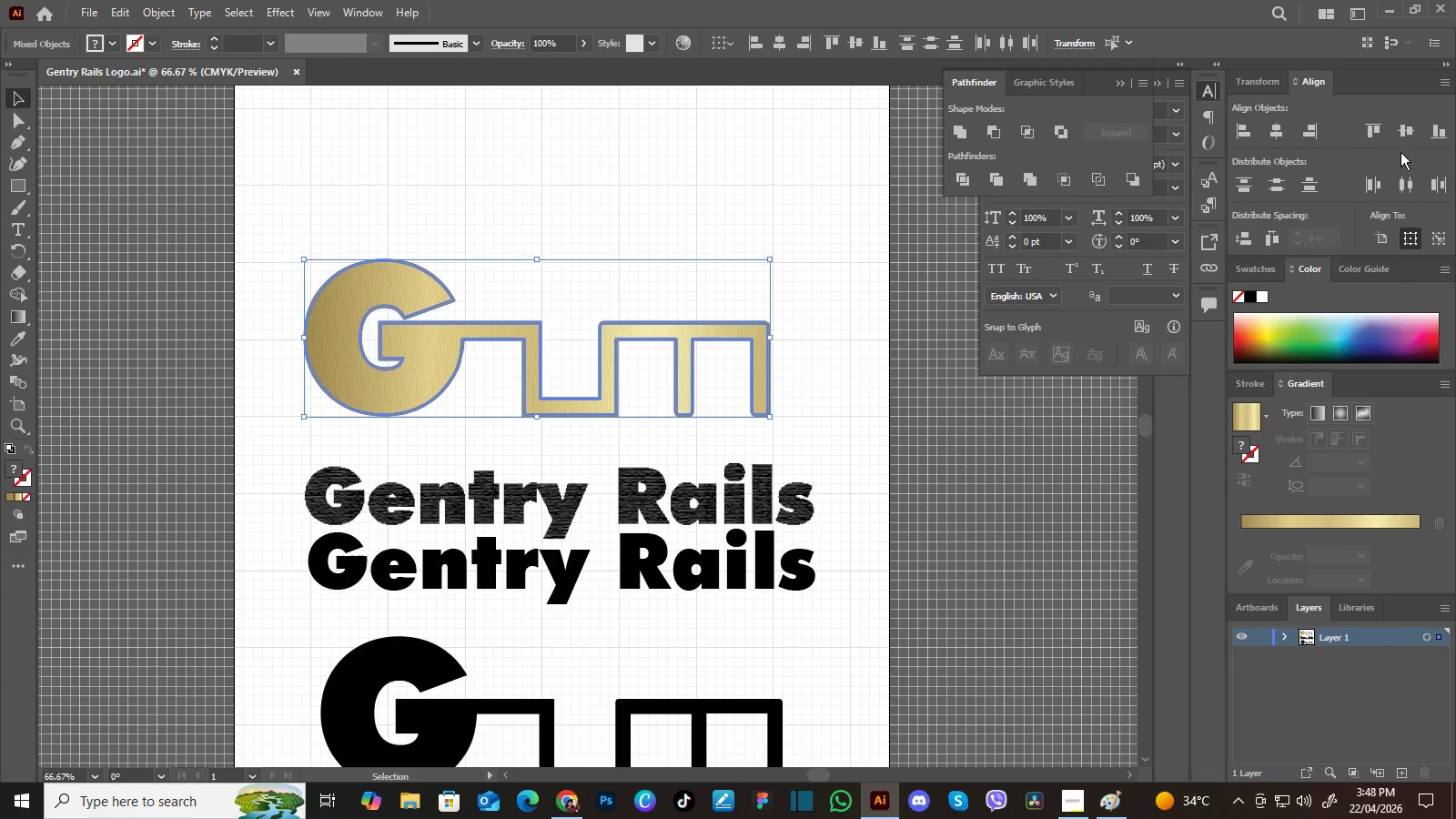 
left_click([1406, 135])
 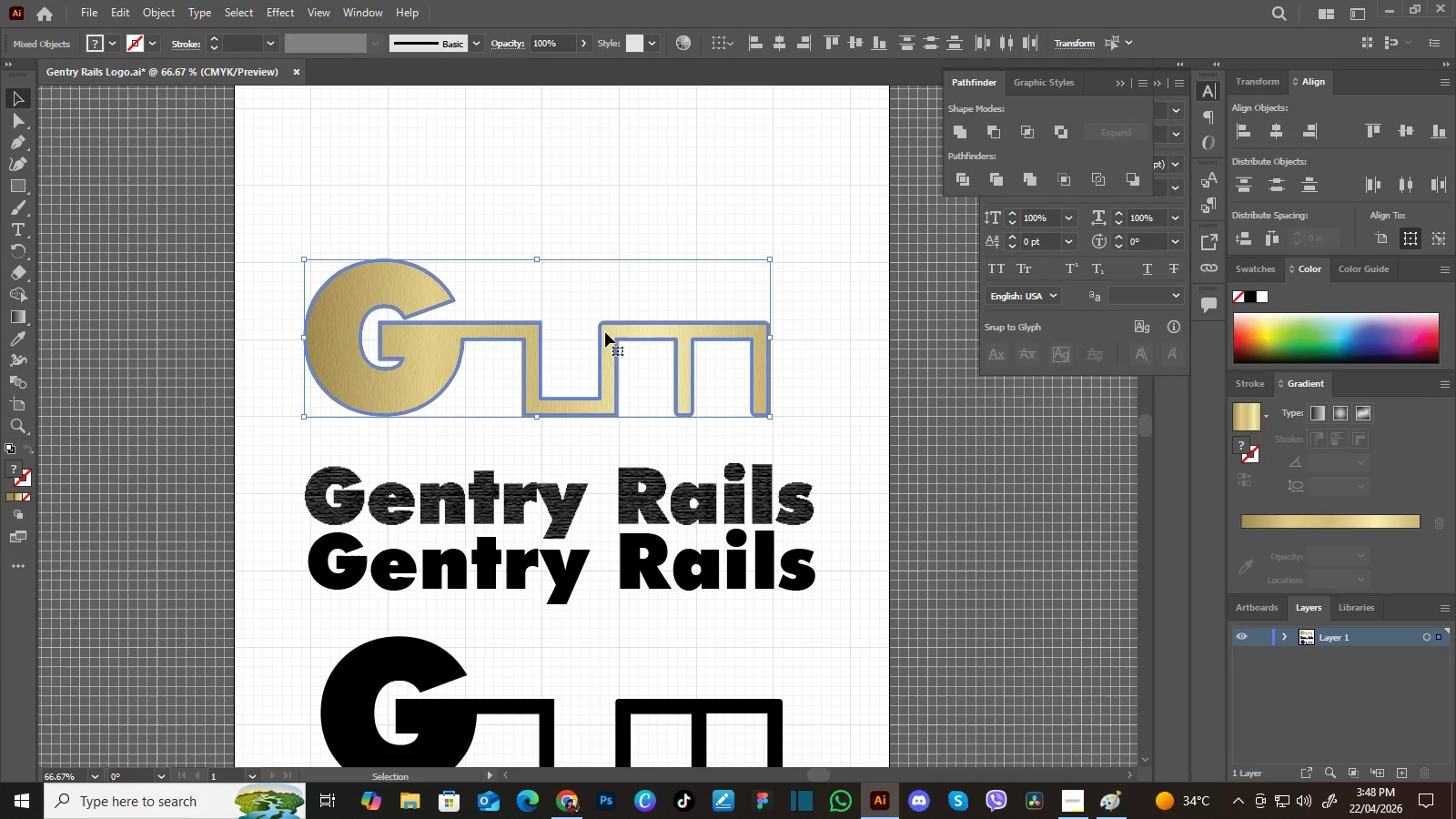 
right_click([604, 330])
 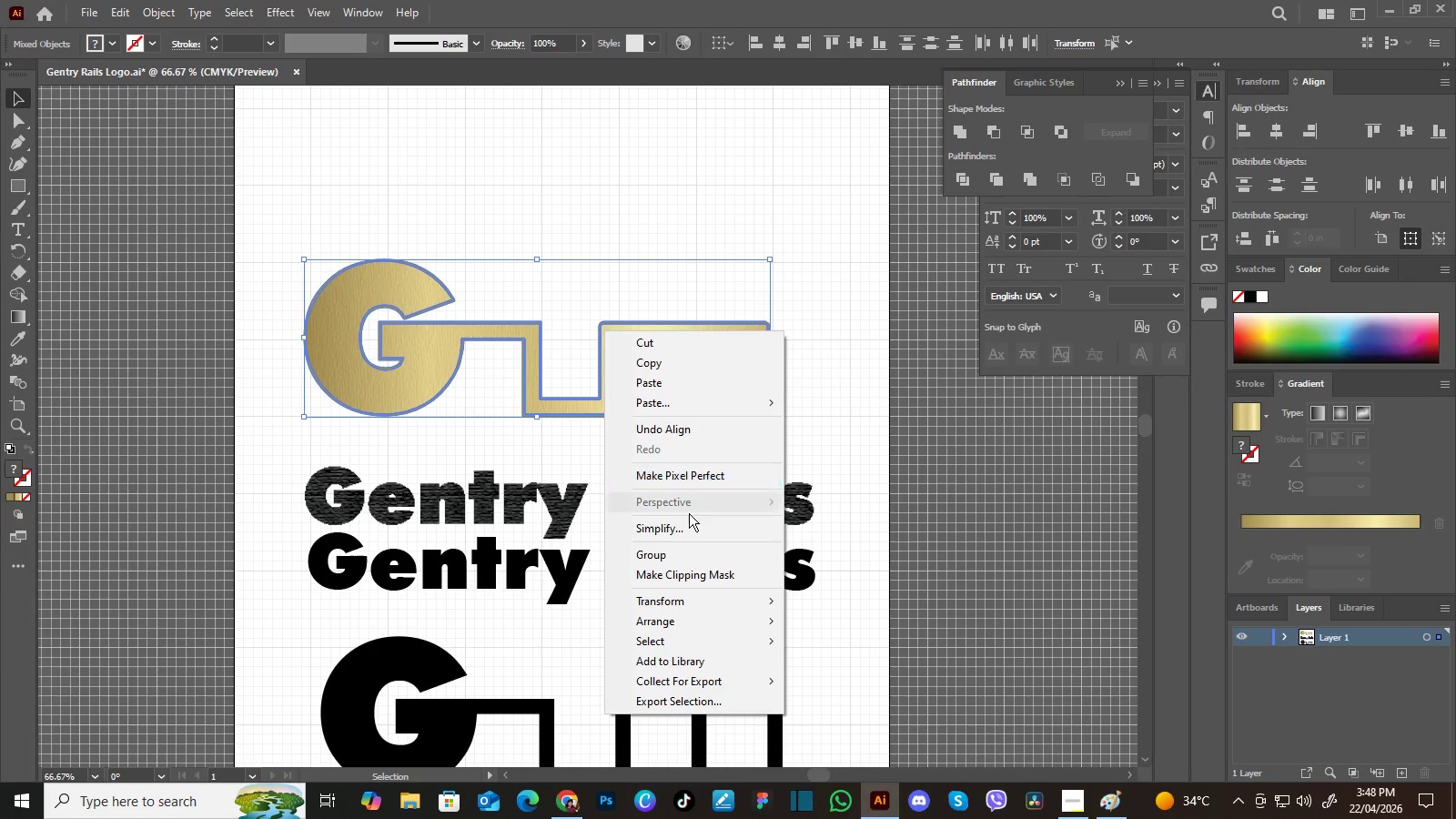 
left_click([690, 550])
 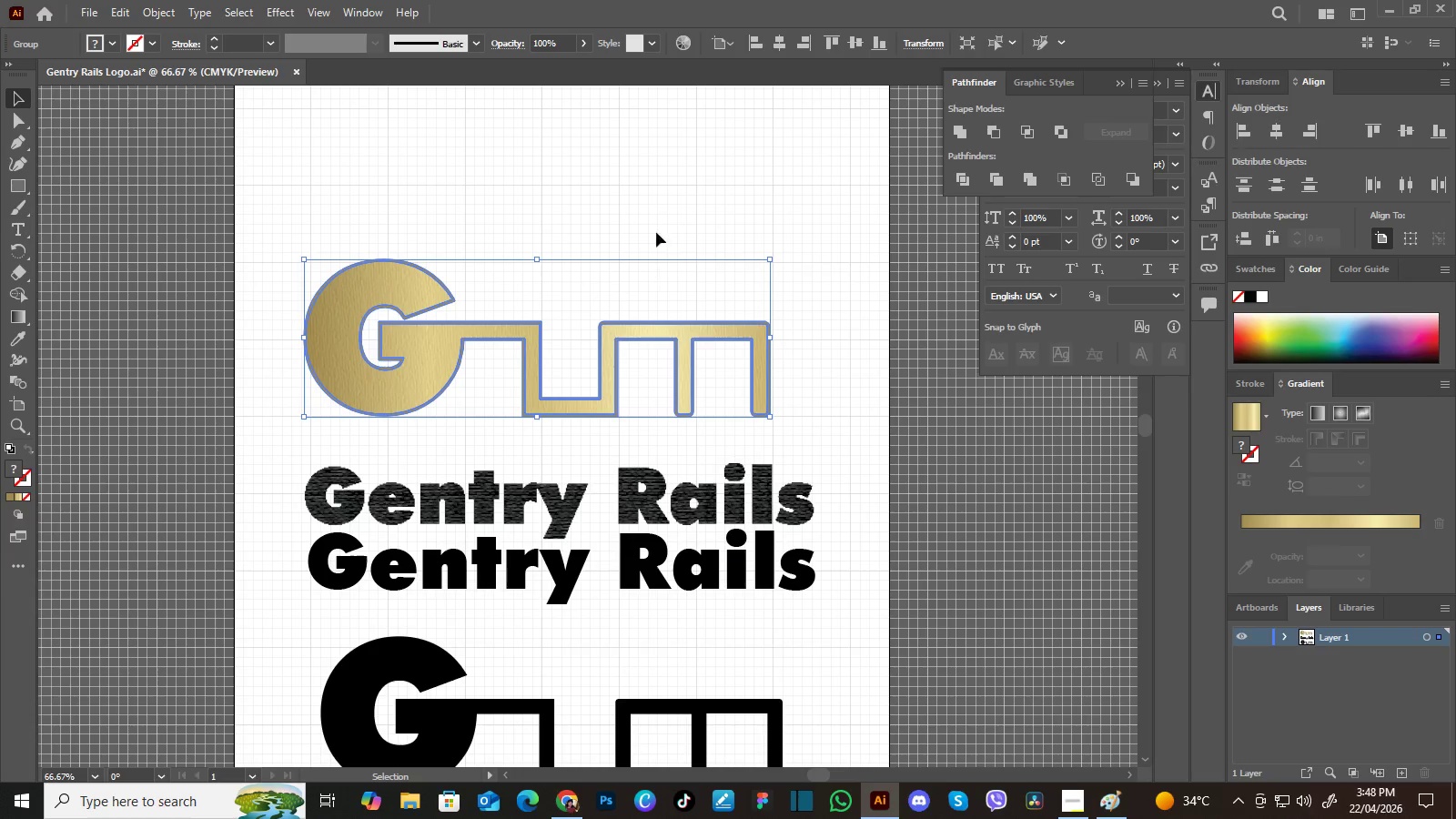 
left_click([660, 206])
 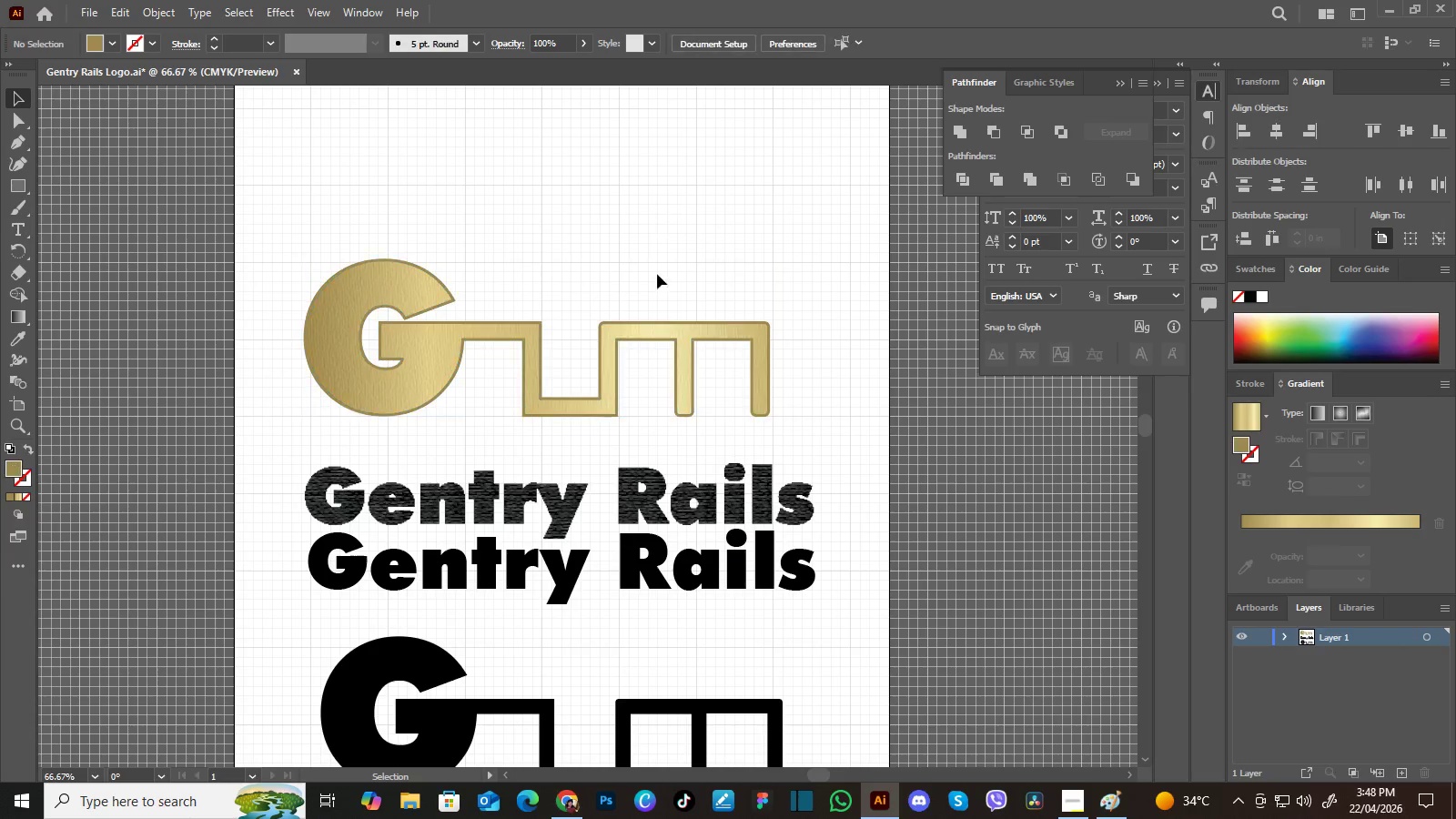 
hold_key(key=Space, duration=0.86)
 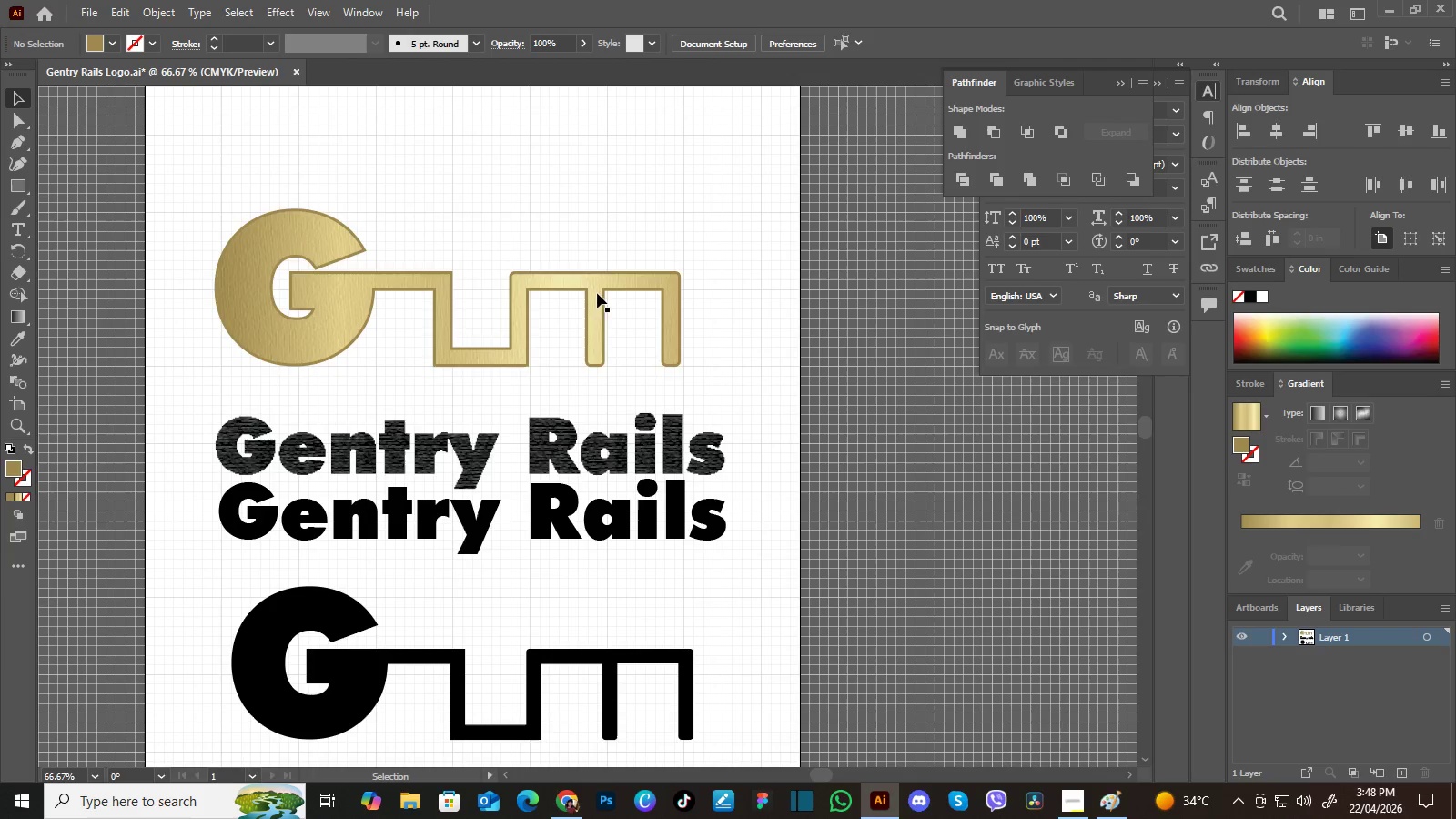 
left_click_drag(start_coordinate=[676, 312], to_coordinate=[587, 262])
 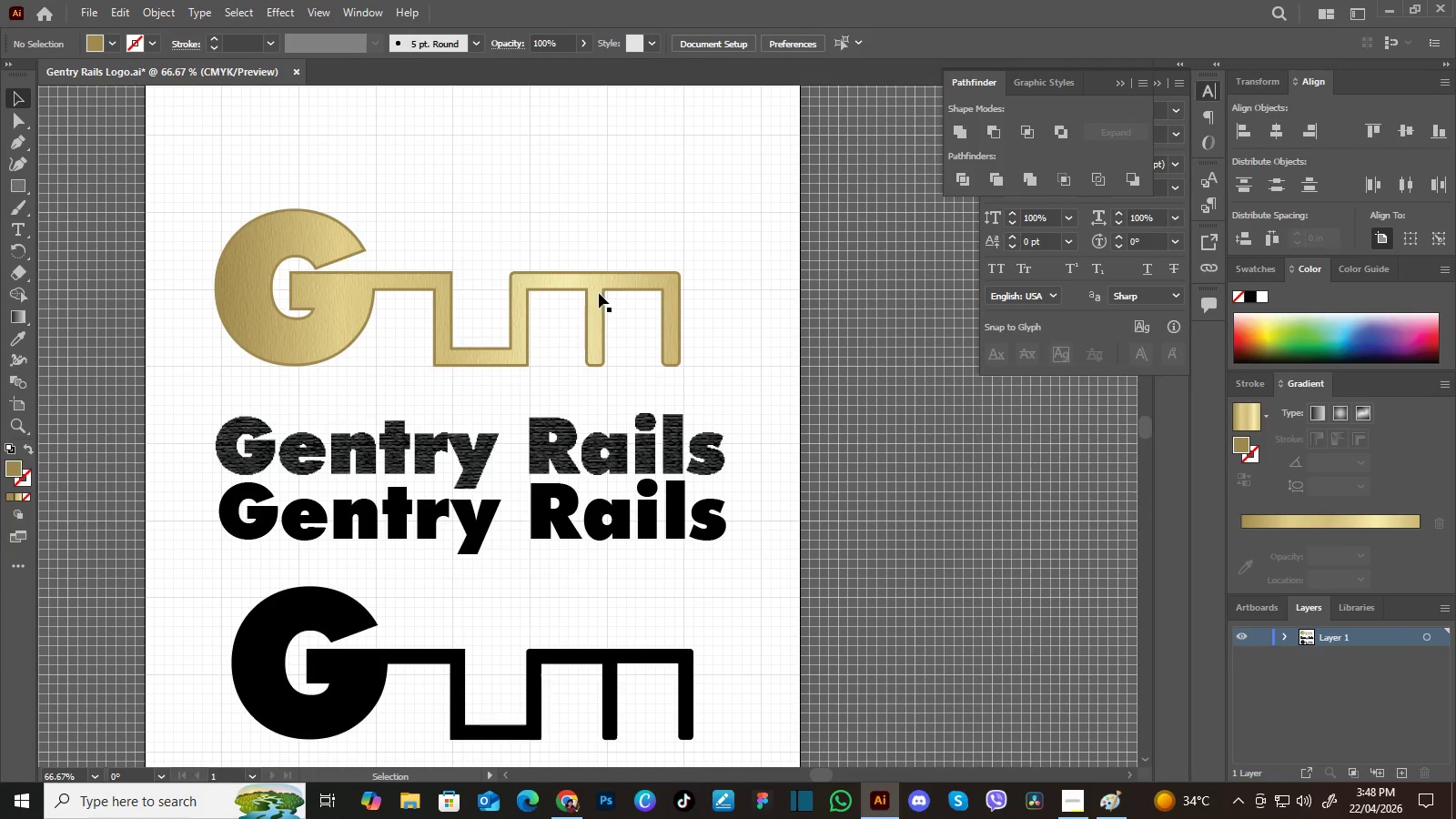 
left_click([597, 293])
 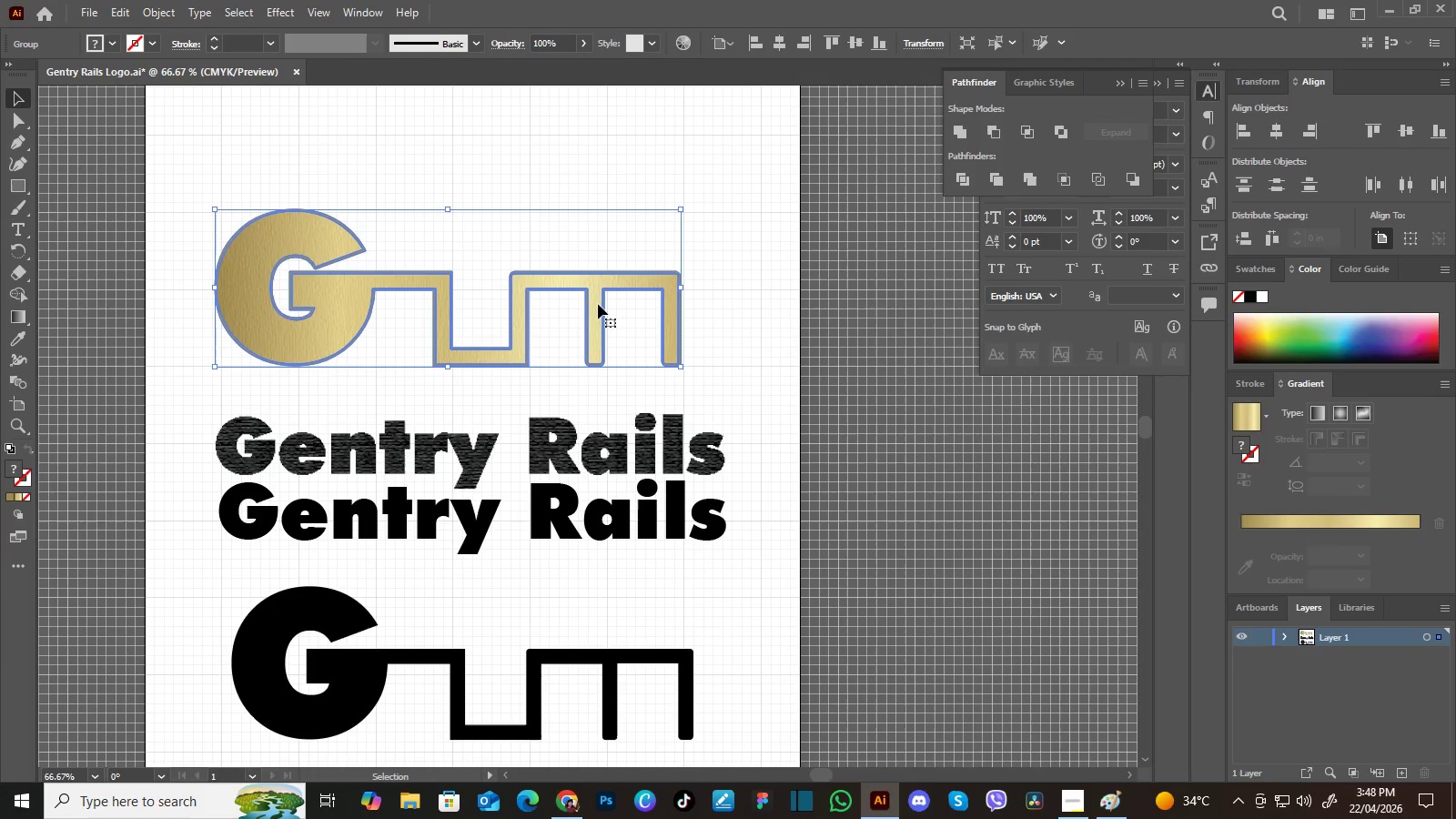 
left_click_drag(start_coordinate=[597, 304], to_coordinate=[608, 339])
 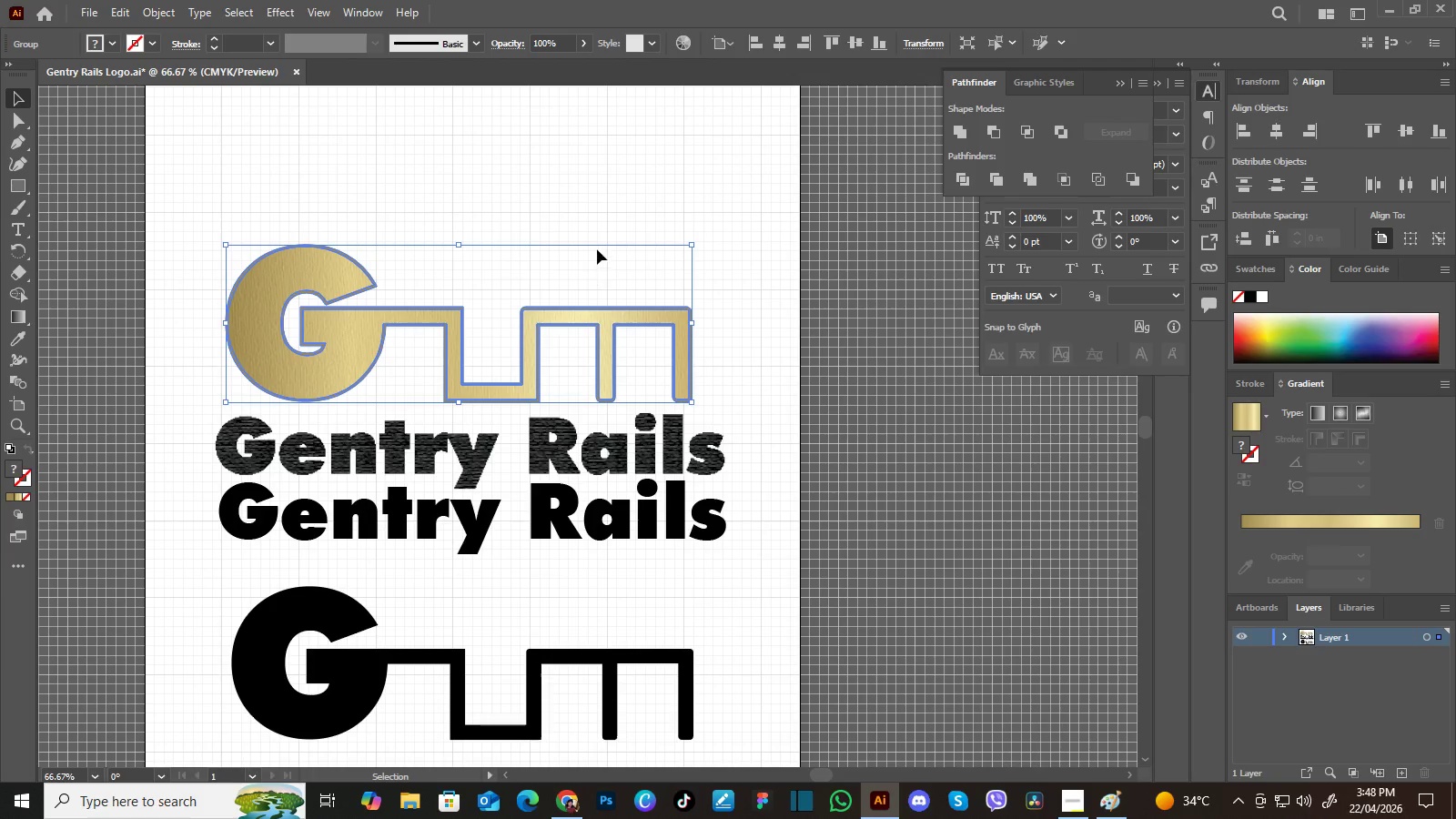 
left_click([597, 248])
 